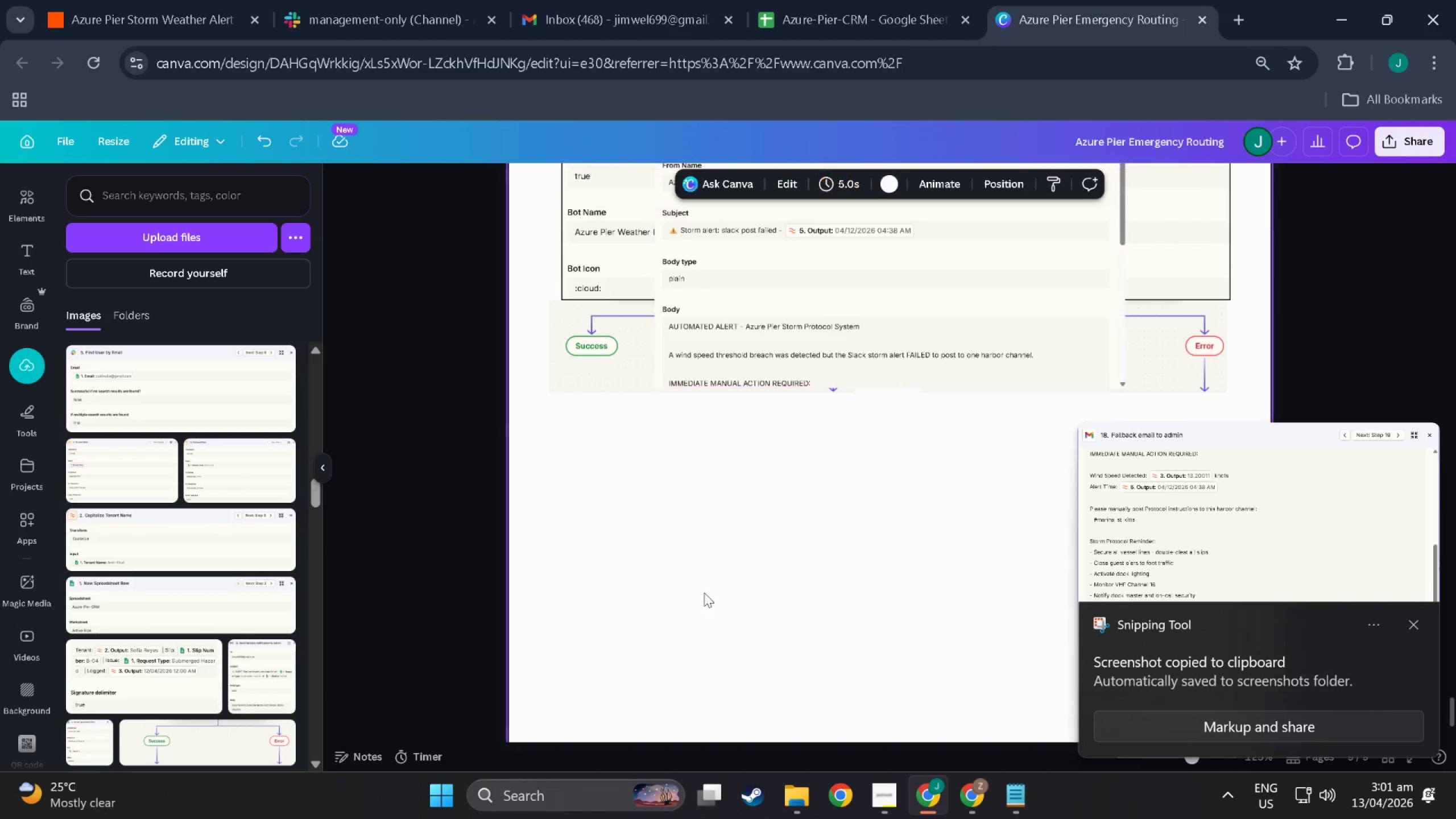 
key(Control+V)
 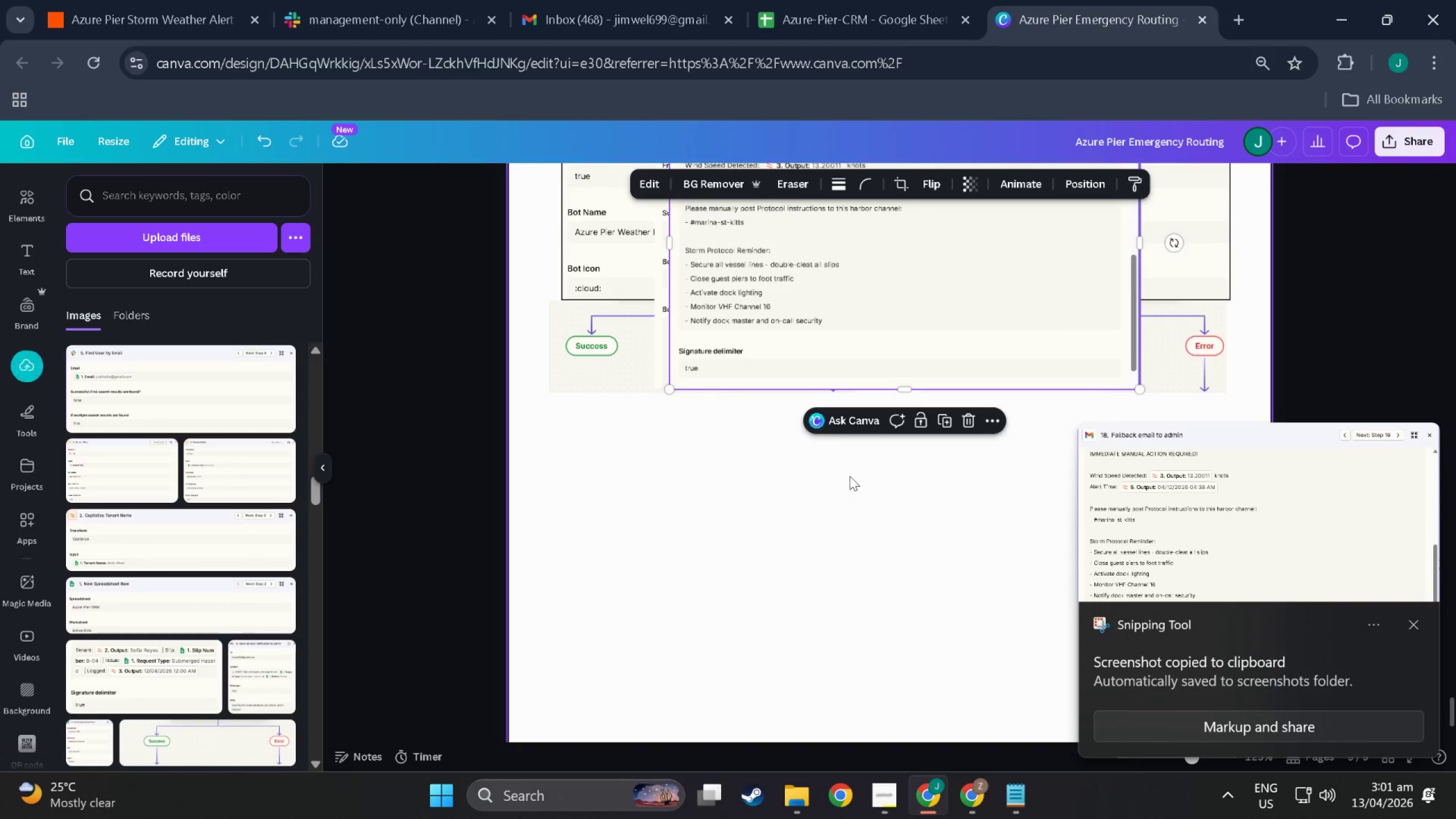 
left_click_drag(start_coordinate=[885, 246], to_coordinate=[903, 615])
 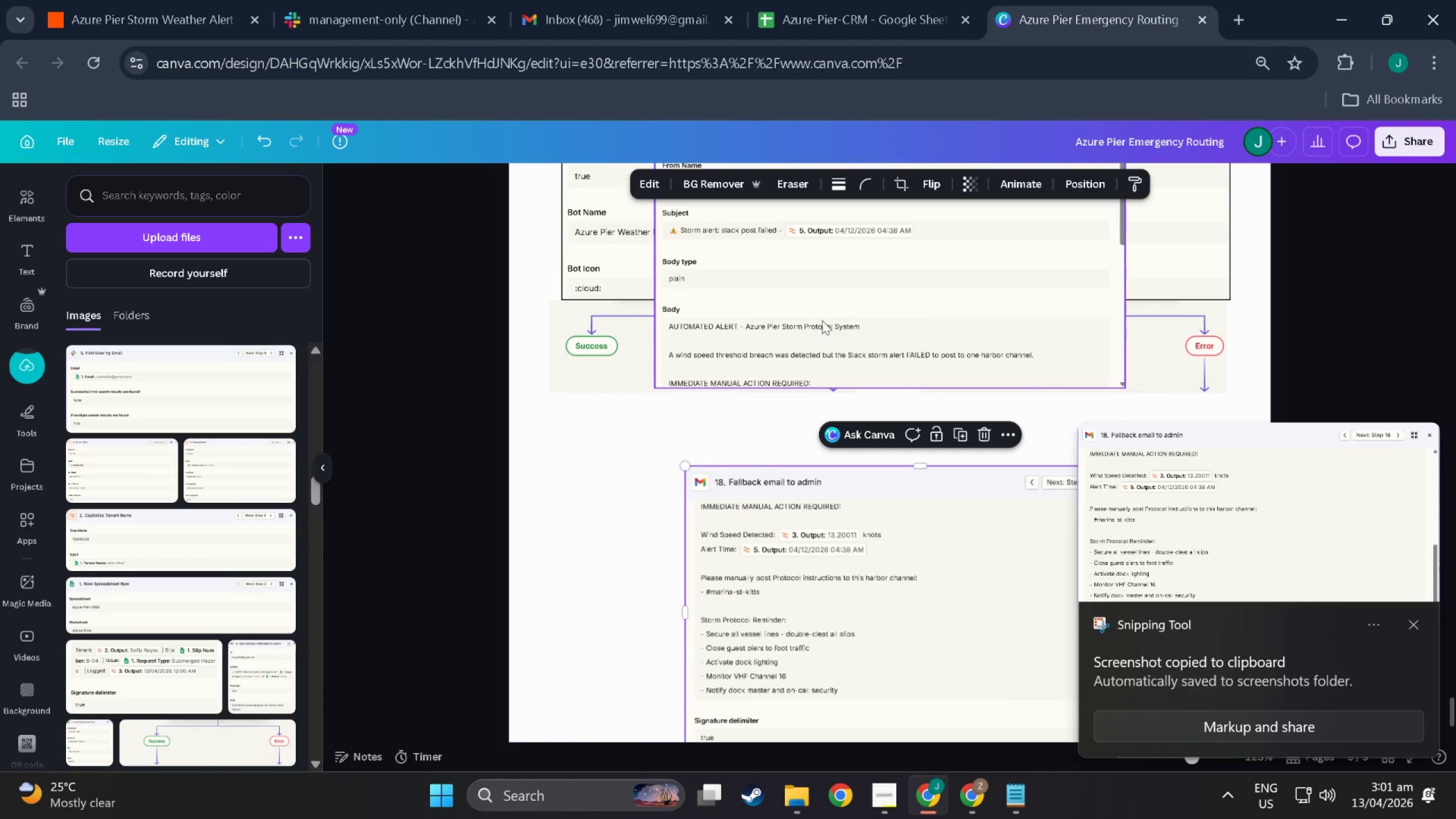 
left_click_drag(start_coordinate=[823, 318], to_coordinate=[681, 615])
 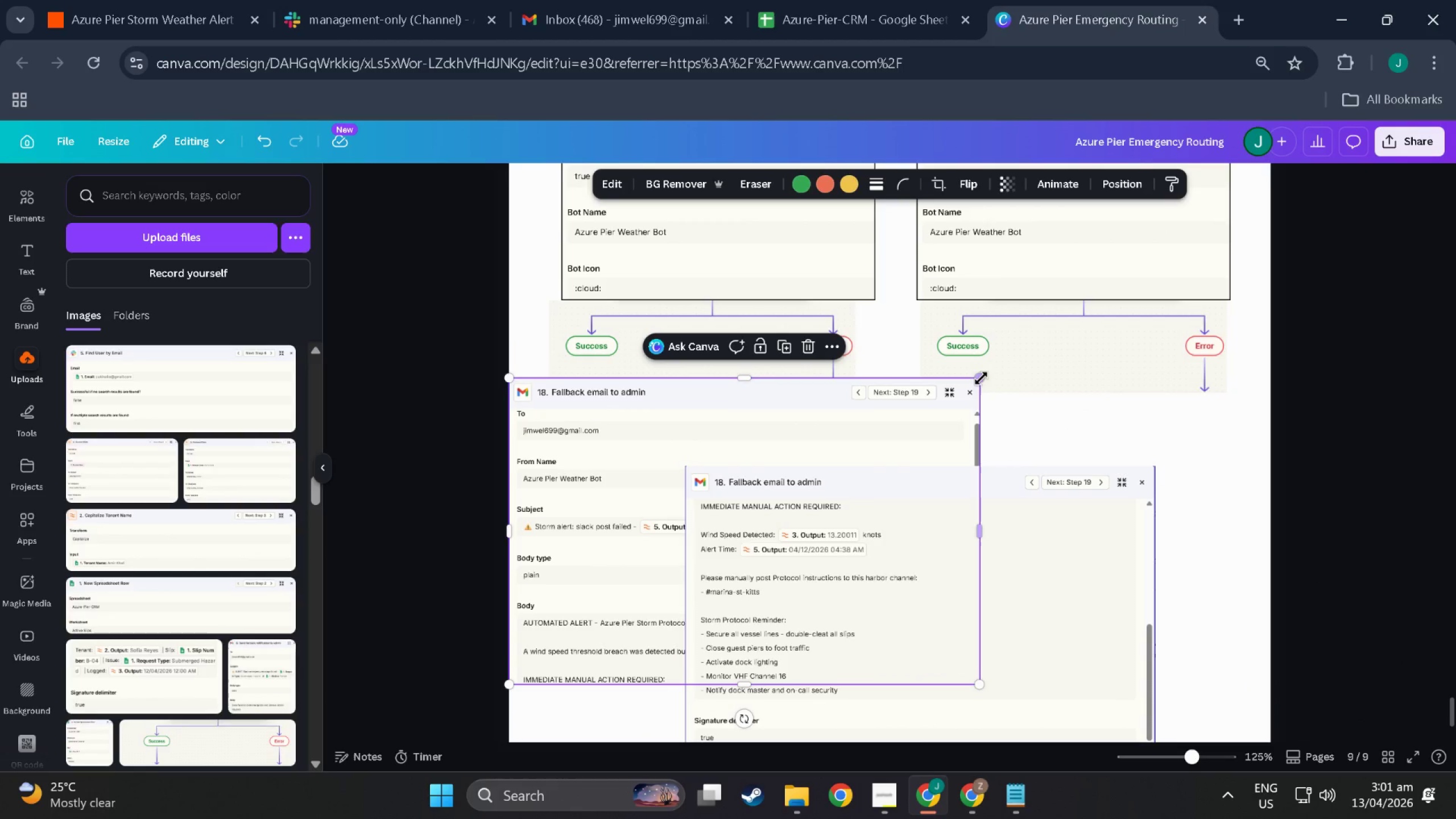 
left_click_drag(start_coordinate=[981, 377], to_coordinate=[872, 404])
 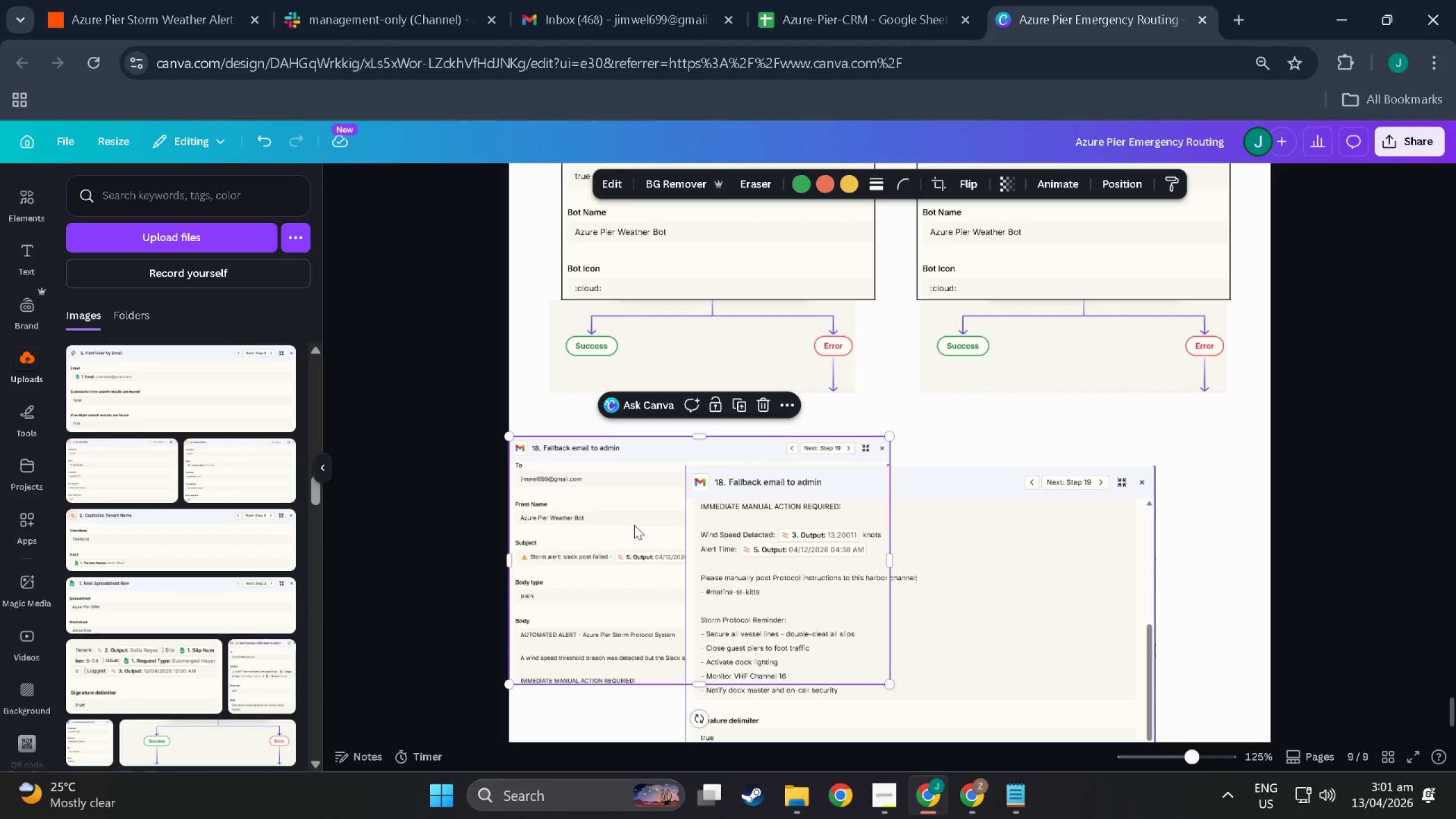 
left_click_drag(start_coordinate=[634, 525], to_coordinate=[639, 484])
 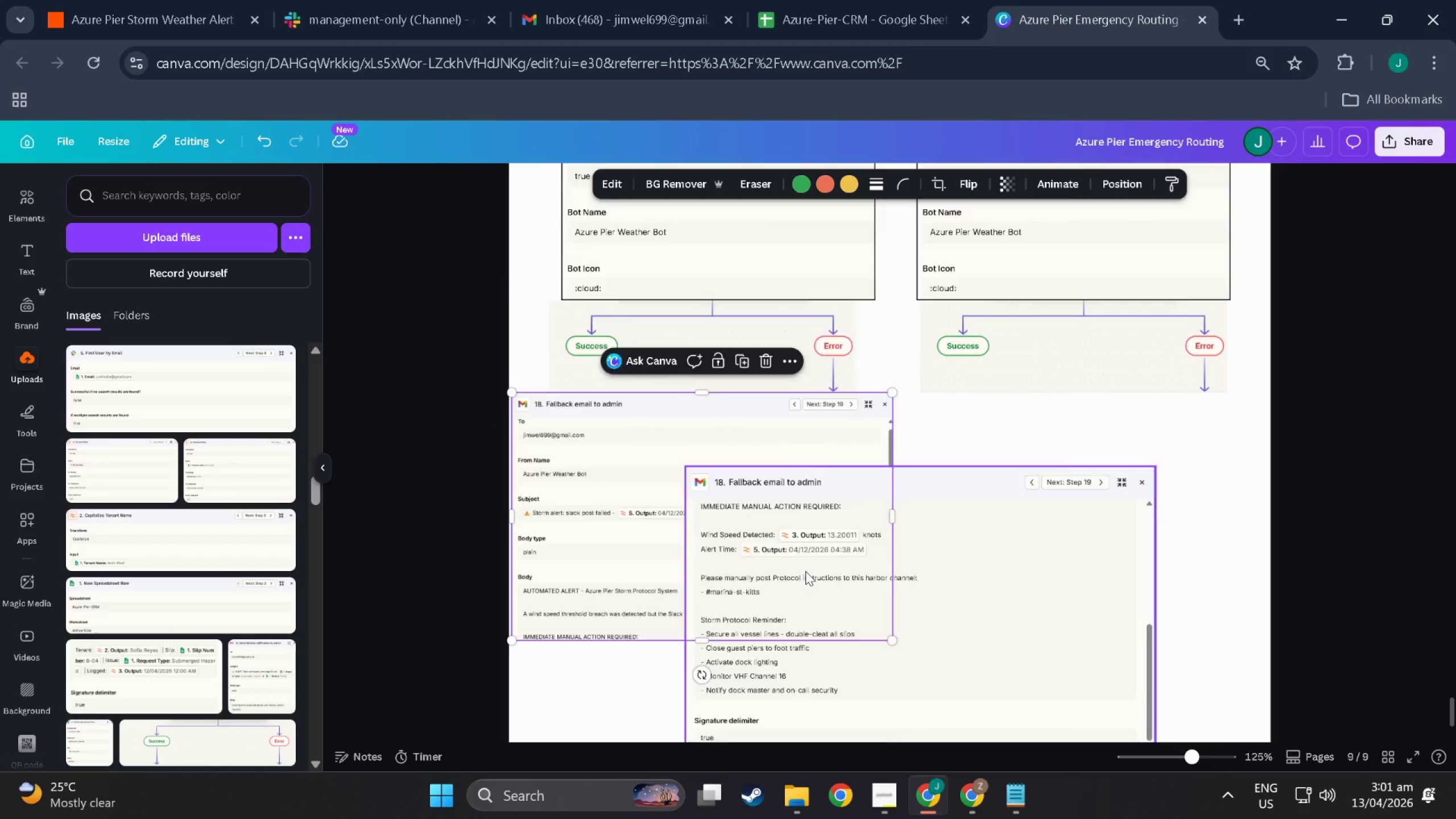 
scroll: coordinate [804, 568], scroll_direction: down, amount: 4.0
 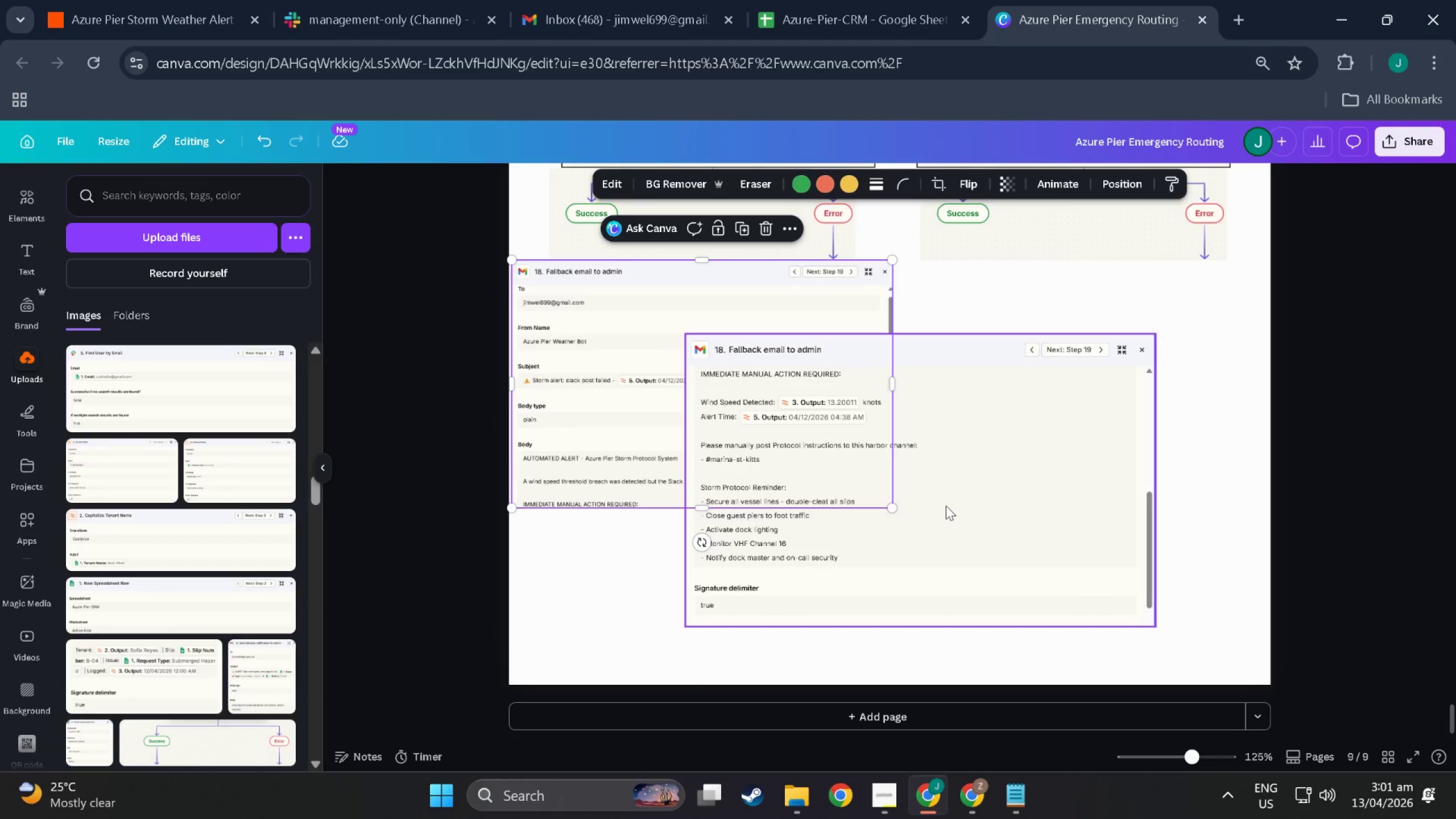 
left_click_drag(start_coordinate=[946, 506], to_coordinate=[780, 548])
 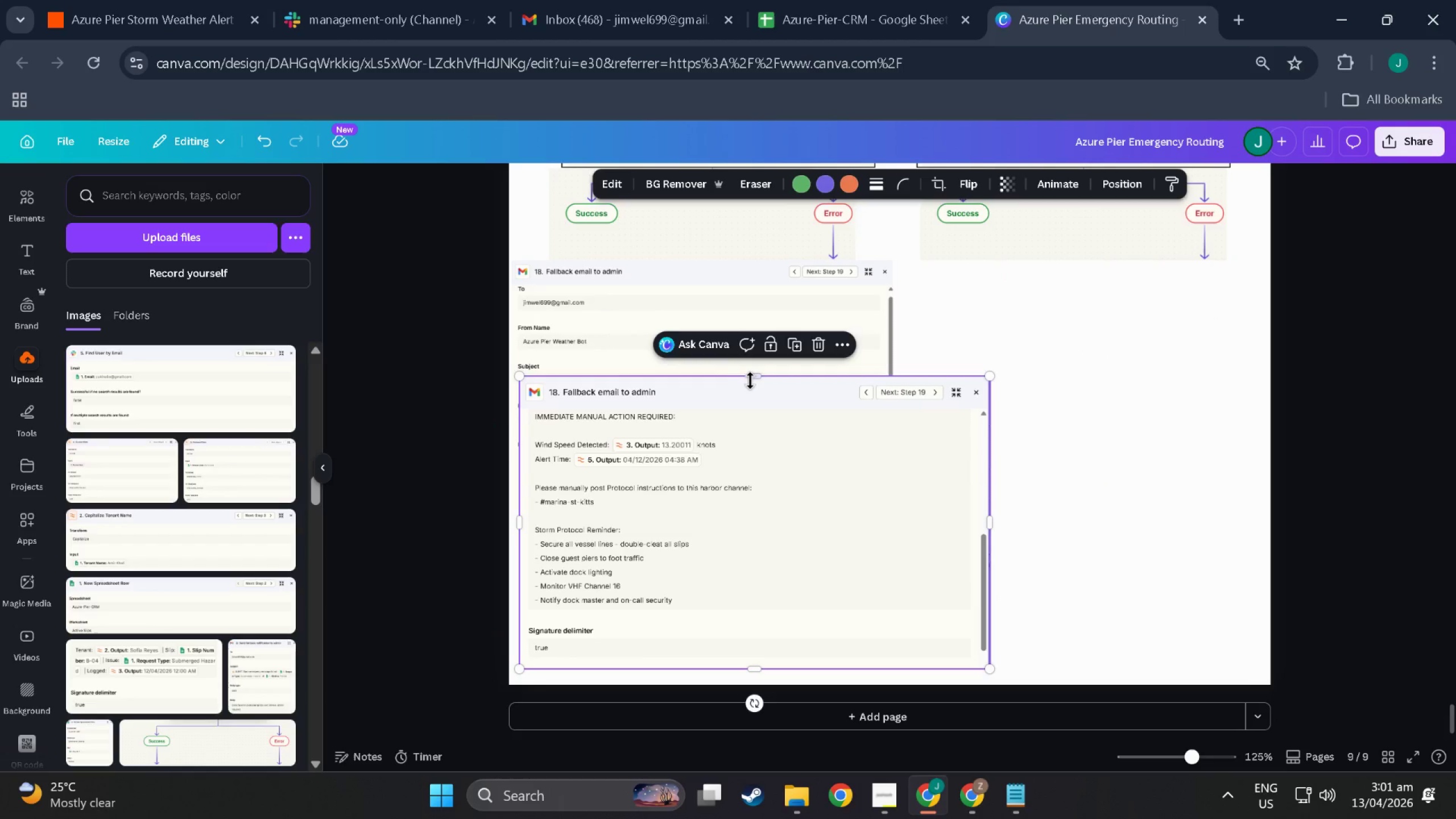 
left_click_drag(start_coordinate=[751, 379], to_coordinate=[751, 411])
 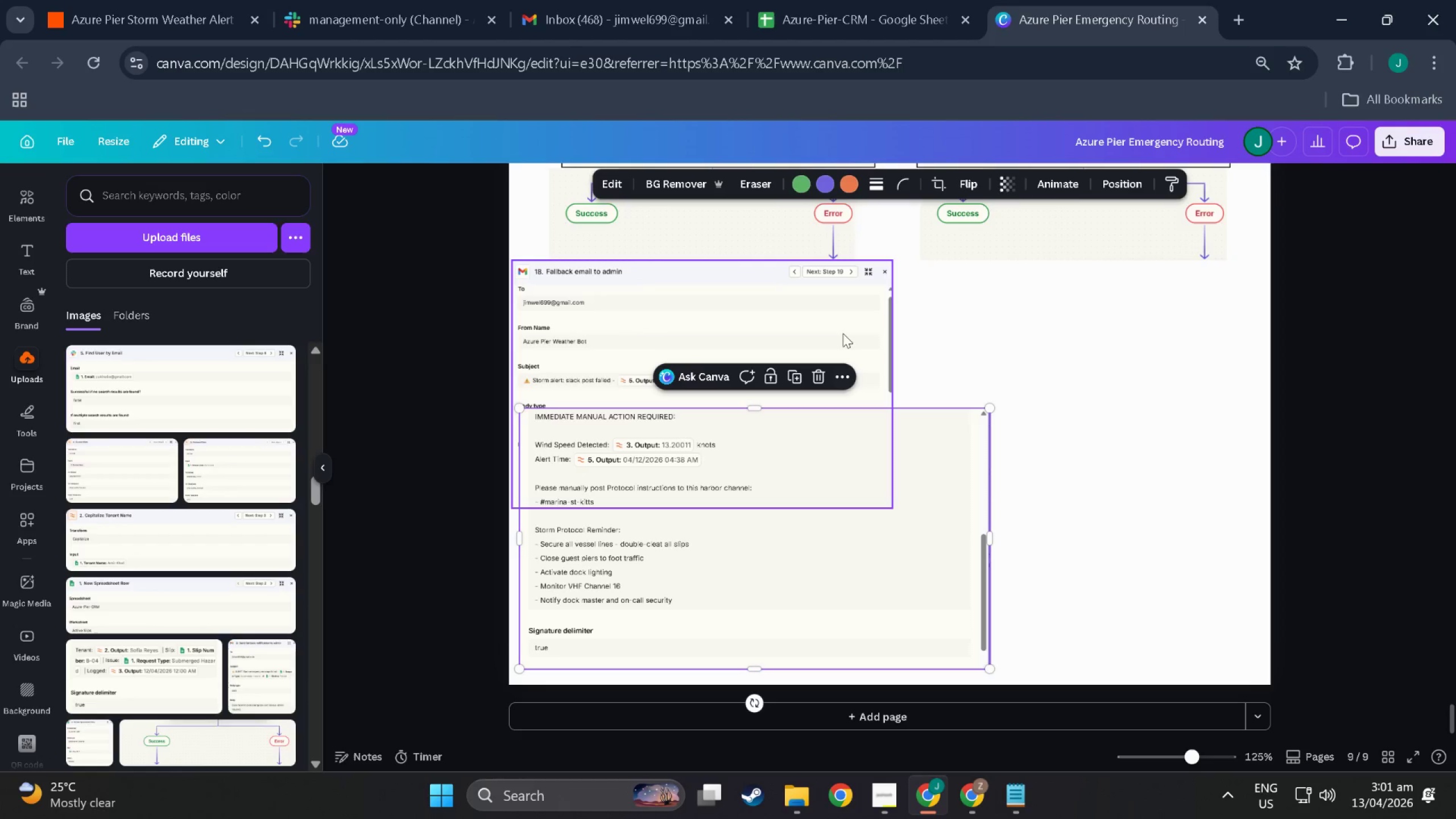 
left_click([849, 322])
 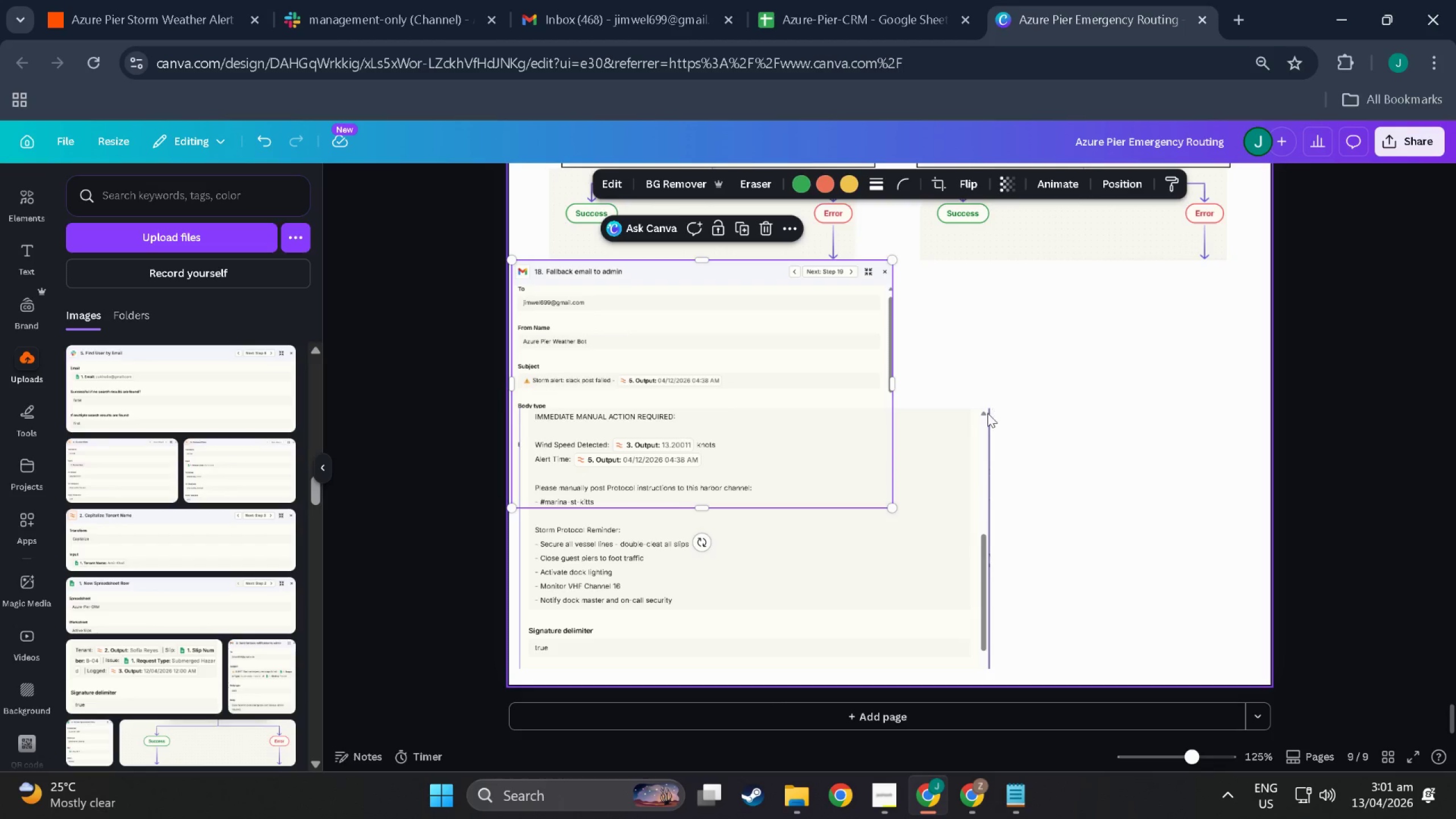 
left_click([940, 443])
 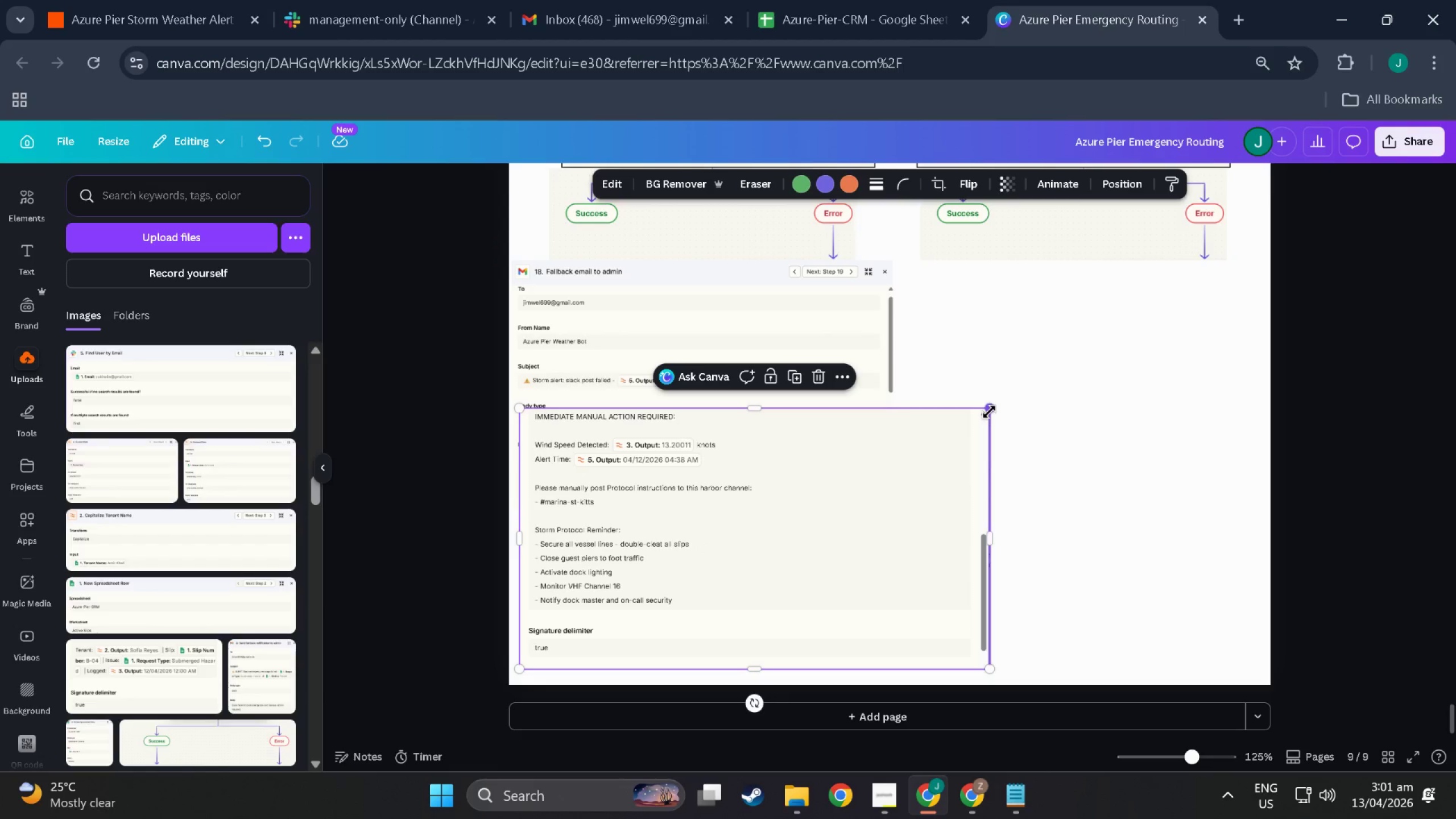 
left_click_drag(start_coordinate=[989, 412], to_coordinate=[884, 462])
 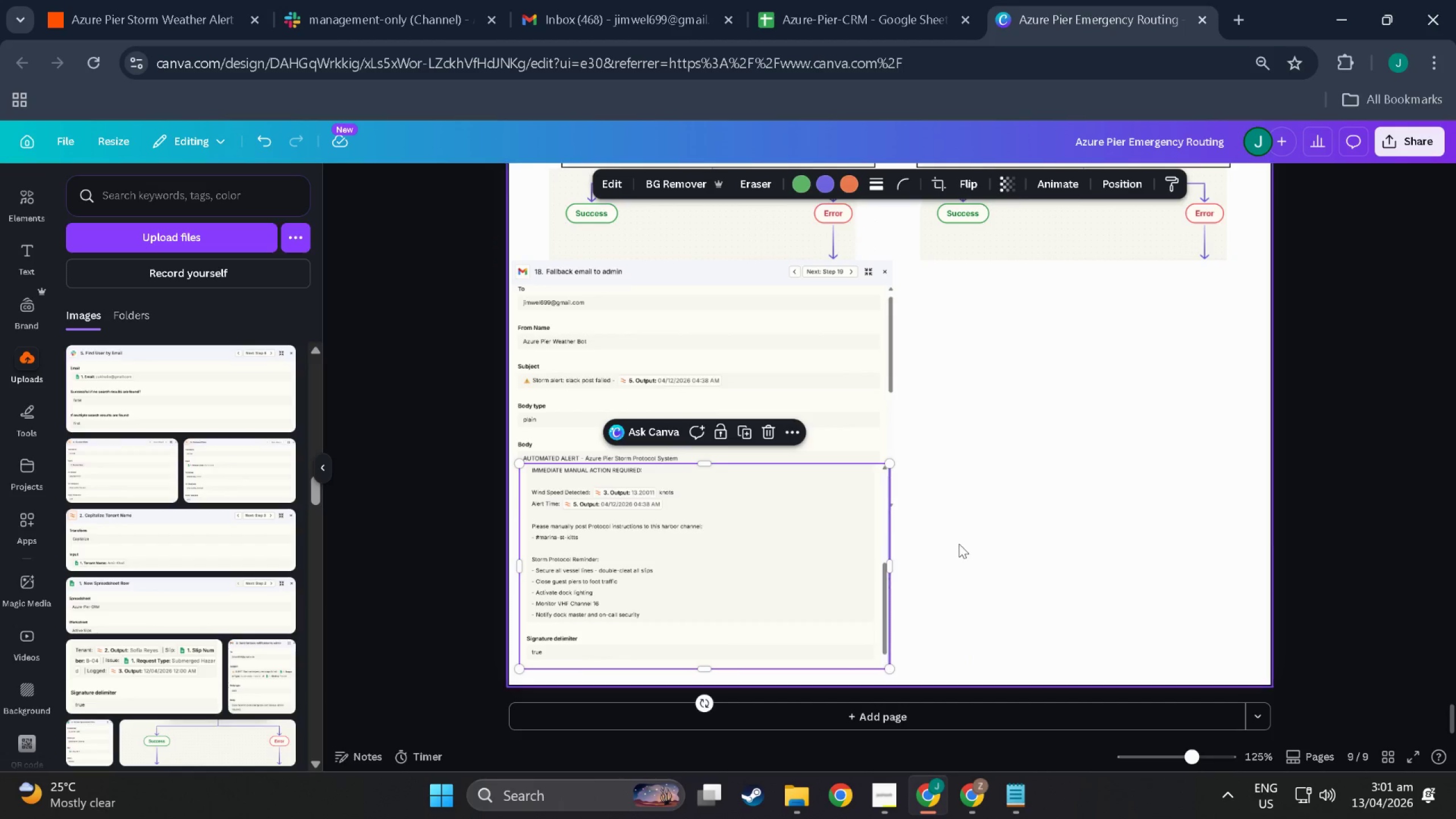 
left_click([965, 543])
 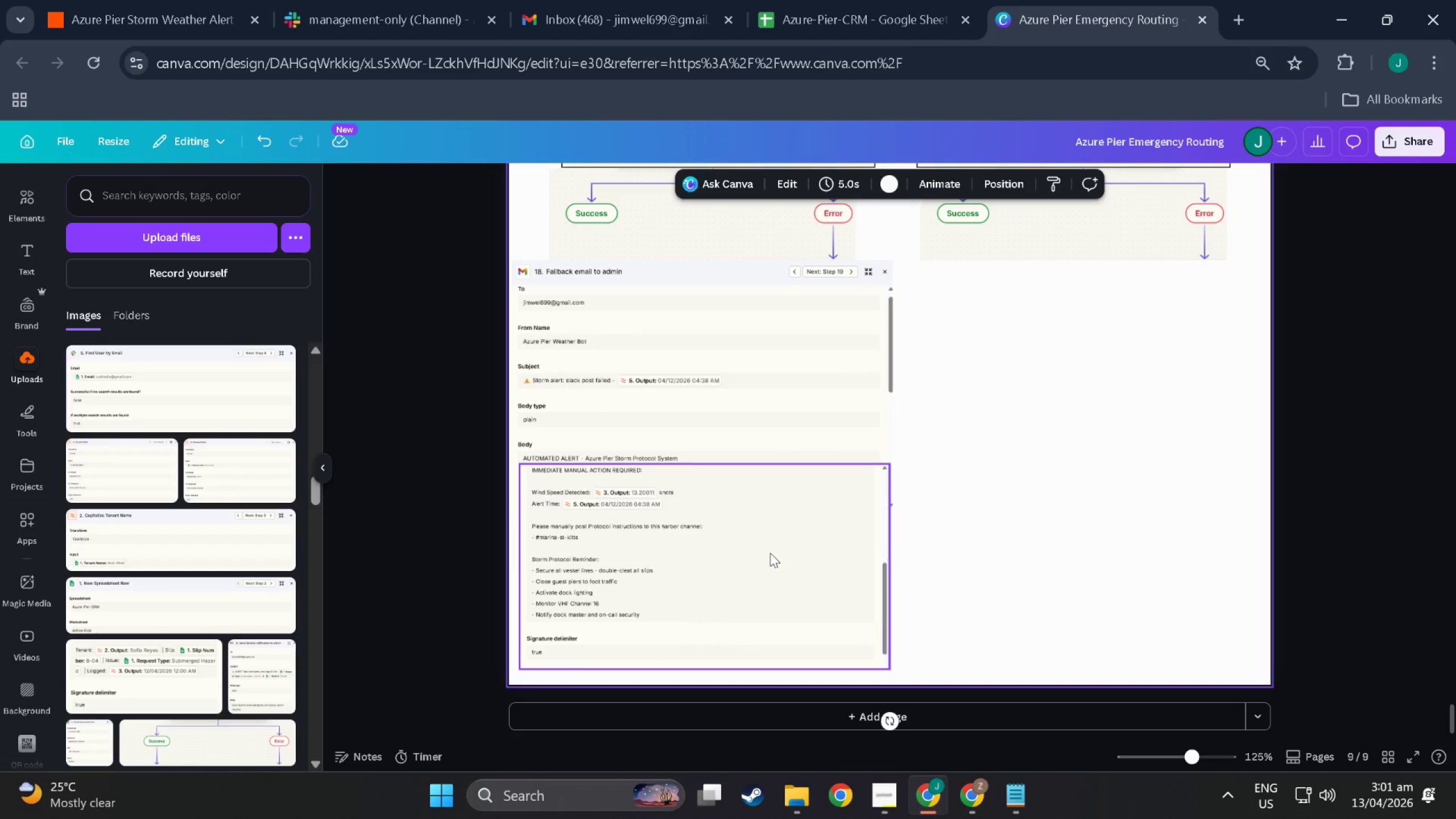 
left_click_drag(start_coordinate=[770, 553], to_coordinate=[762, 555])
 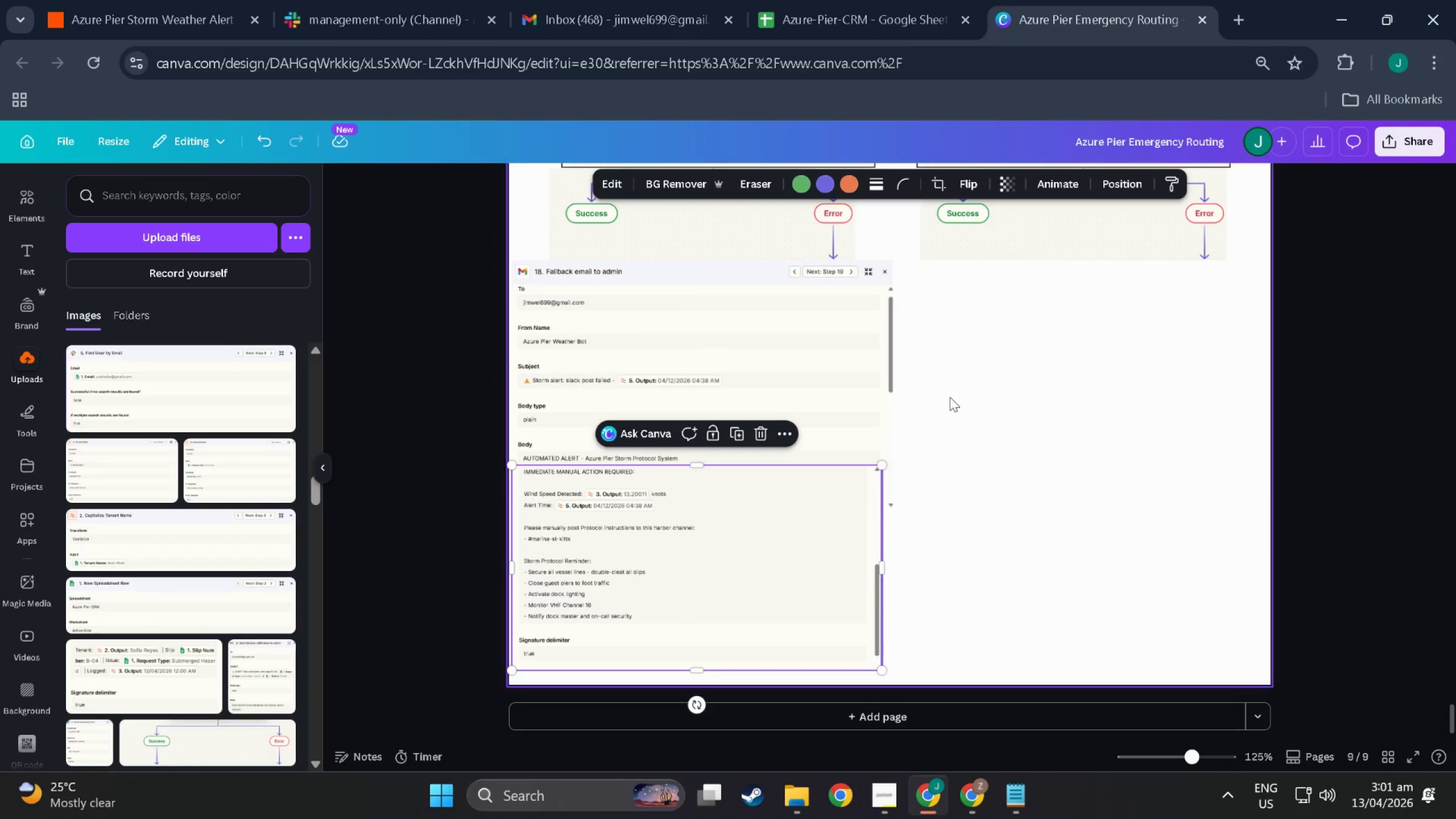 
left_click([950, 397])
 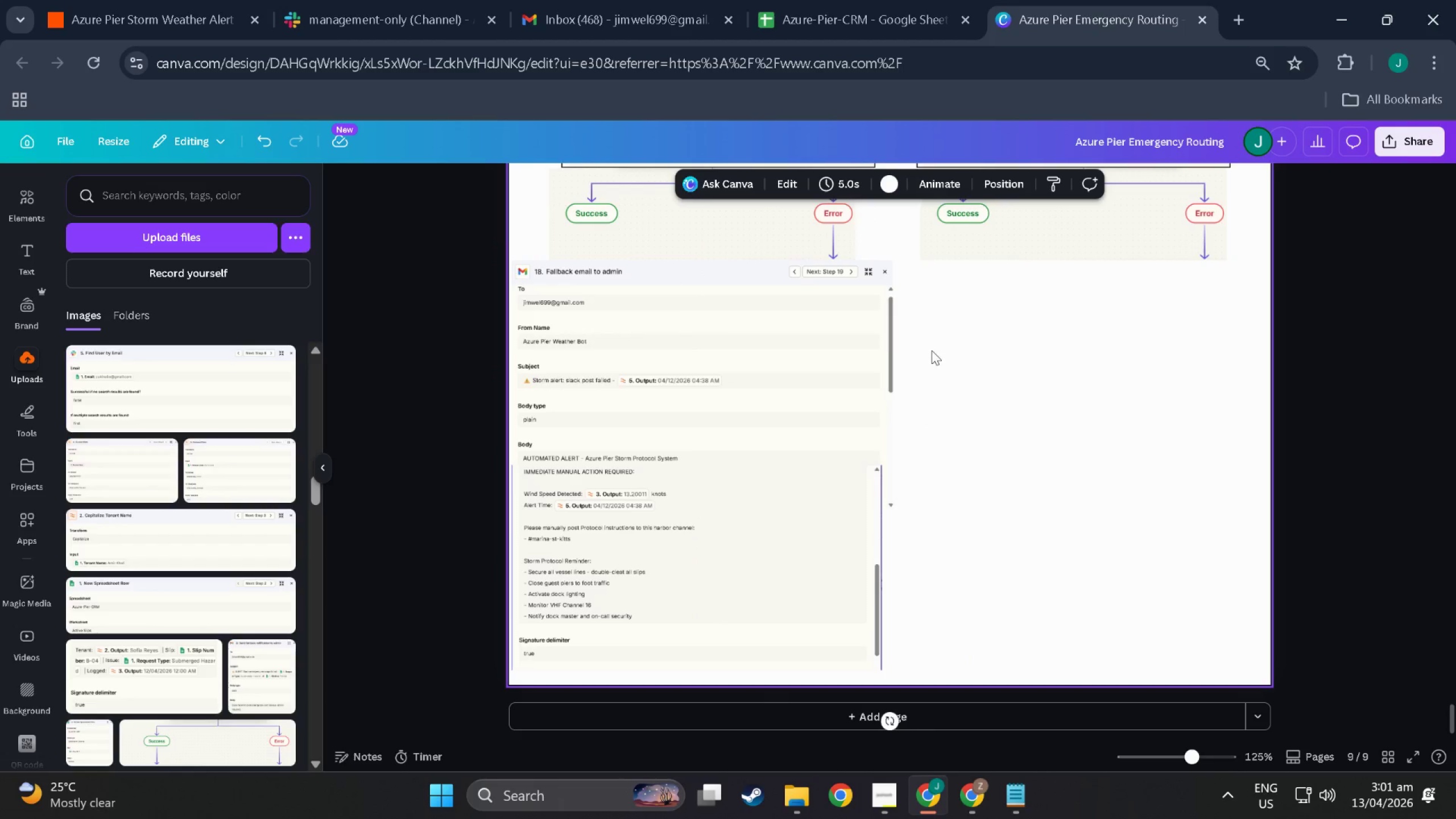 
left_click_drag(start_coordinate=[932, 350], to_coordinate=[742, 524])
 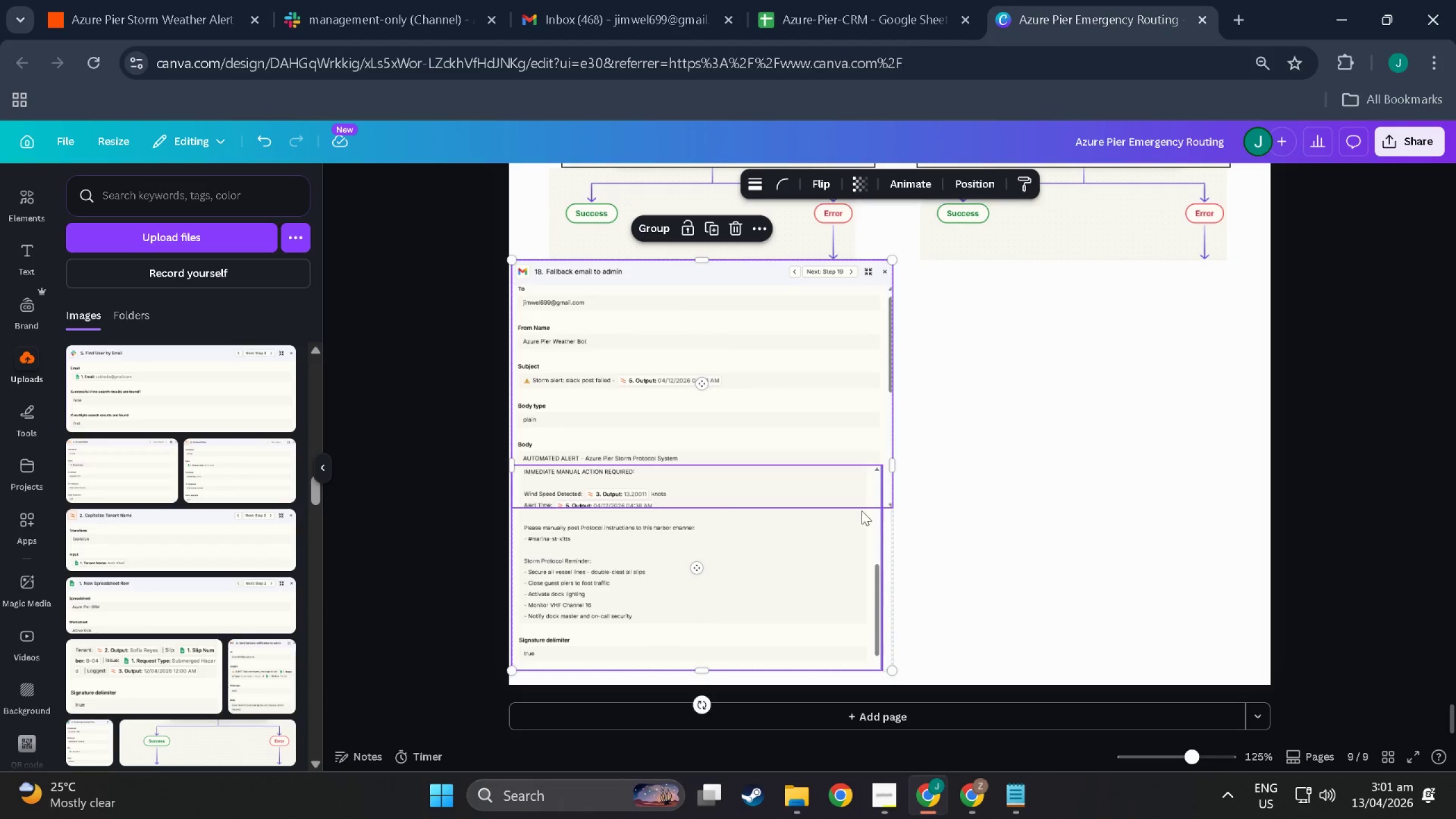 
left_click([857, 511])
 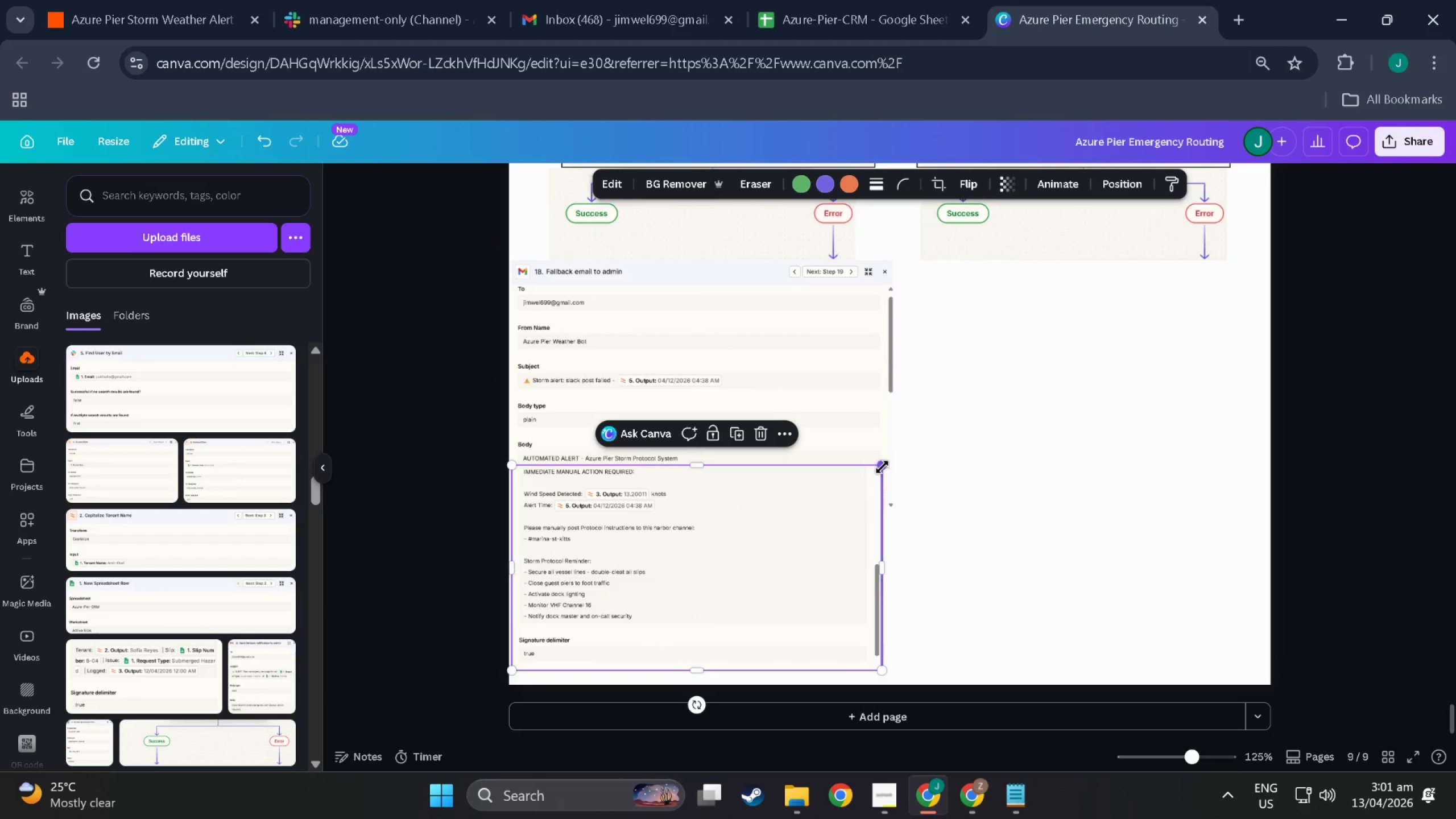 
left_click_drag(start_coordinate=[882, 467], to_coordinate=[891, 462])
 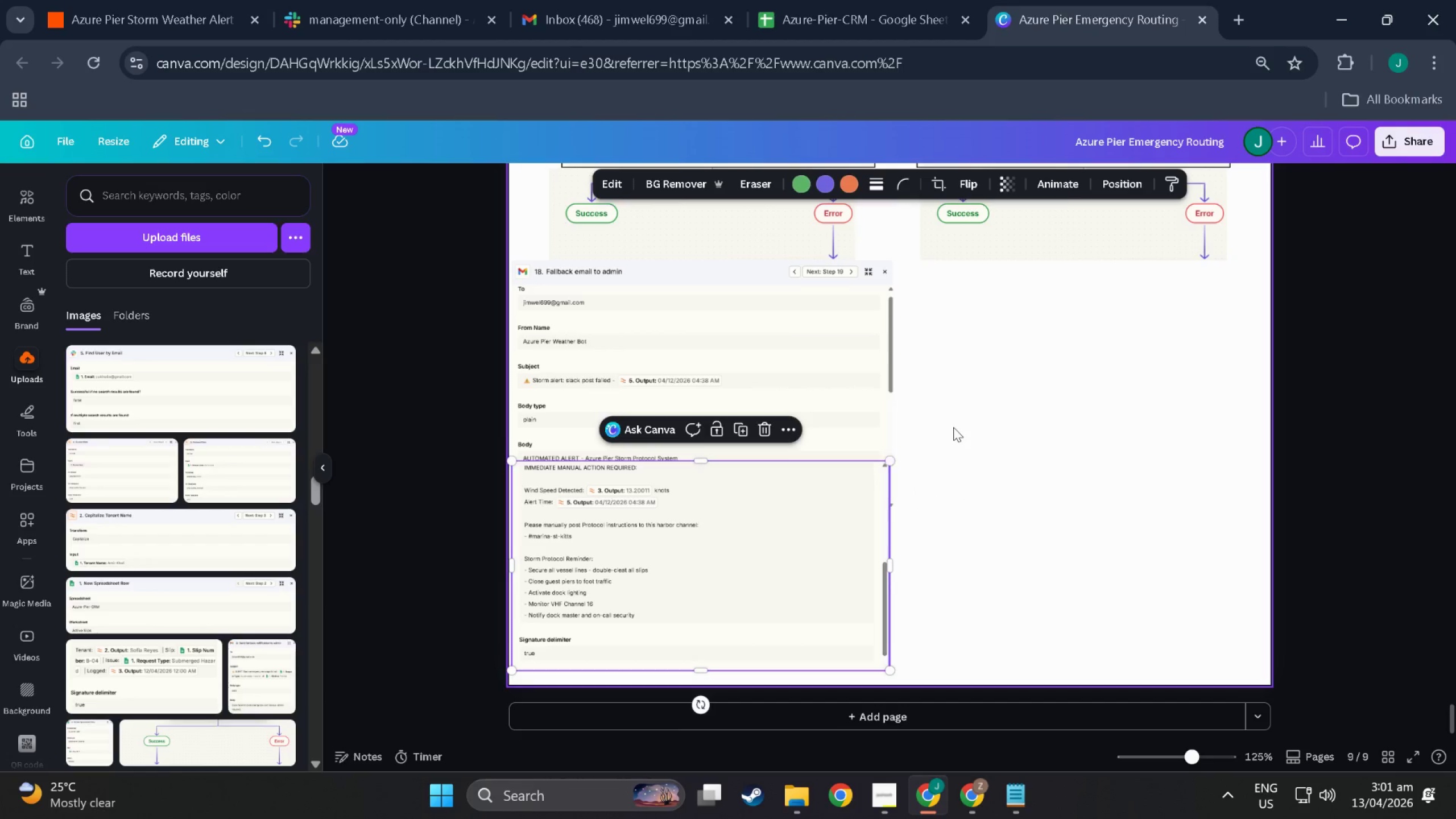 
left_click([953, 427])
 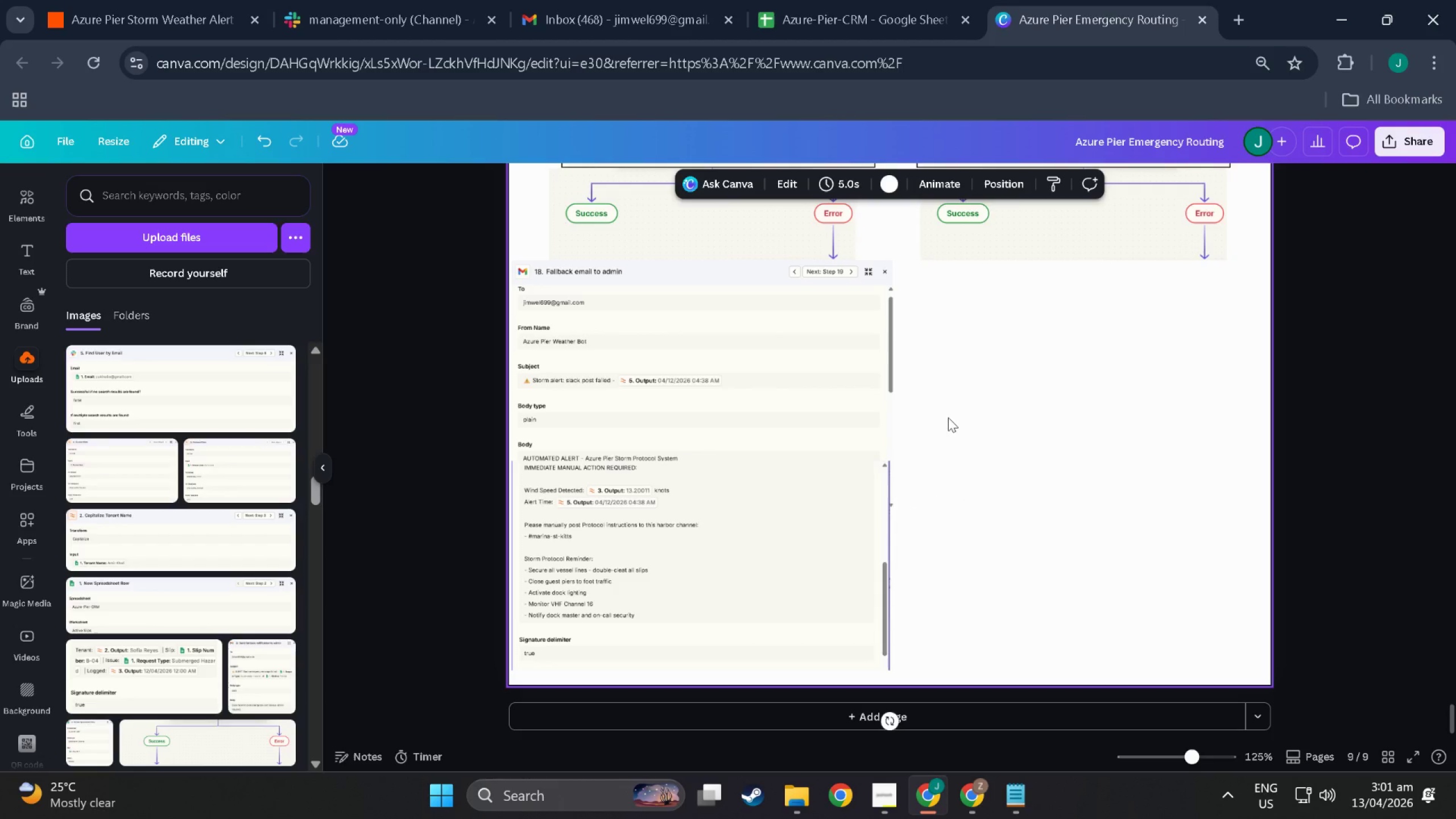 
left_click_drag(start_coordinate=[956, 415], to_coordinate=[657, 557])
 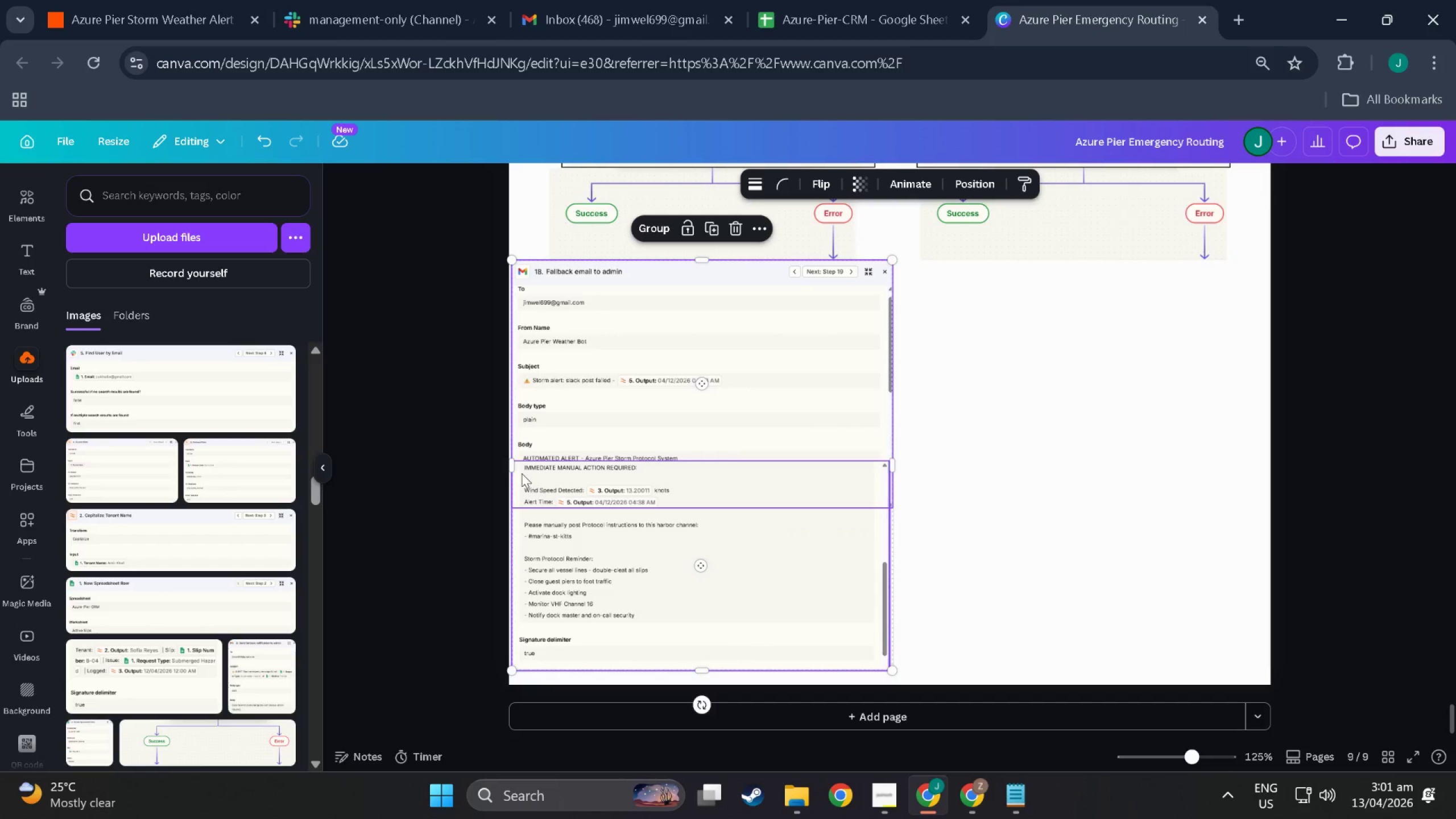 
hold_key(key=ControlLeft, duration=0.66)
scroll: coordinate [517, 477], scroll_direction: up, amount: 3.0
 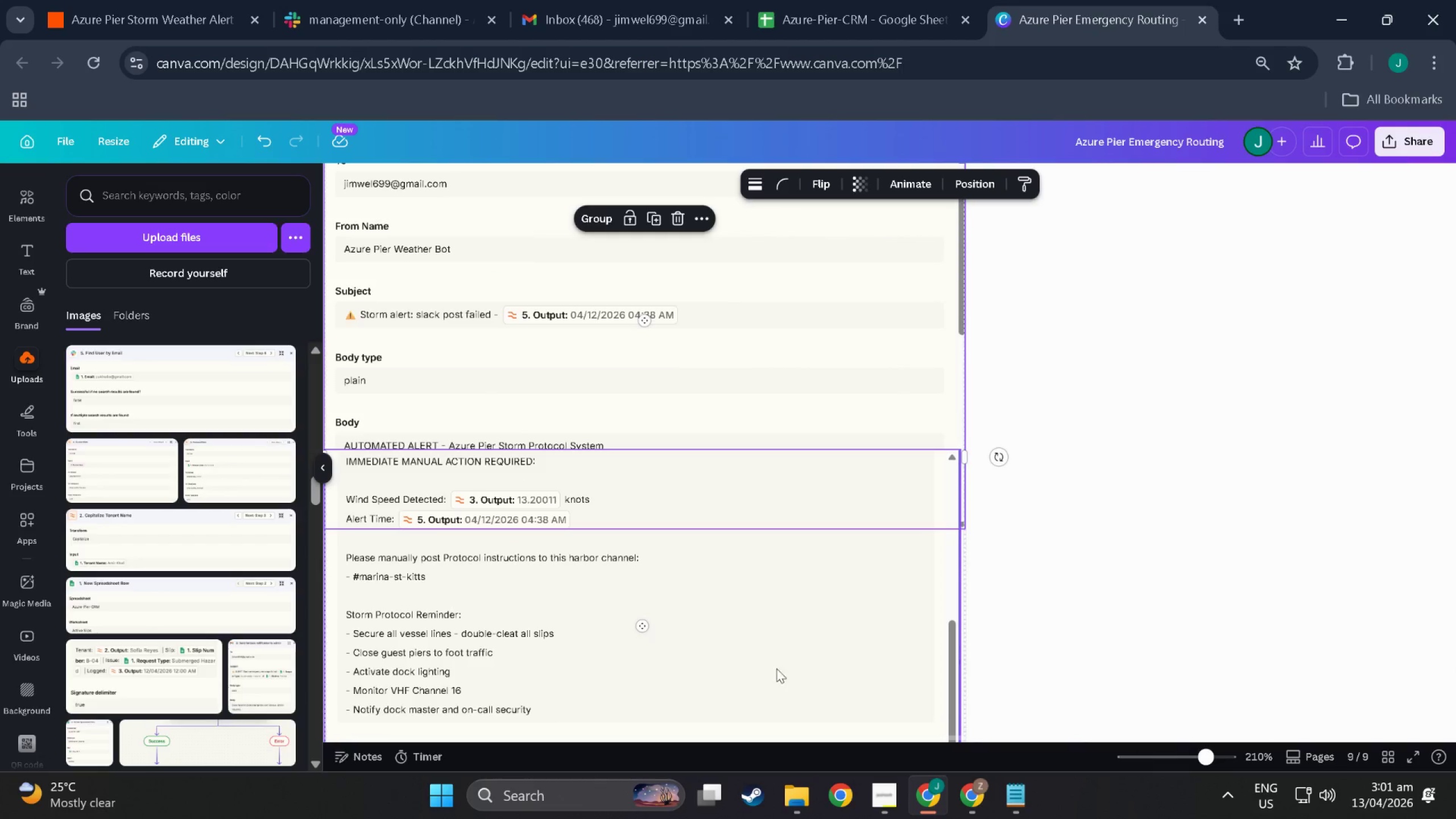 
scroll: coordinate [945, 744], scroll_direction: down, amount: 5.0
 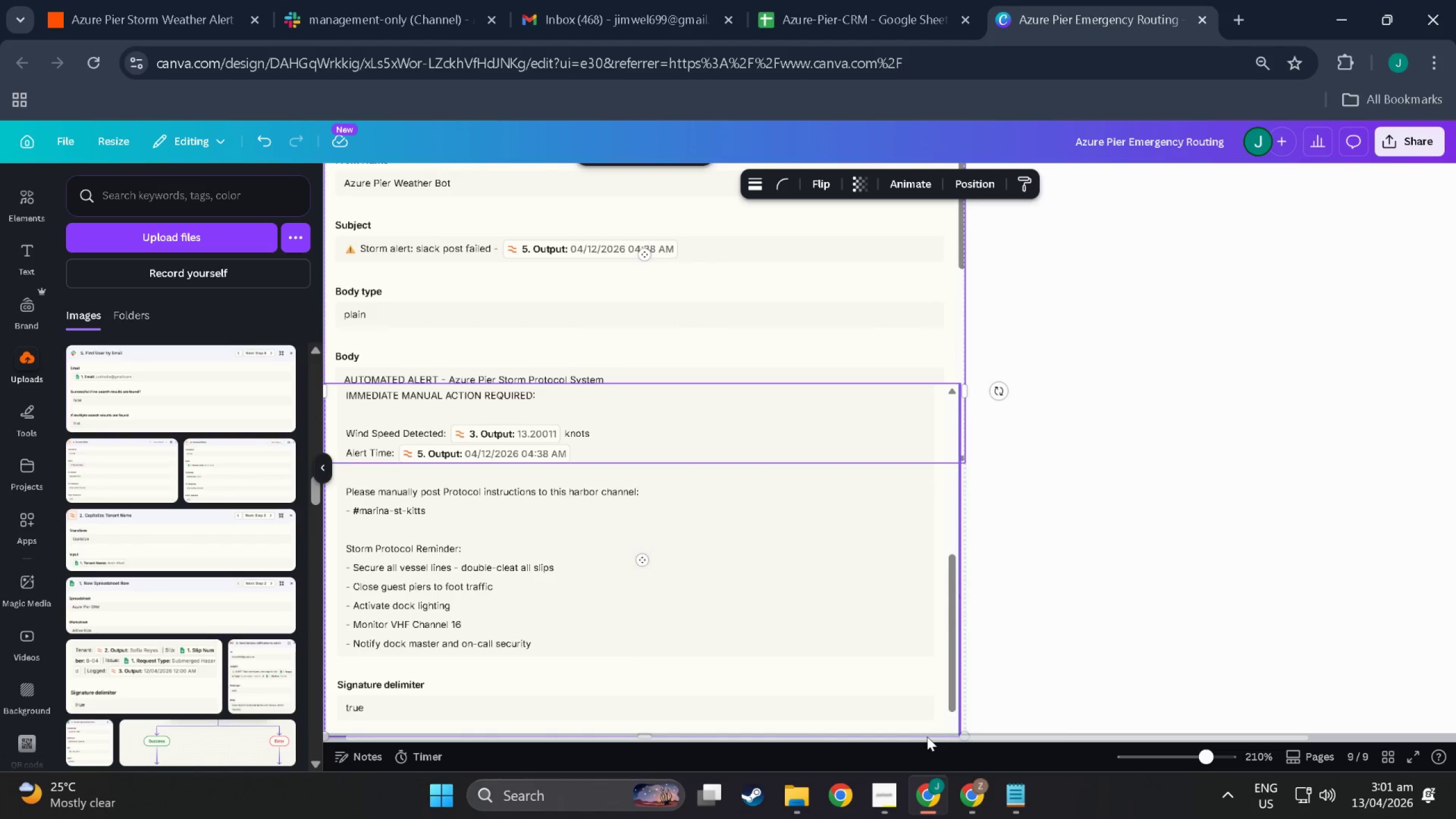 
left_click_drag(start_coordinate=[927, 737], to_coordinate=[736, 741])
 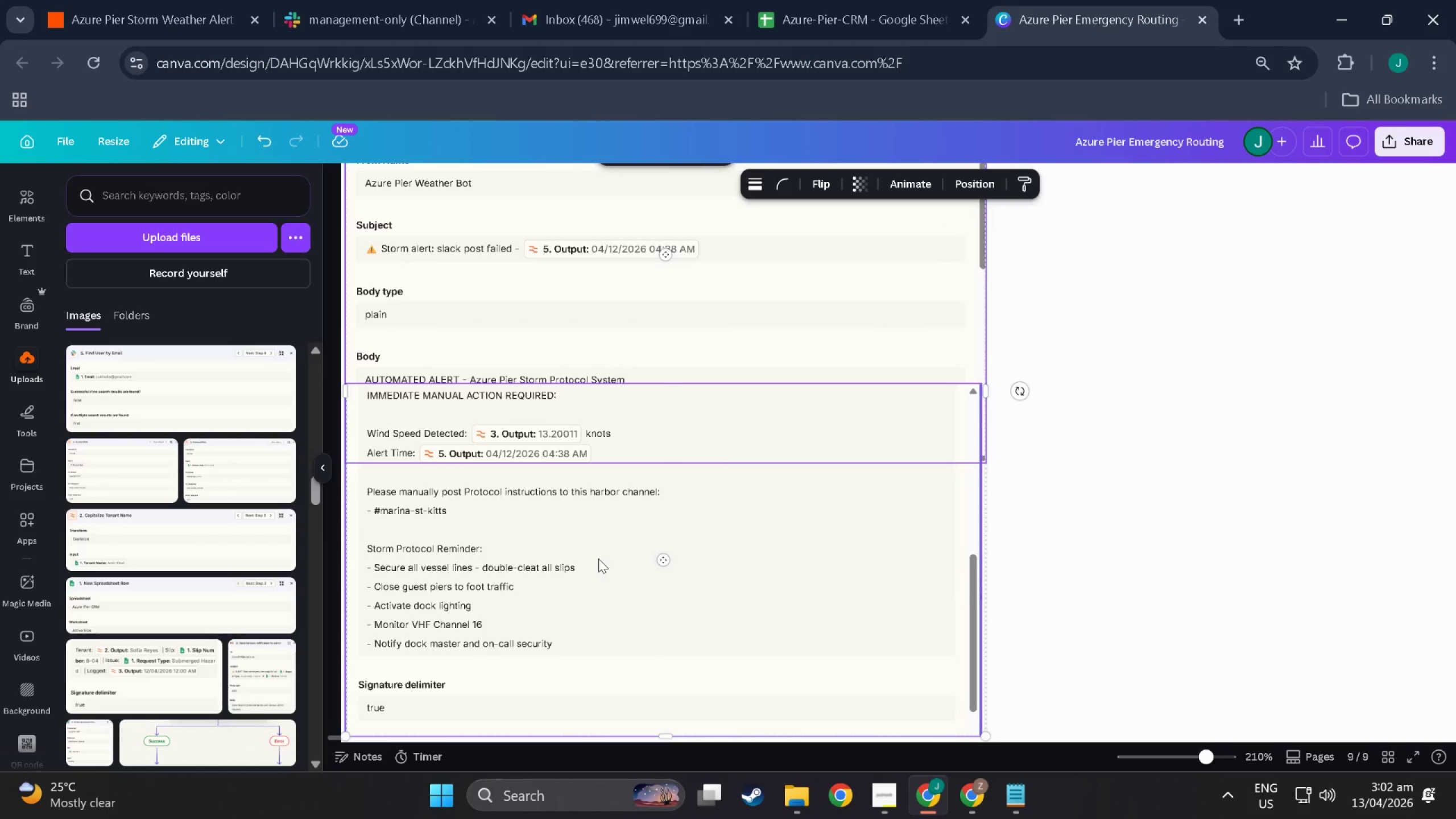 
left_click_drag(start_coordinate=[598, 559], to_coordinate=[599, 572])
 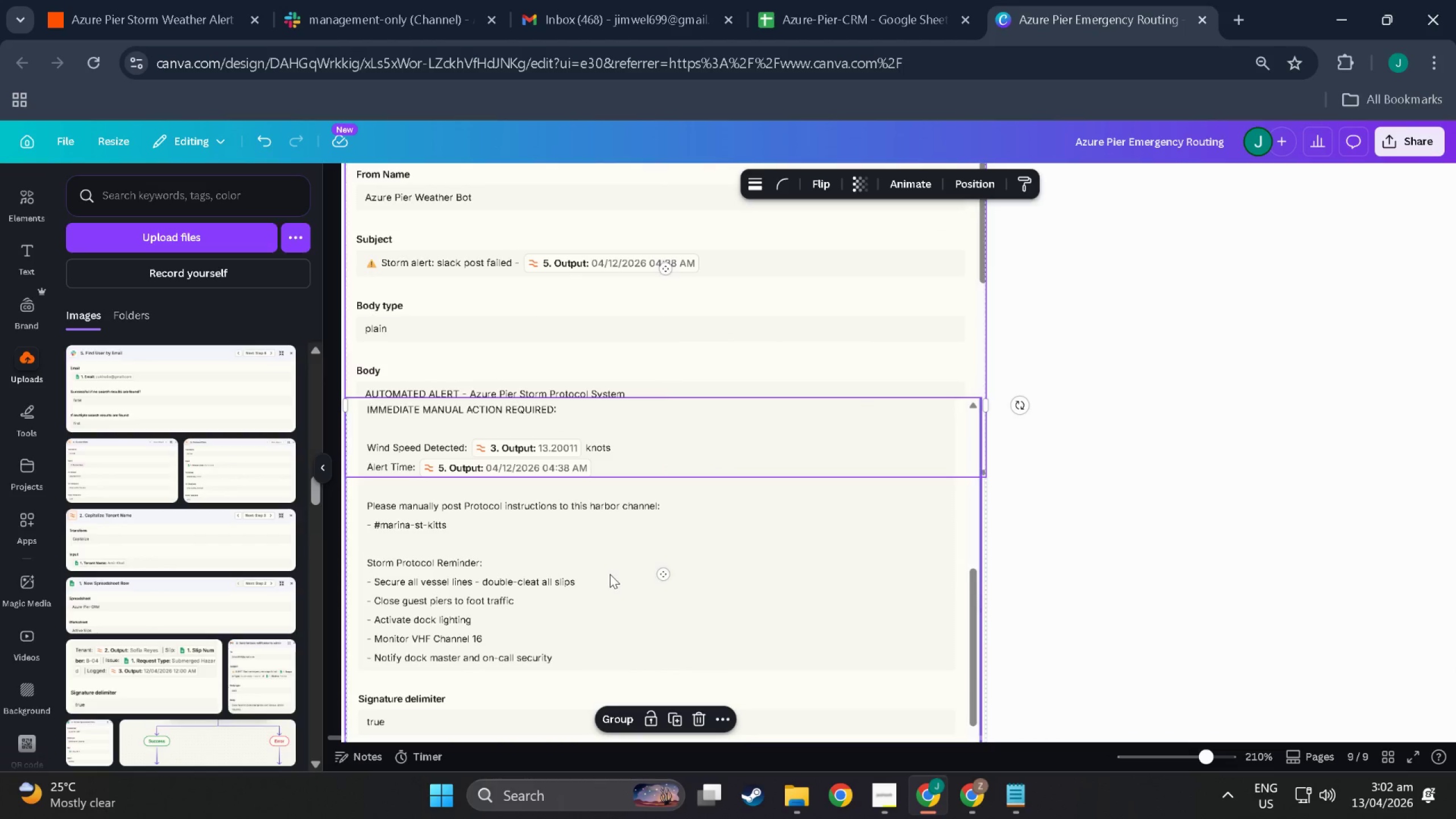 
left_click([610, 574])
 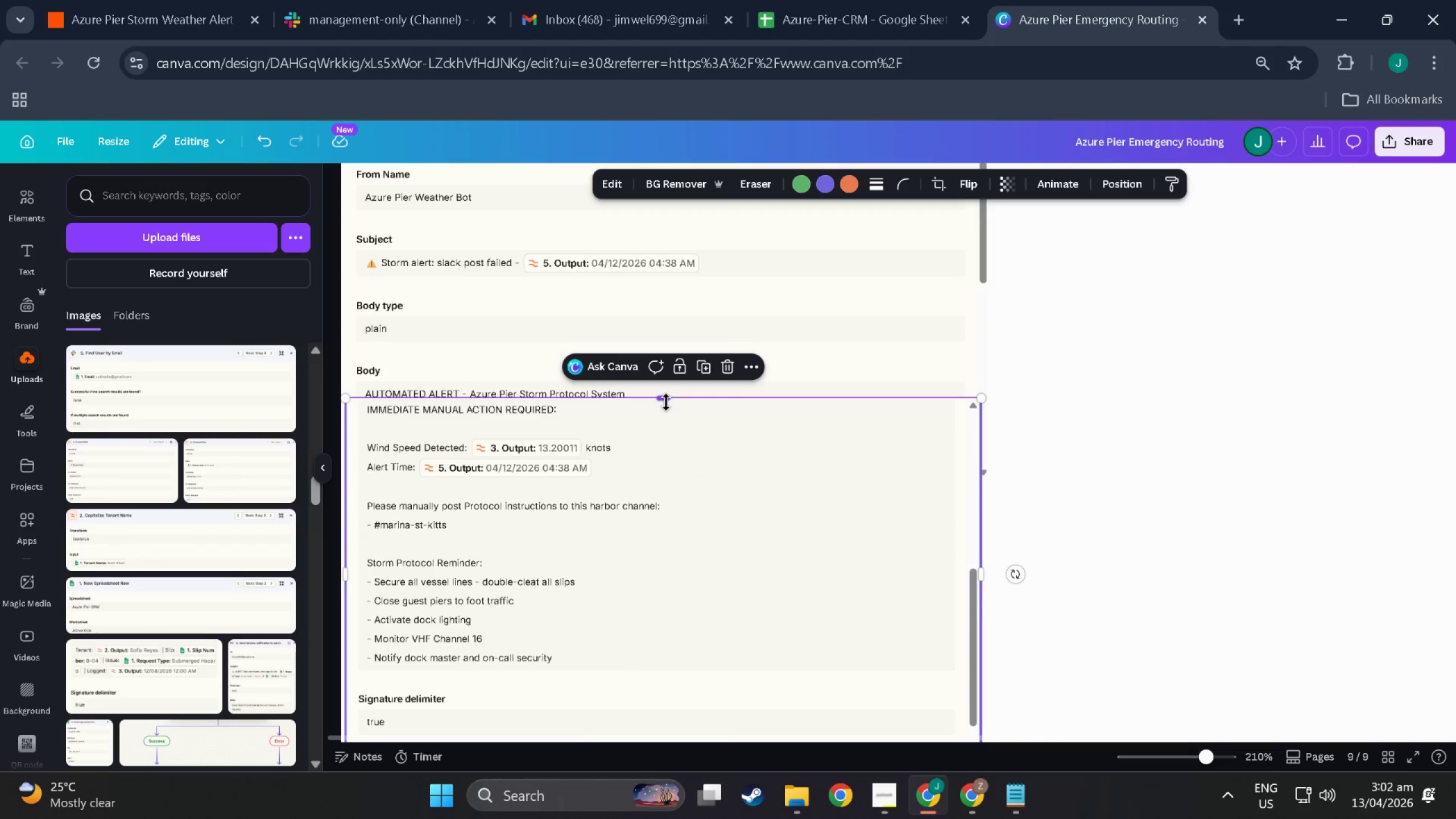 
left_click([666, 402])
 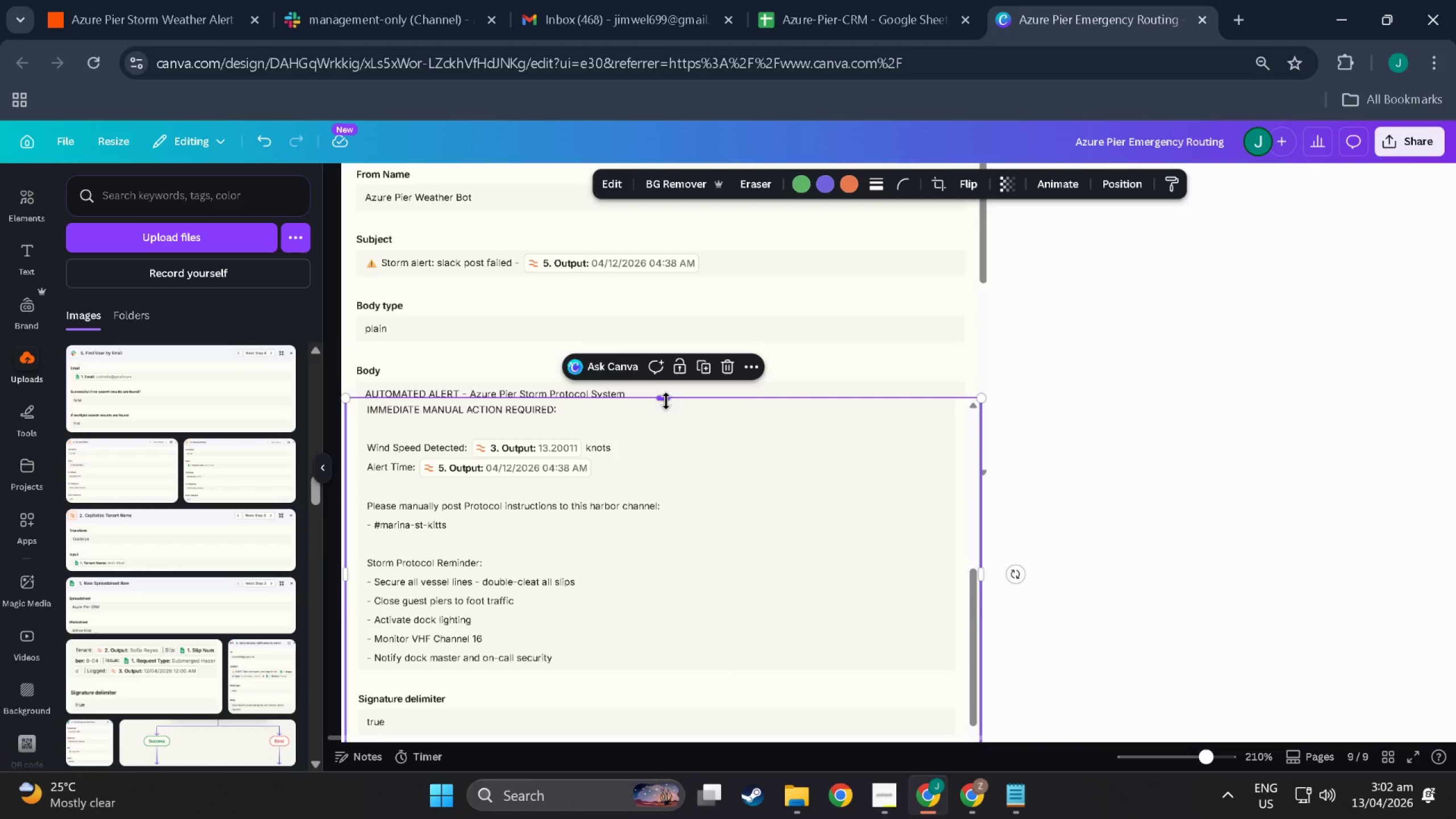 
left_click_drag(start_coordinate=[666, 401], to_coordinate=[666, 406])
 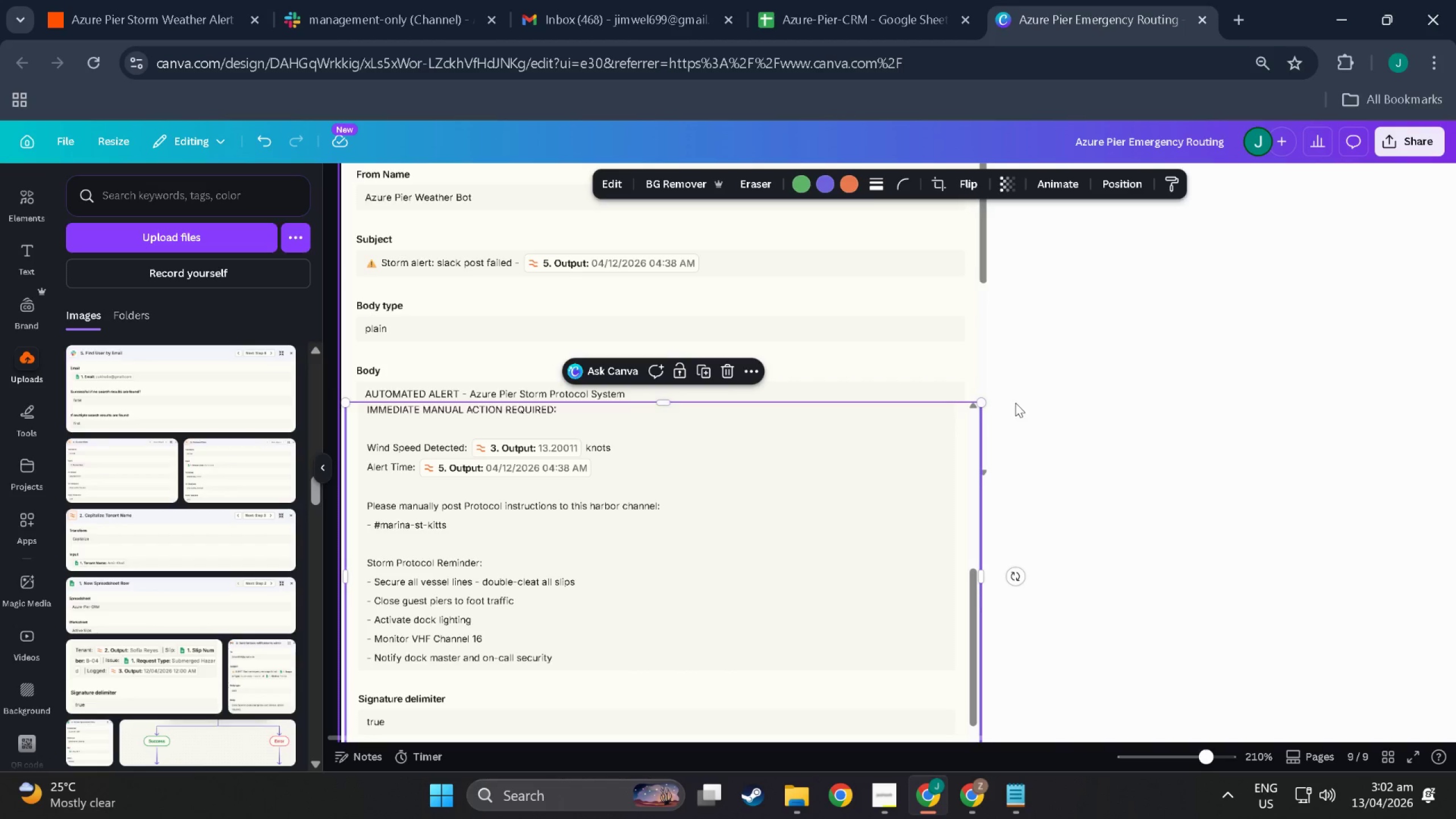 
left_click([1015, 403])
 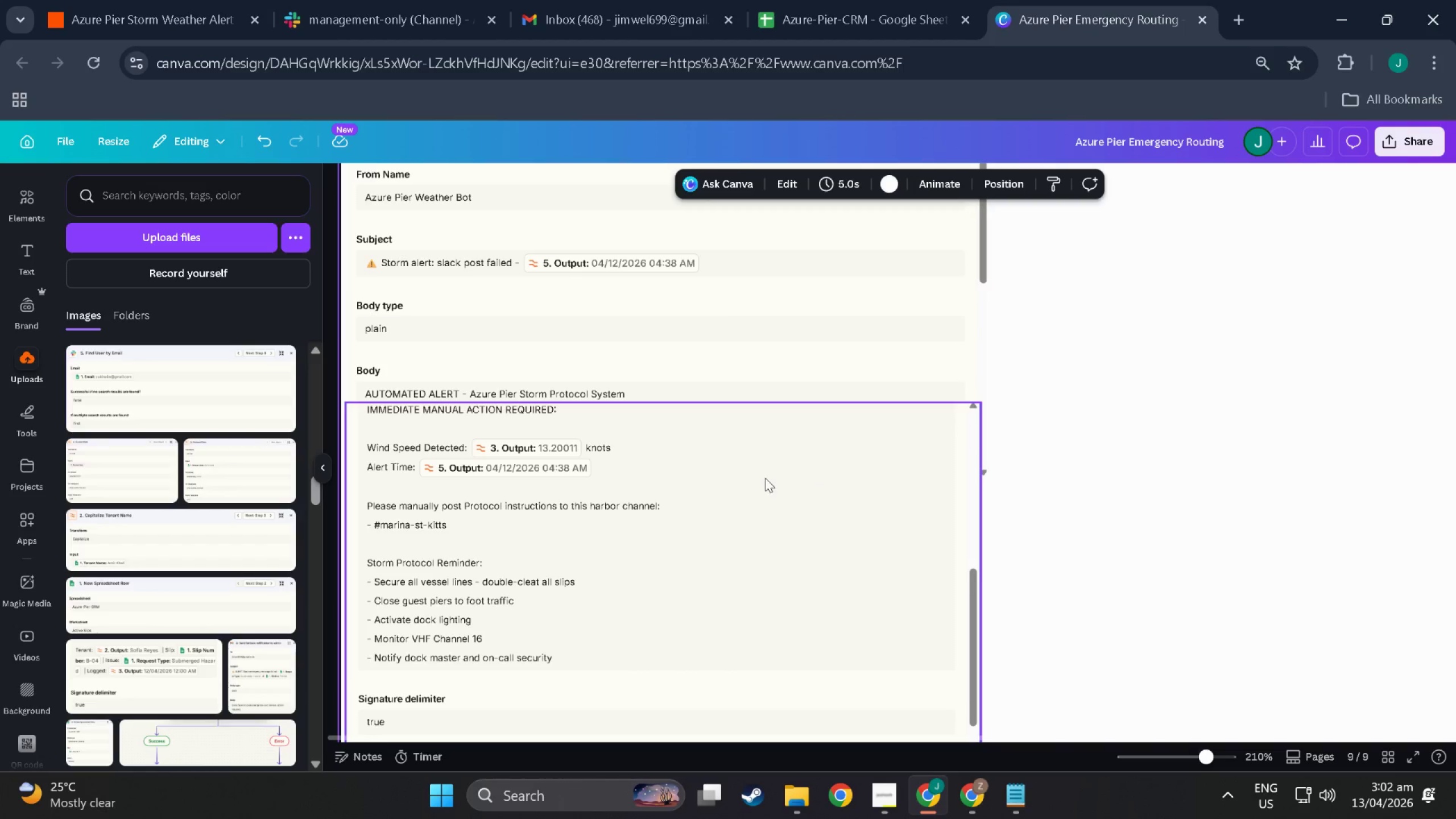 
left_click_drag(start_coordinate=[759, 477], to_coordinate=[756, 476])
 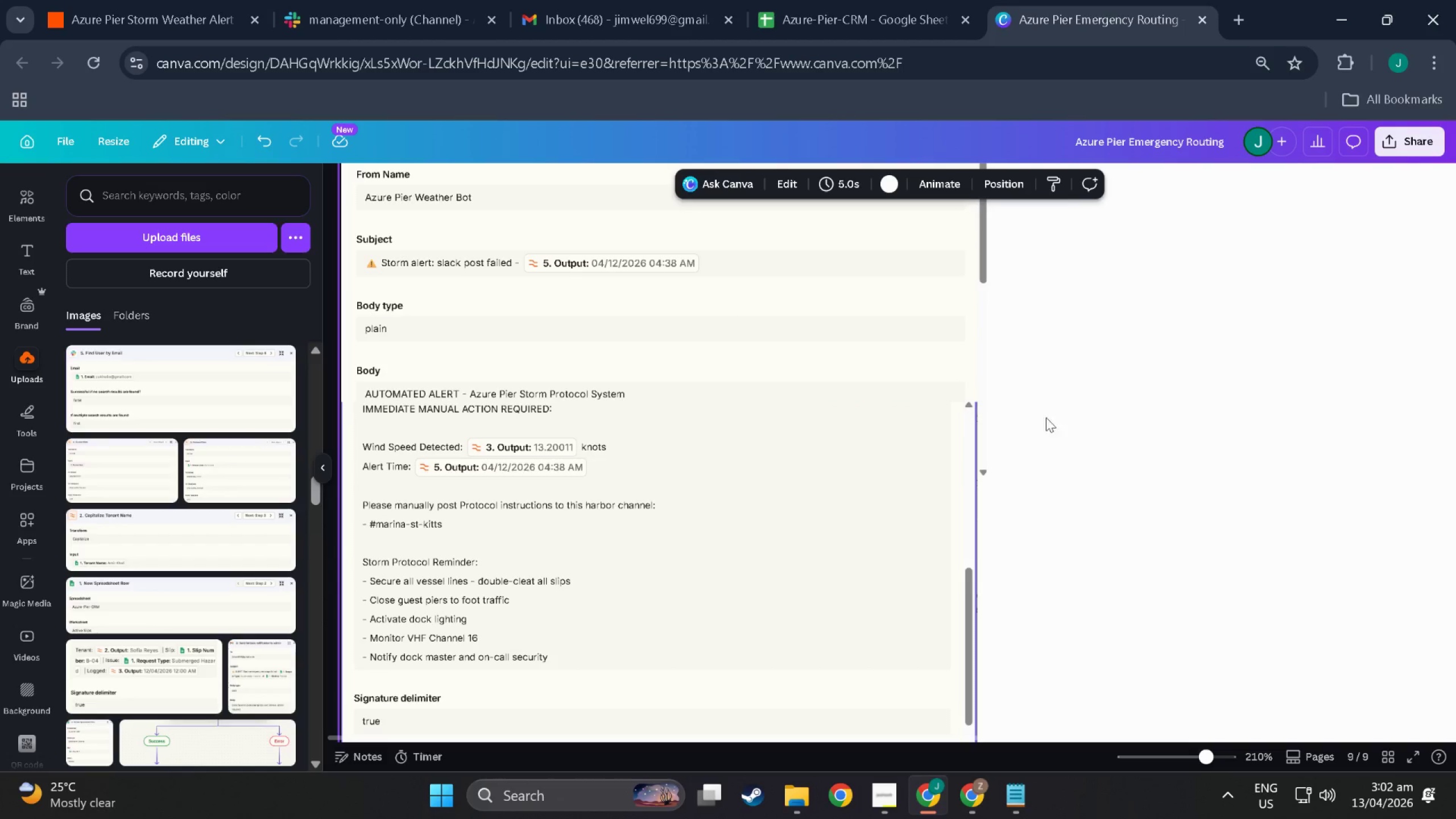 
hold_key(key=ControlLeft, duration=0.56)
scroll: coordinate [950, 511], scroll_direction: down, amount: 3.0
 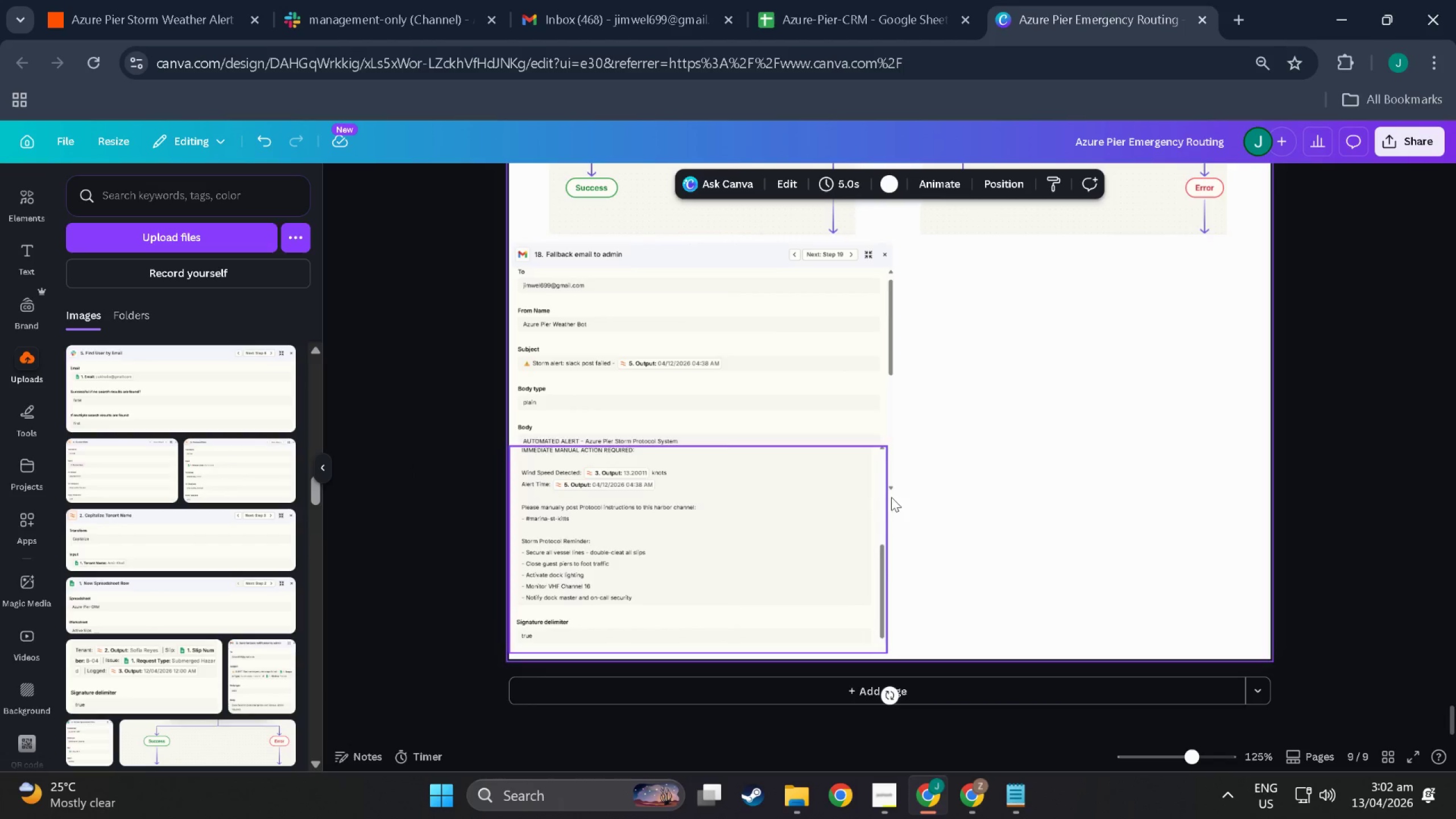 
left_click([997, 429])
 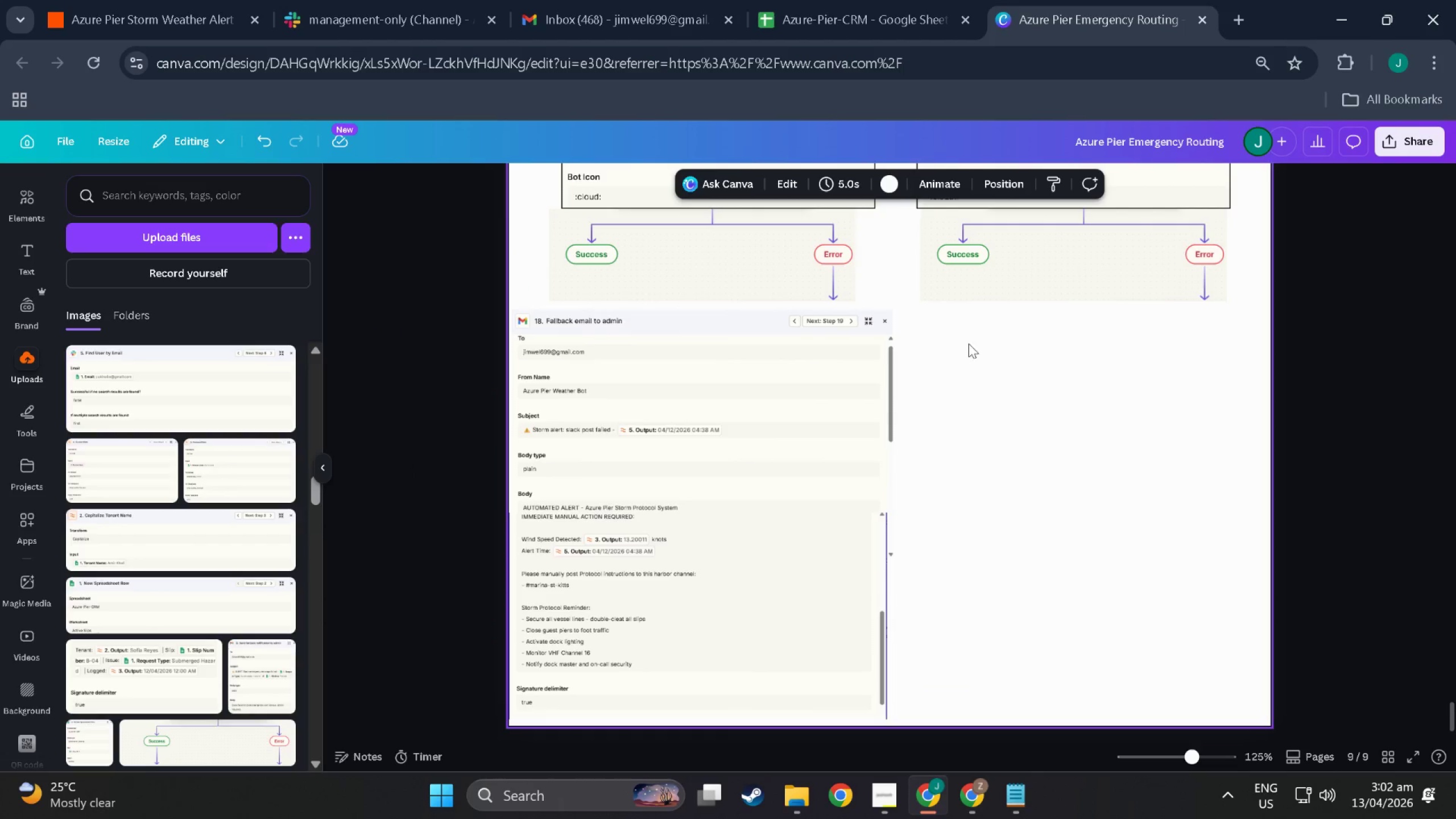 
scroll: coordinate [918, 502], scroll_direction: up, amount: 2.0
 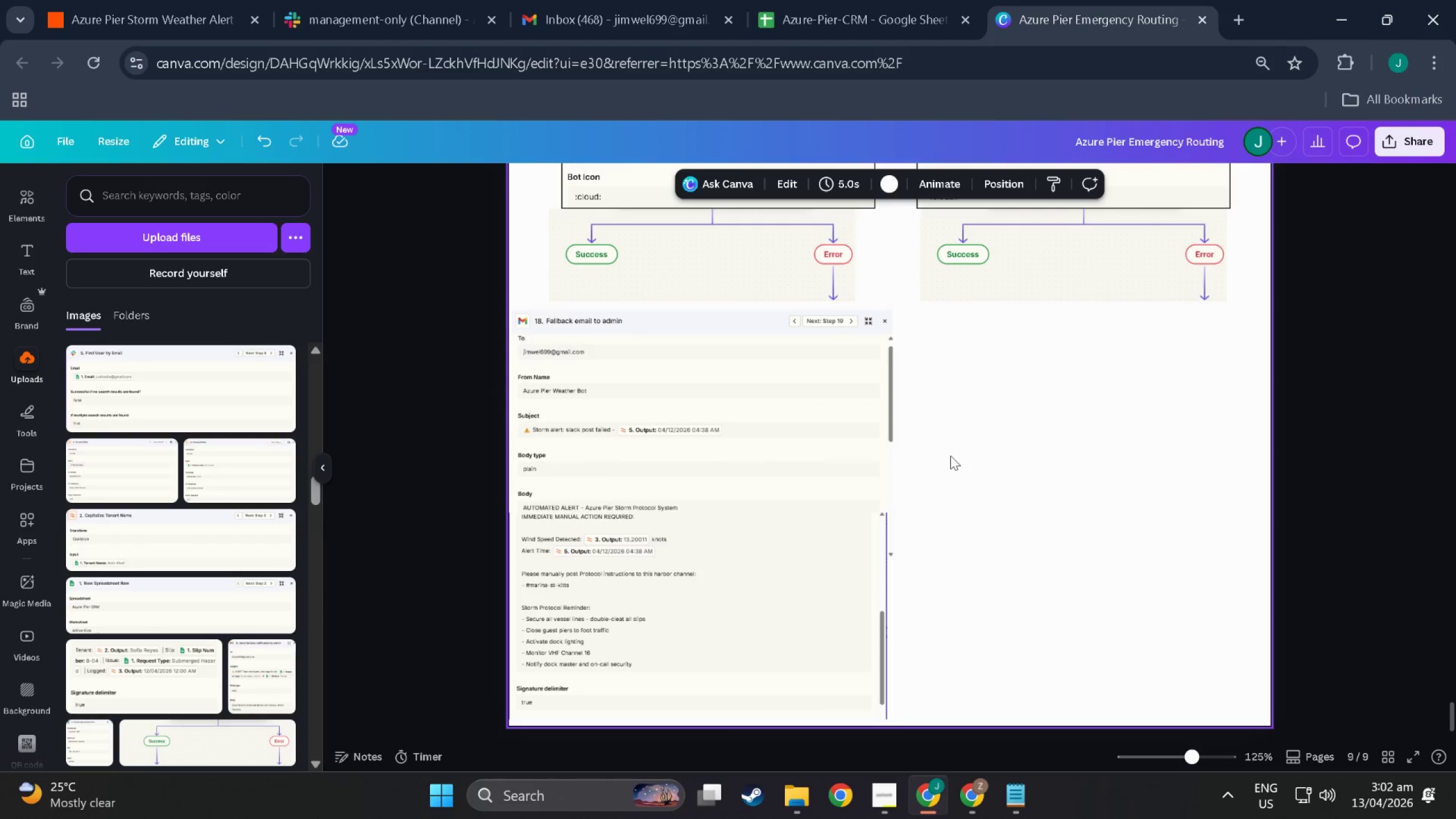 
left_click_drag(start_coordinate=[930, 353], to_coordinate=[632, 689])
 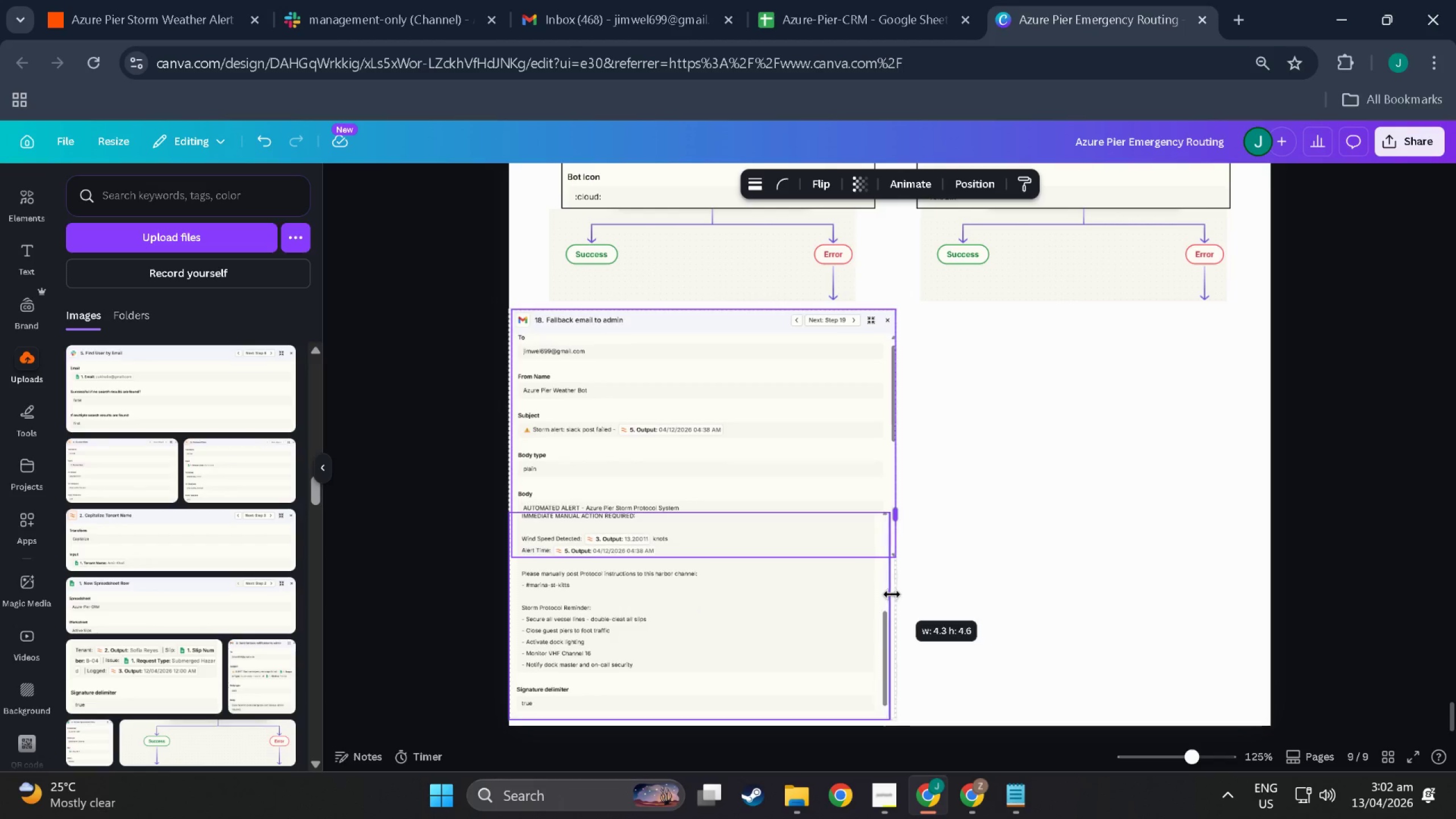 
hold_key(key=ControlLeft, duration=0.62)
 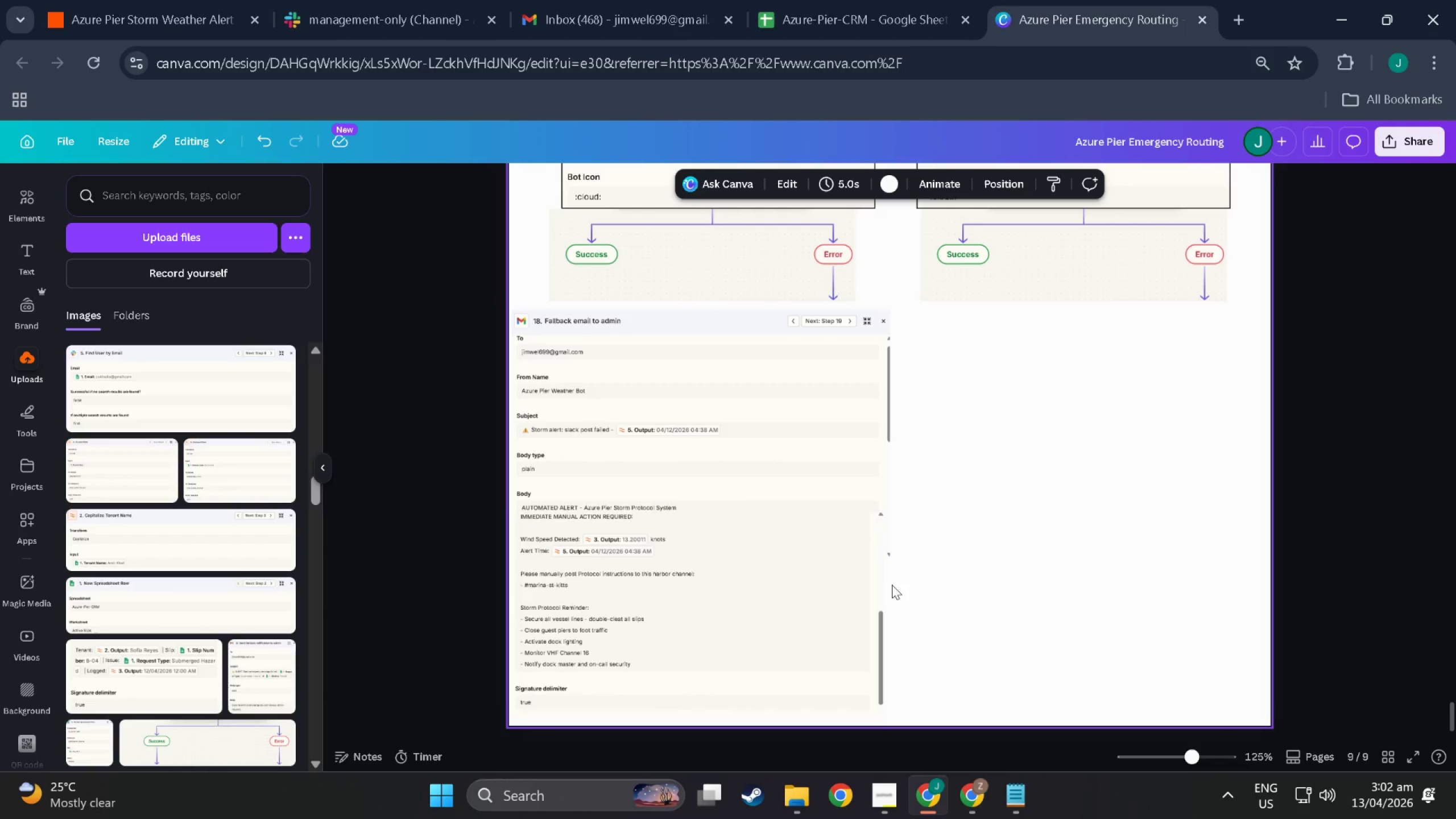 
double_click([837, 577])
 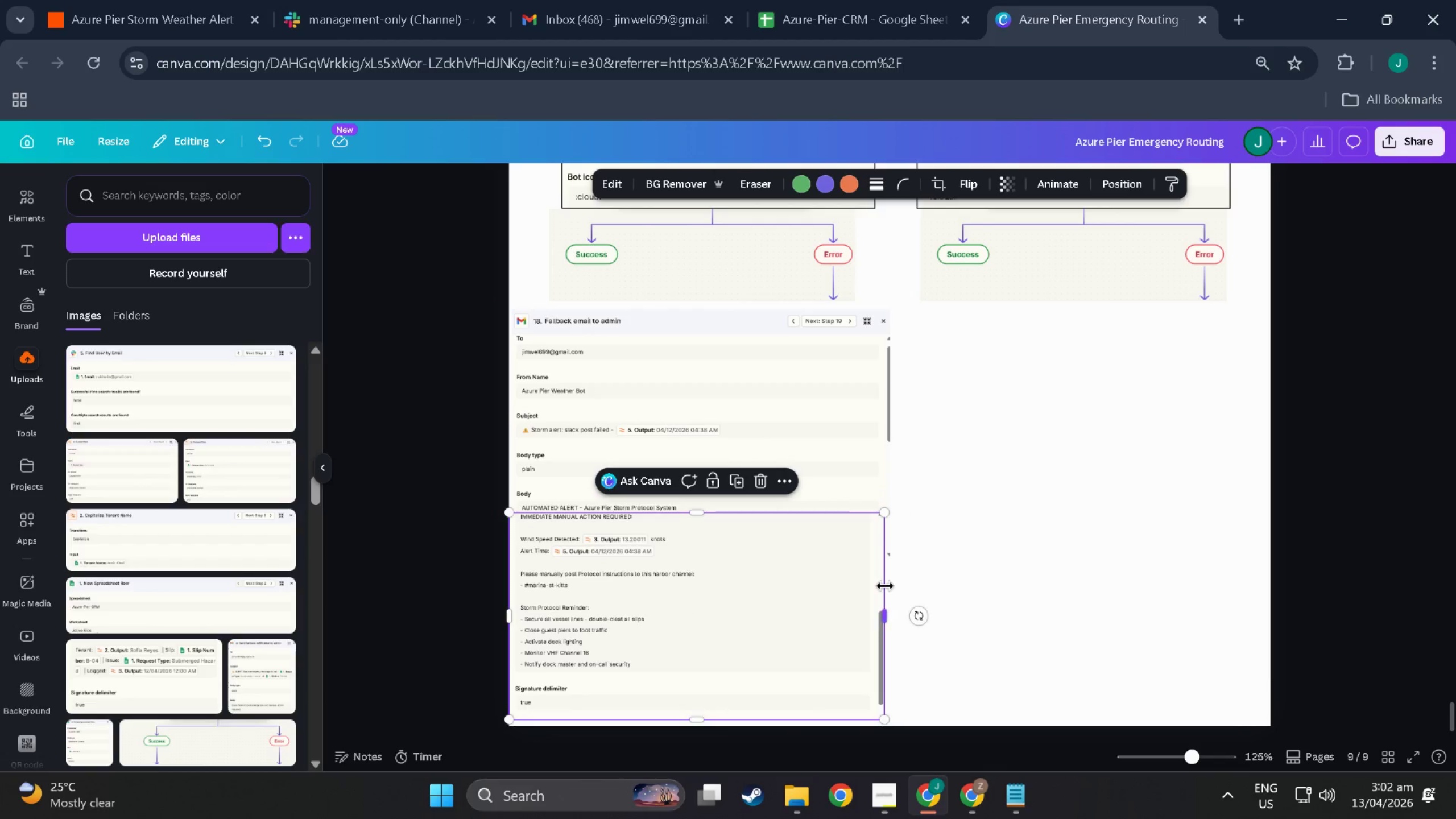 
left_click_drag(start_coordinate=[885, 586], to_coordinate=[892, 586])
 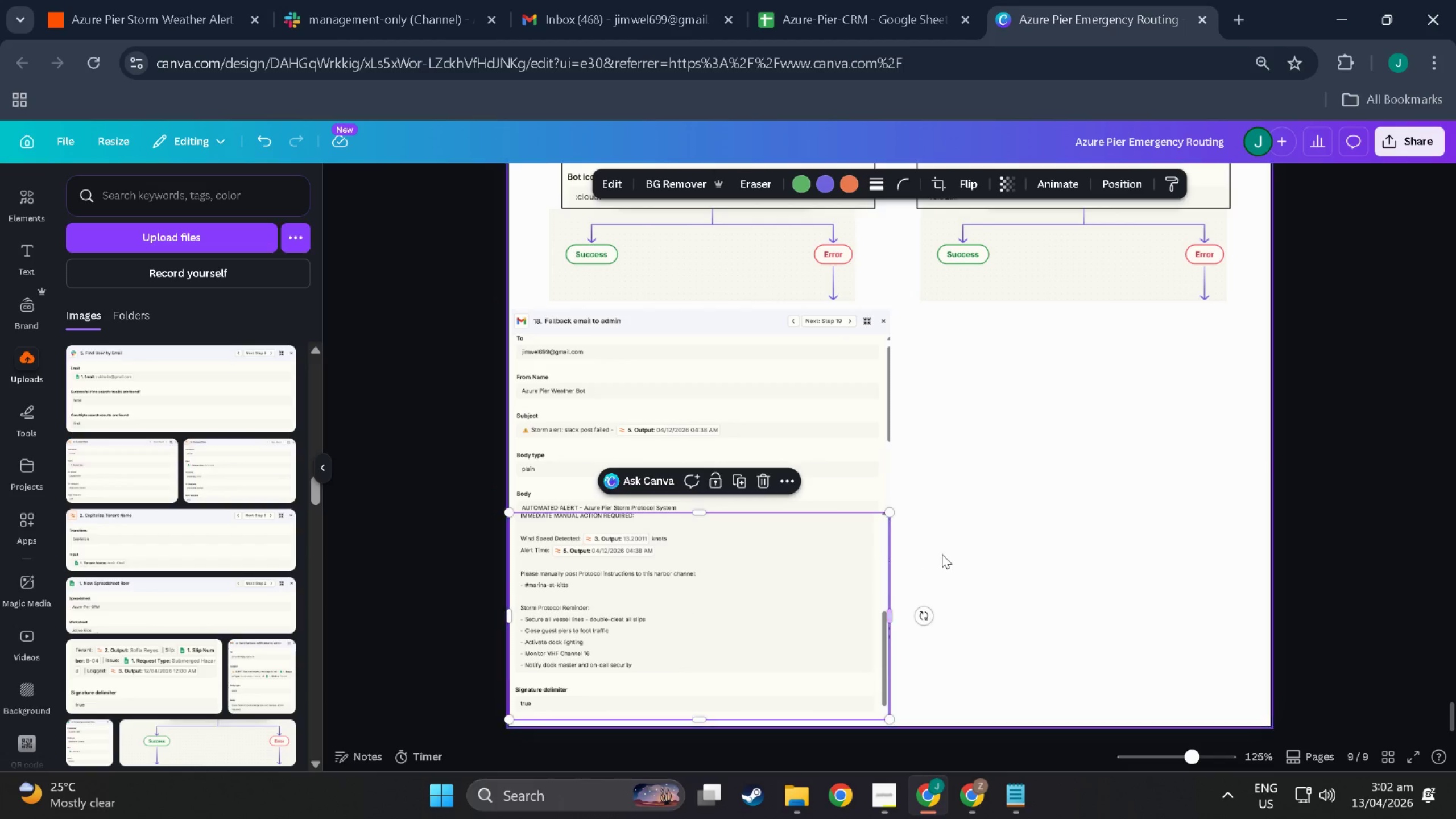 
left_click([942, 554])
 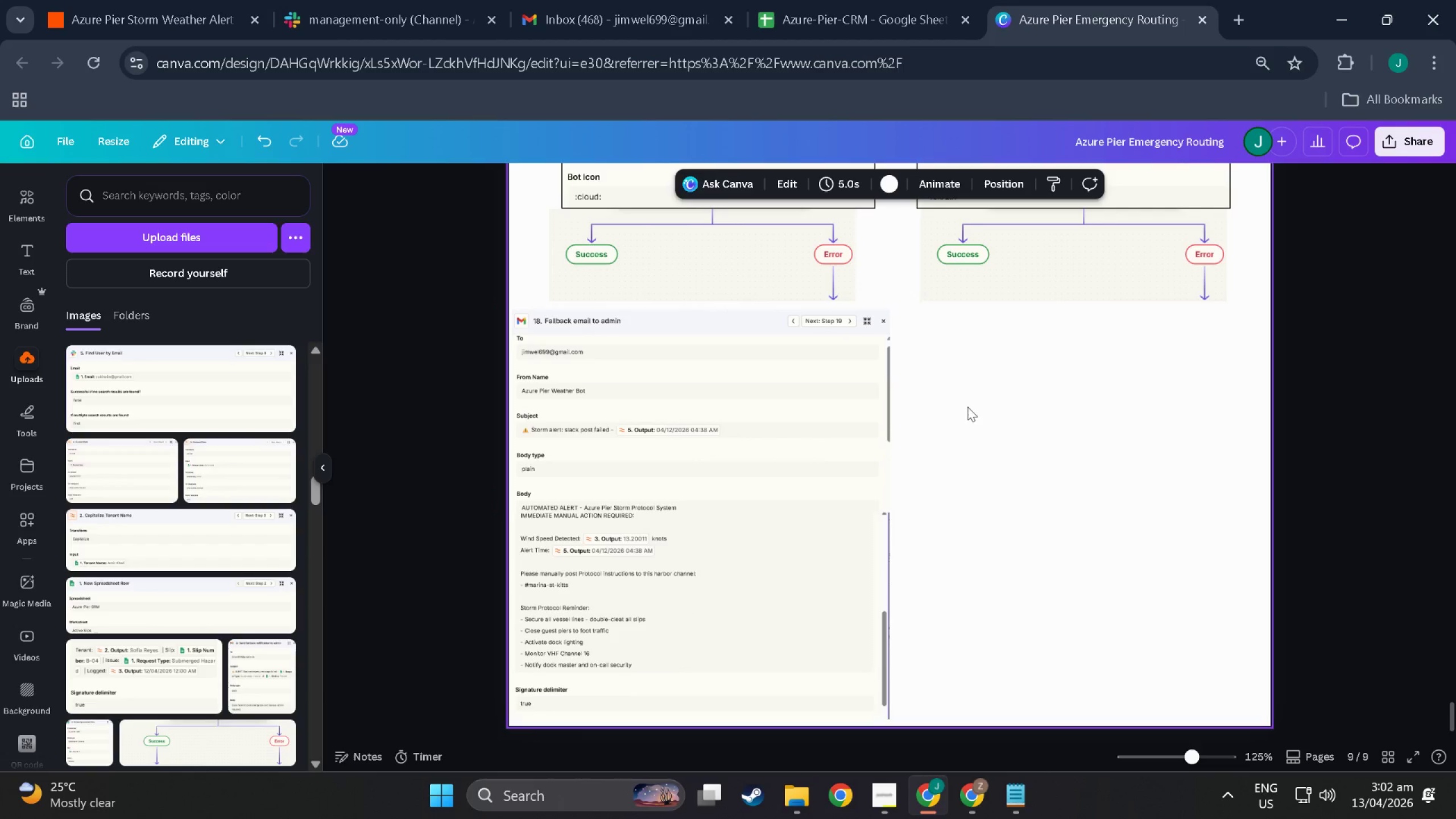 
left_click_drag(start_coordinate=[941, 384], to_coordinate=[670, 673])
 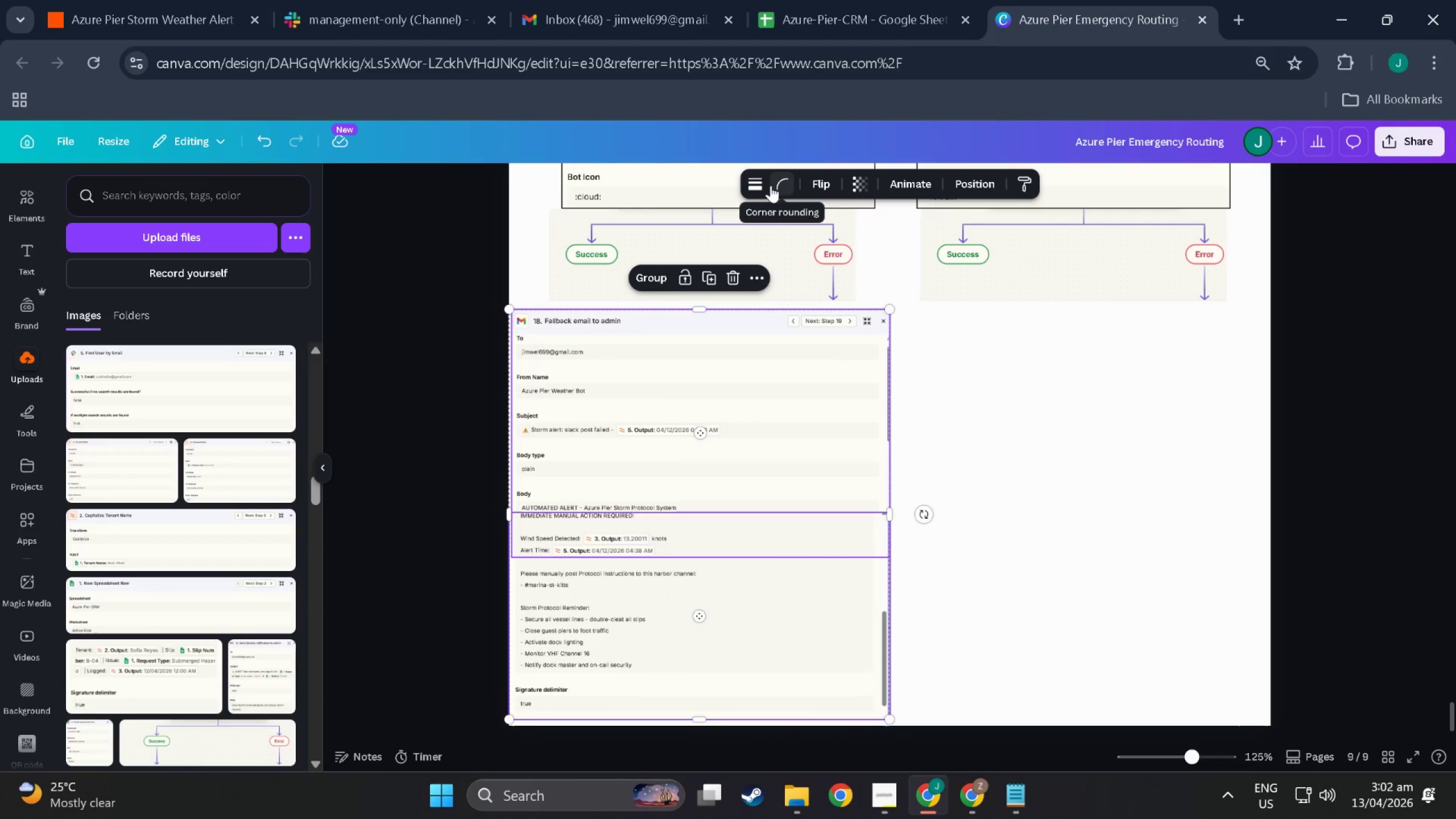 
left_click([755, 184])
 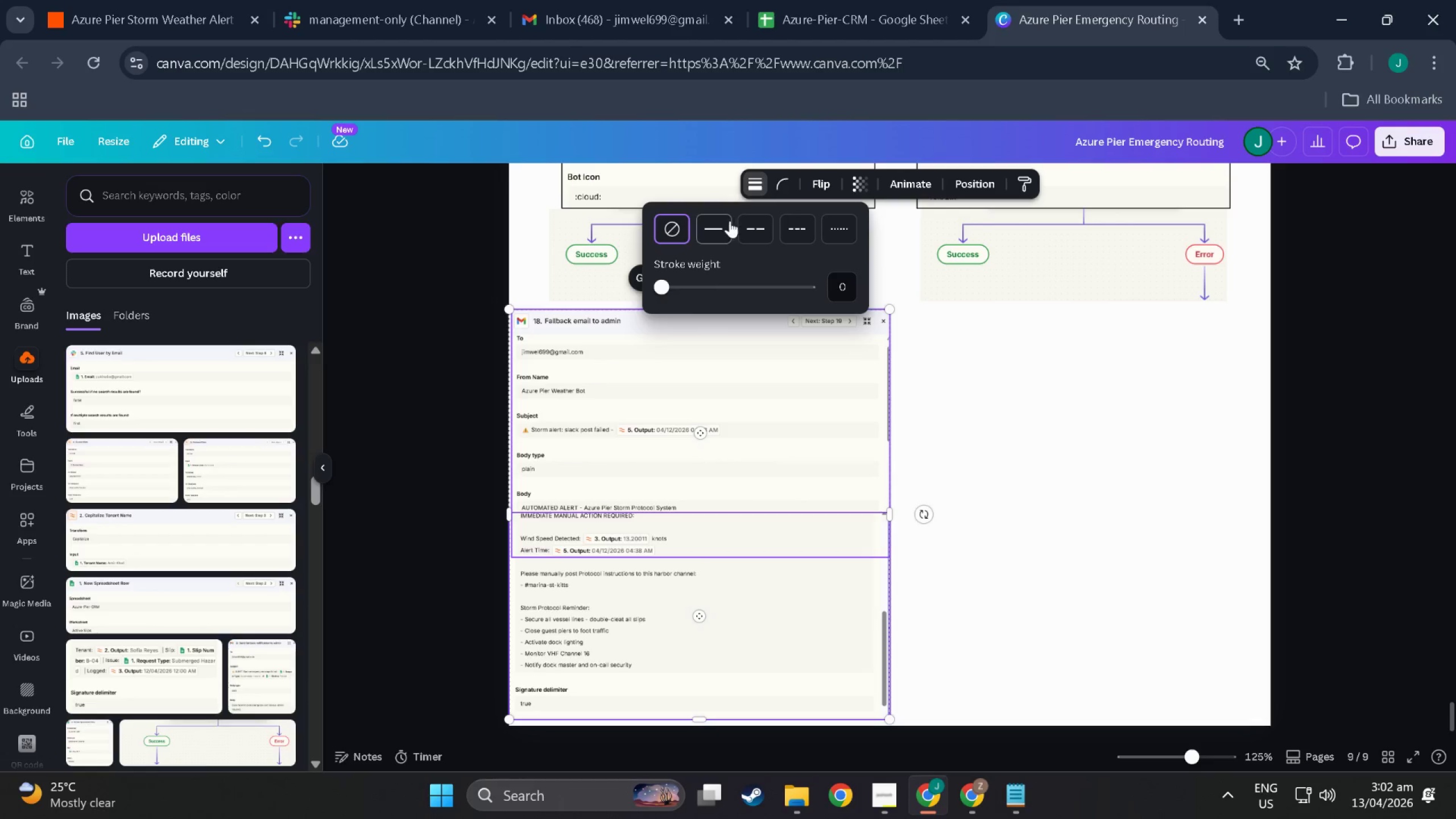 
left_click([708, 226])
 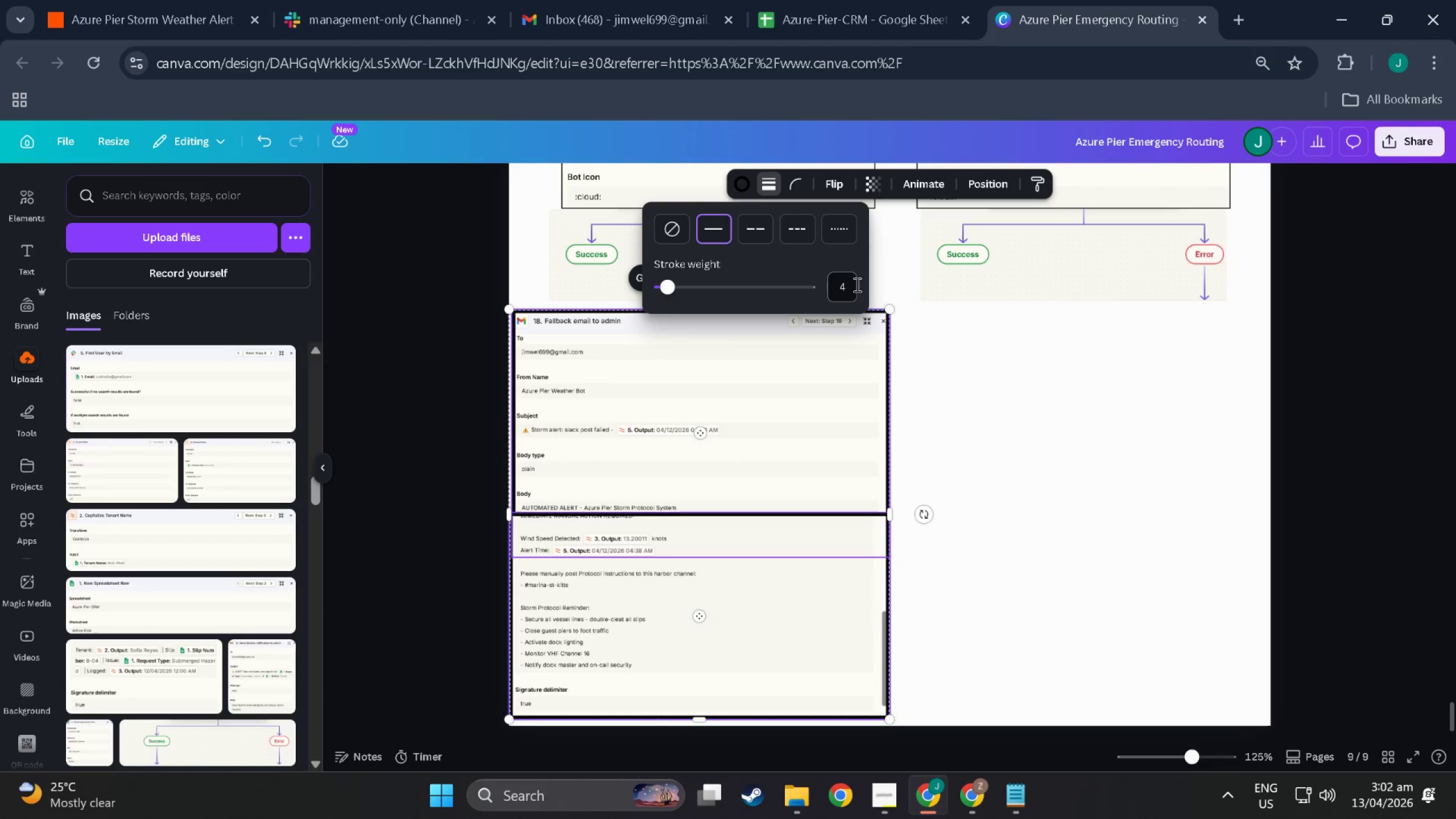 
left_click([850, 286])
 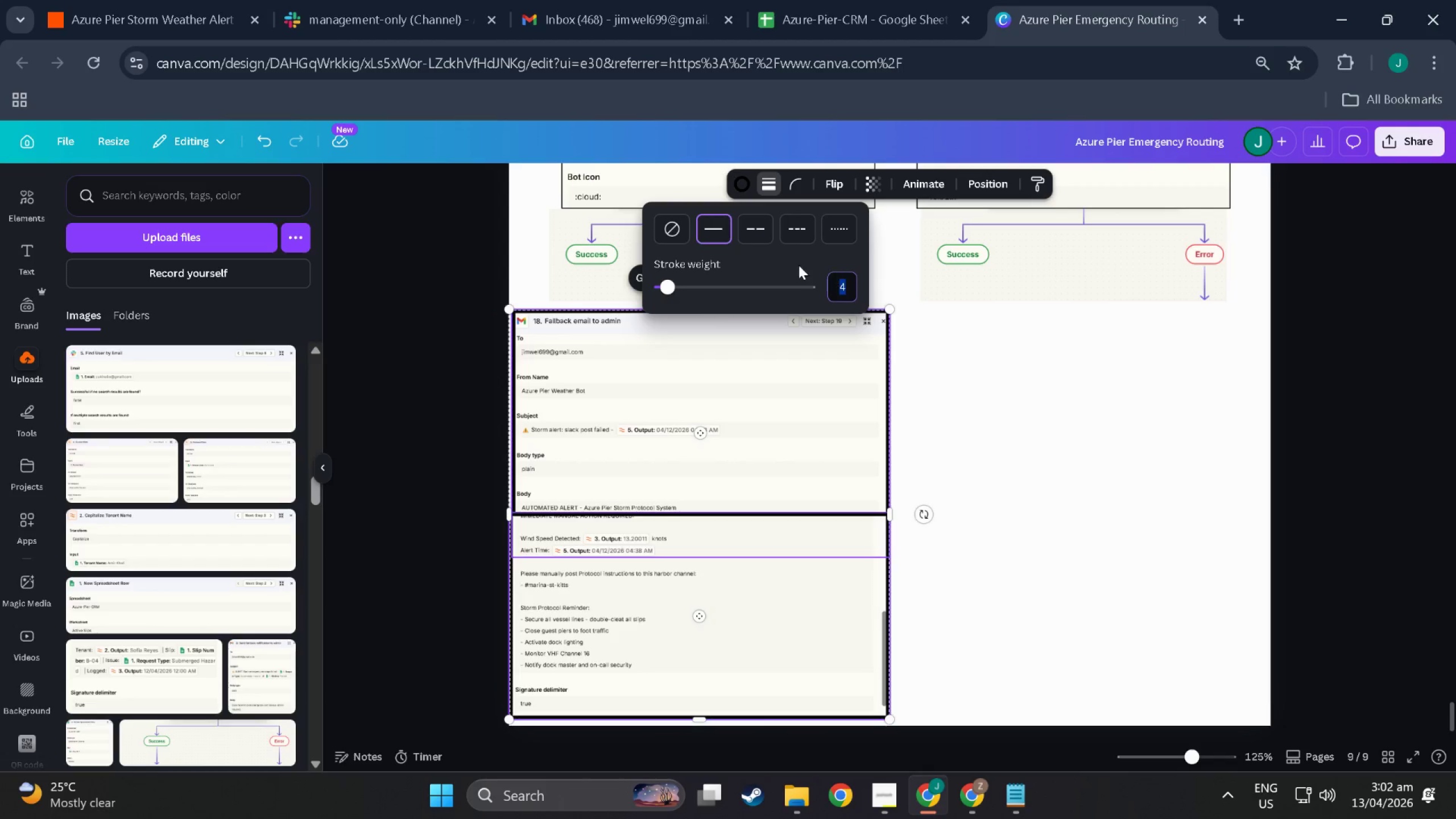 
left_click([651, 225])
 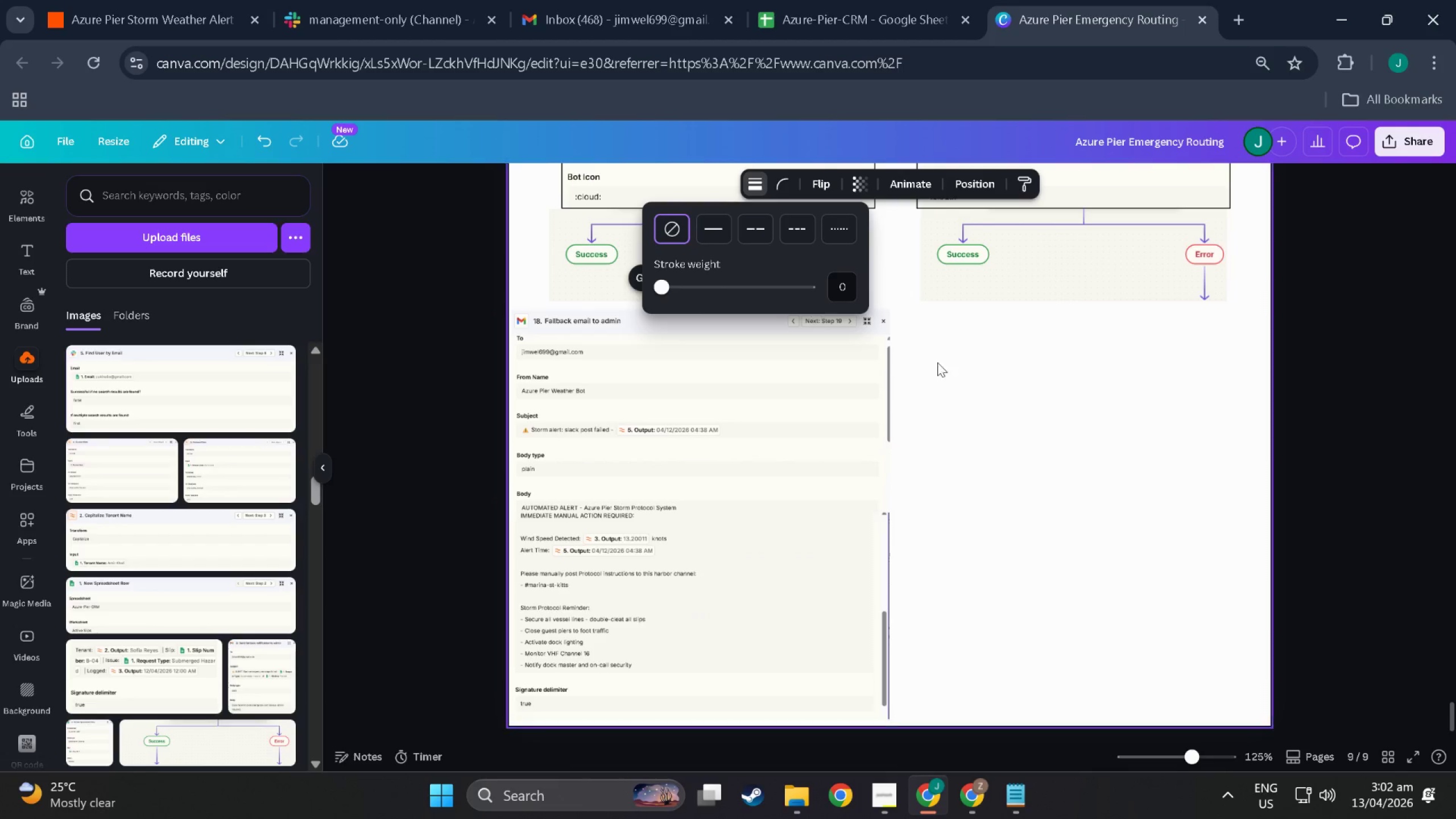 
double_click([976, 393])
 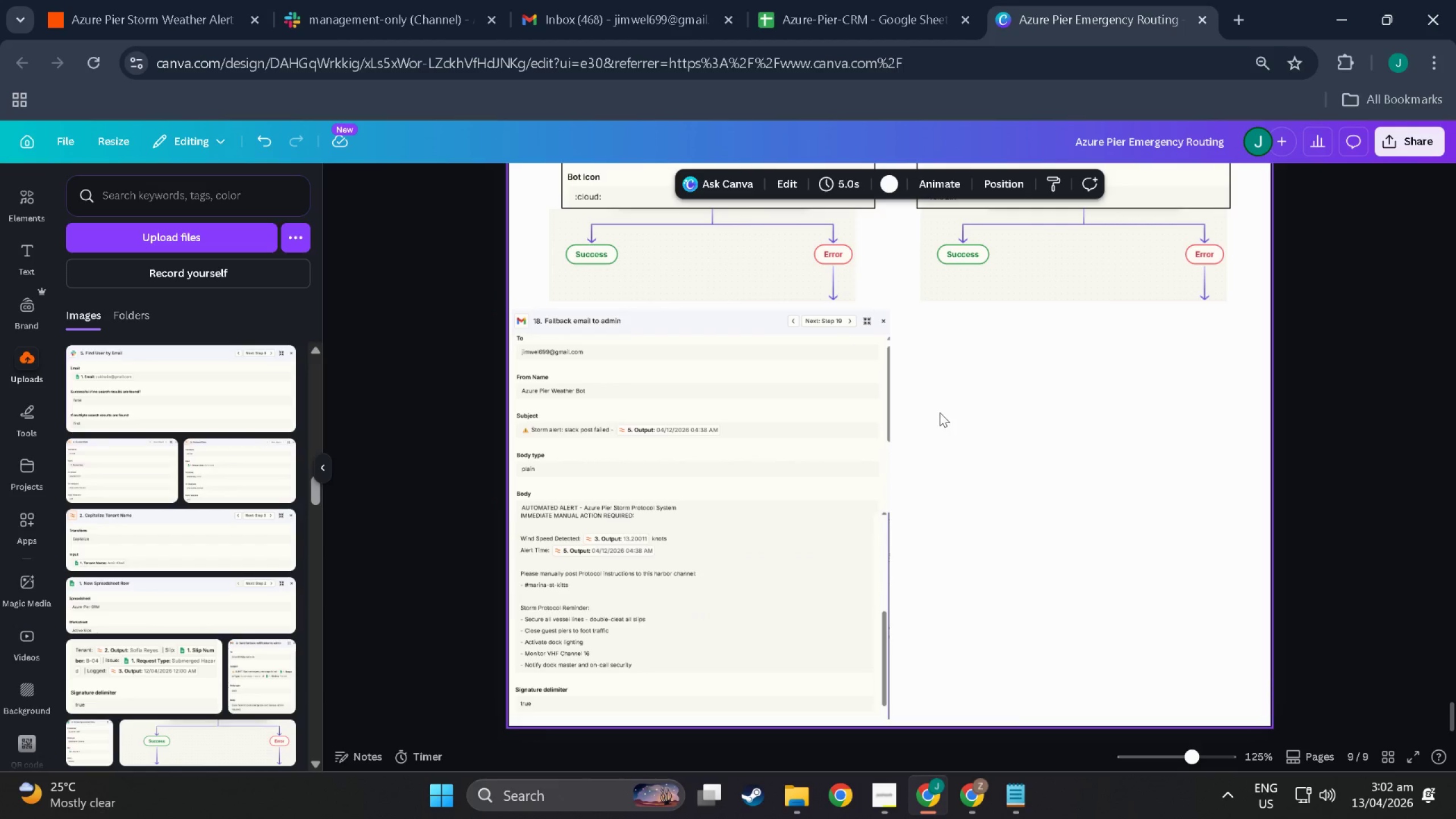 
key(R)
 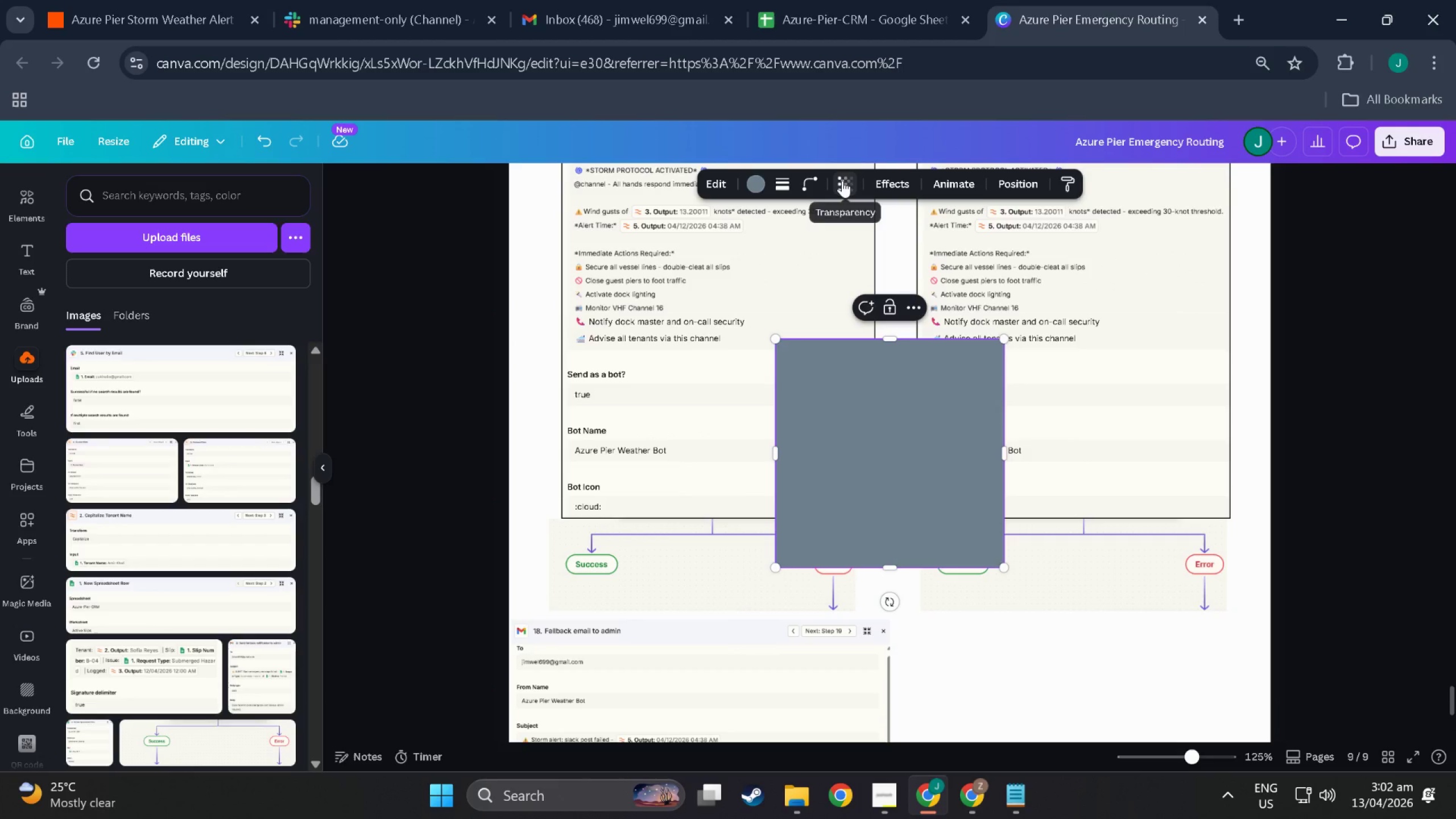 
left_click([756, 184])
 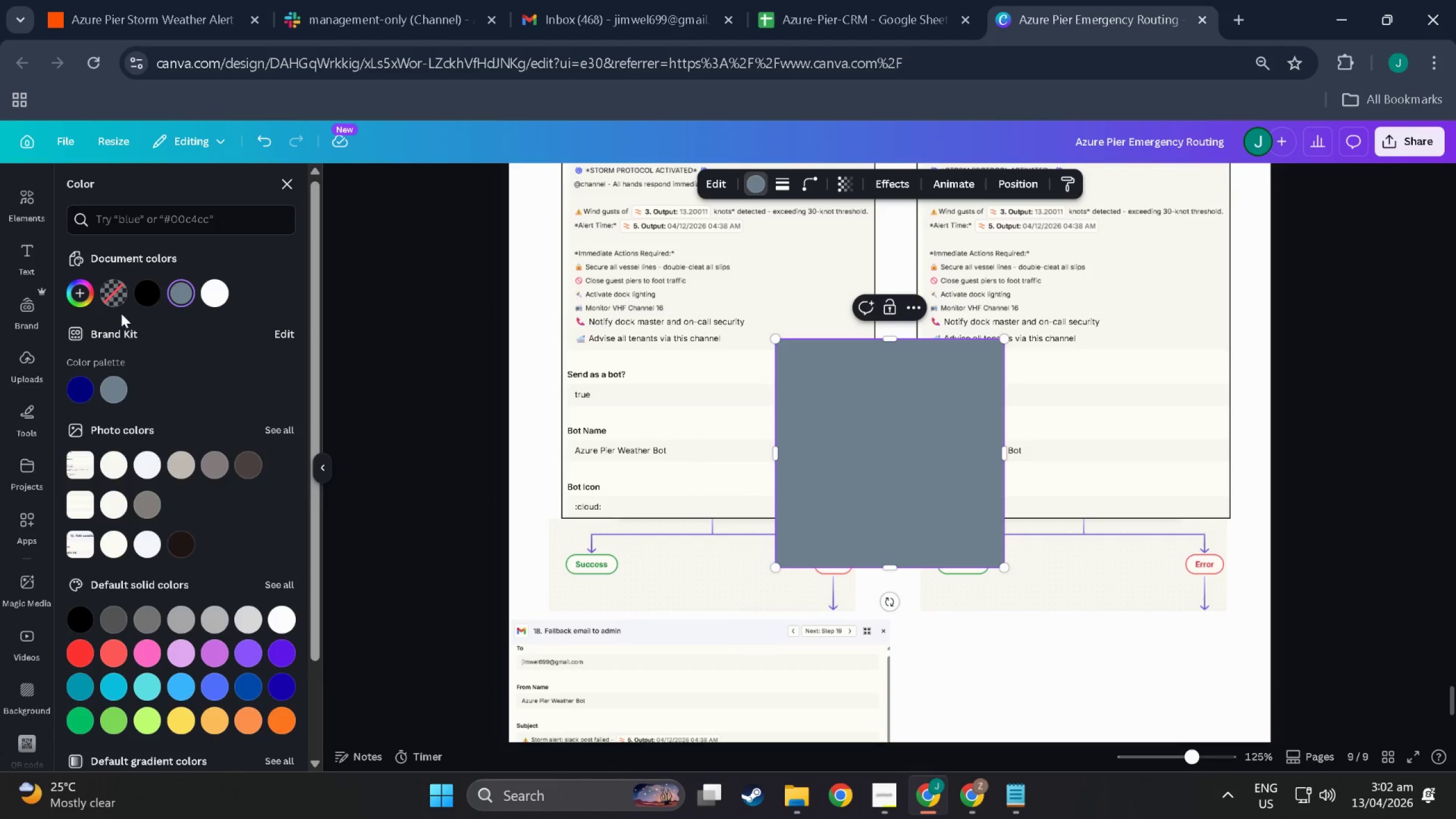 
left_click([108, 297])
 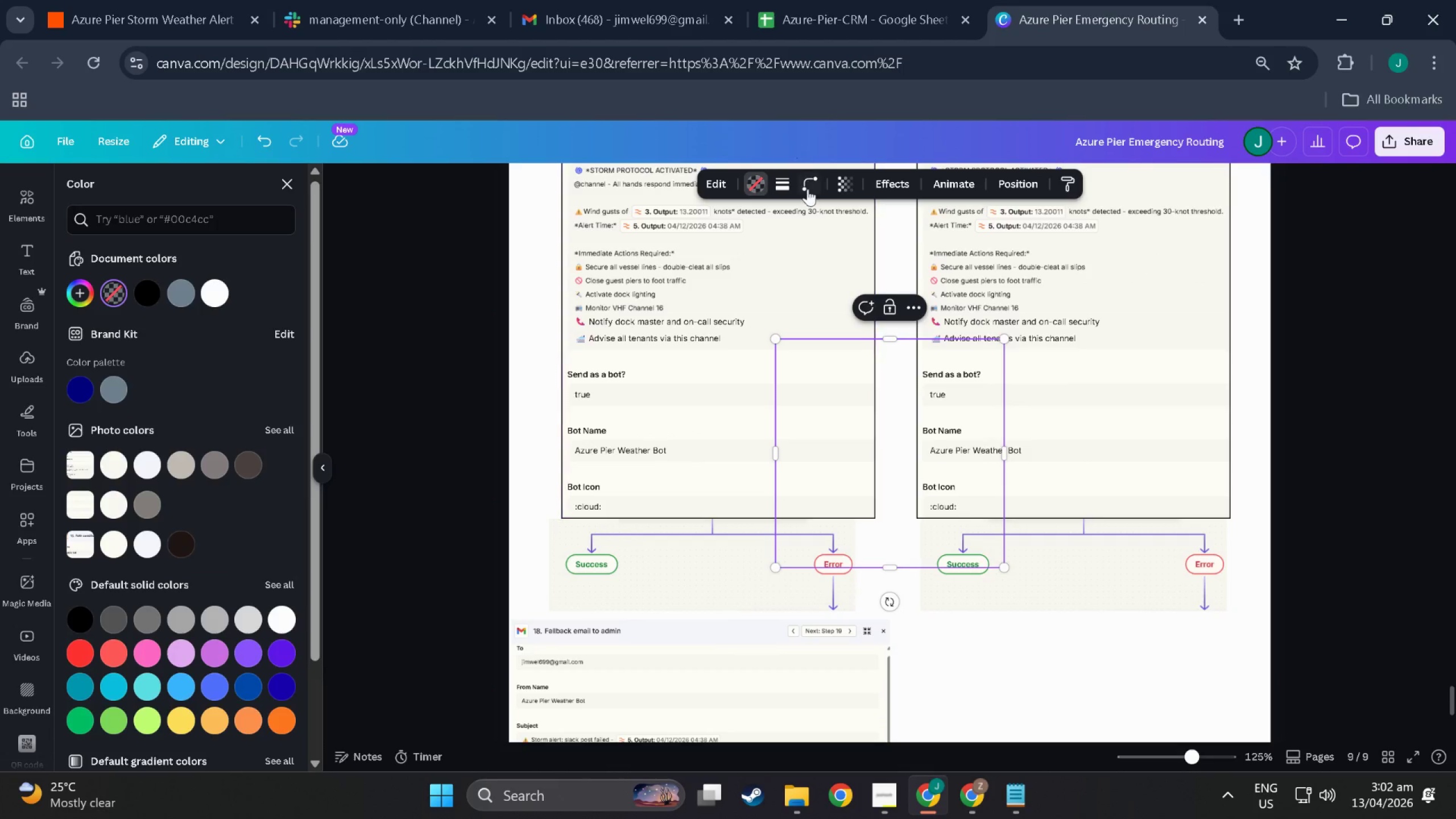 
left_click([808, 189])
 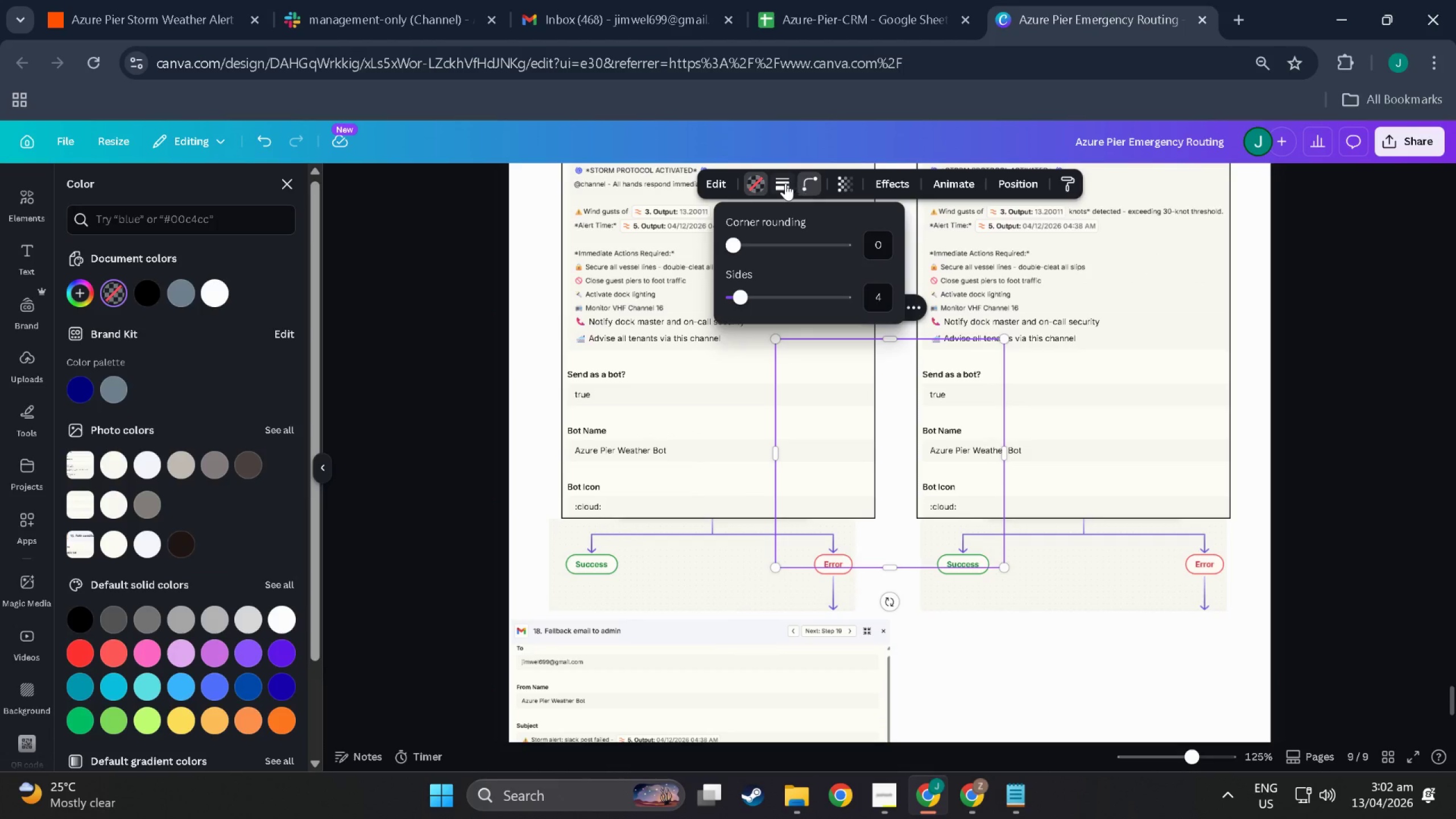 
left_click([785, 183])
 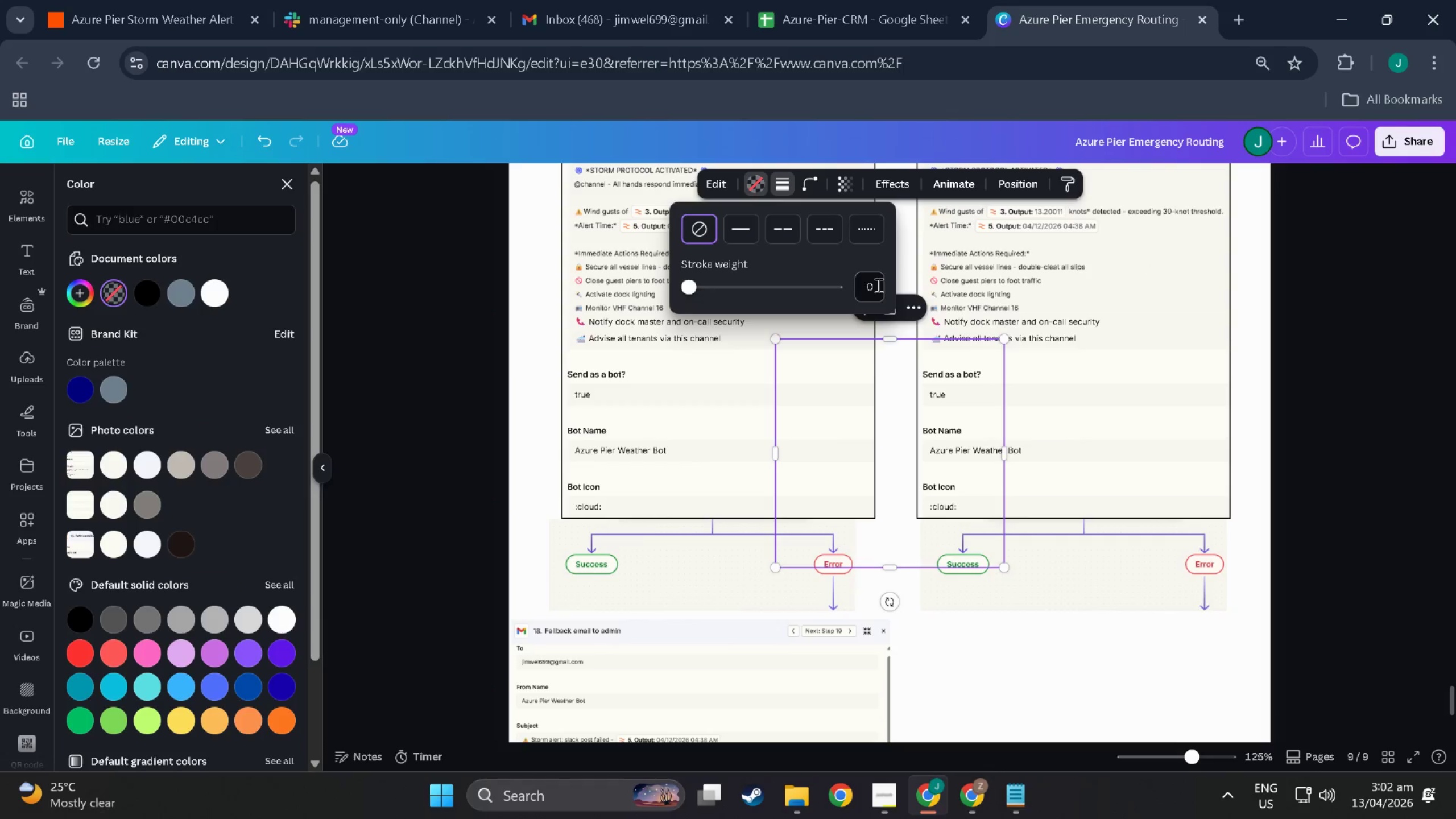 
left_click([870, 285])
 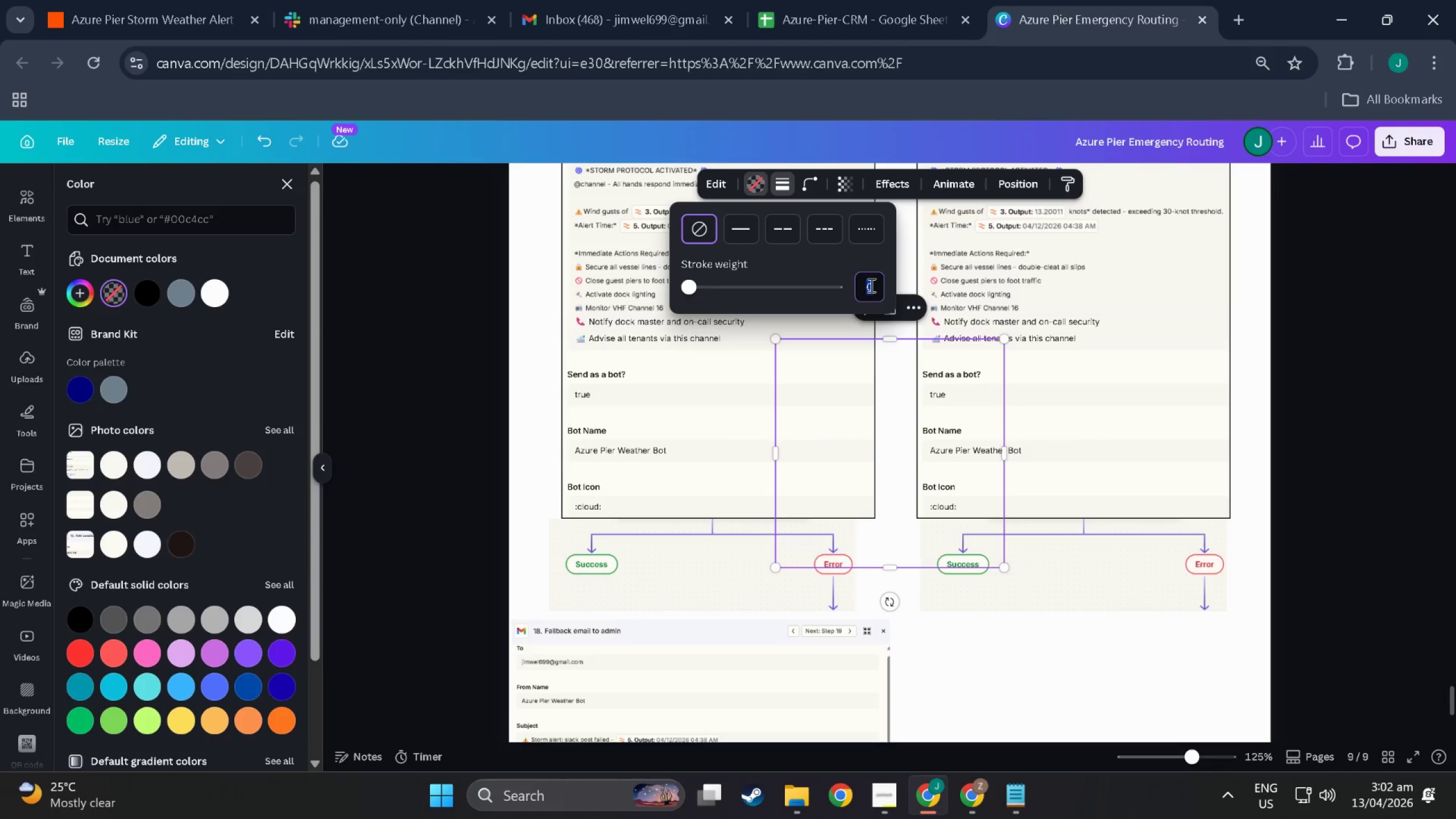 
key(1)
 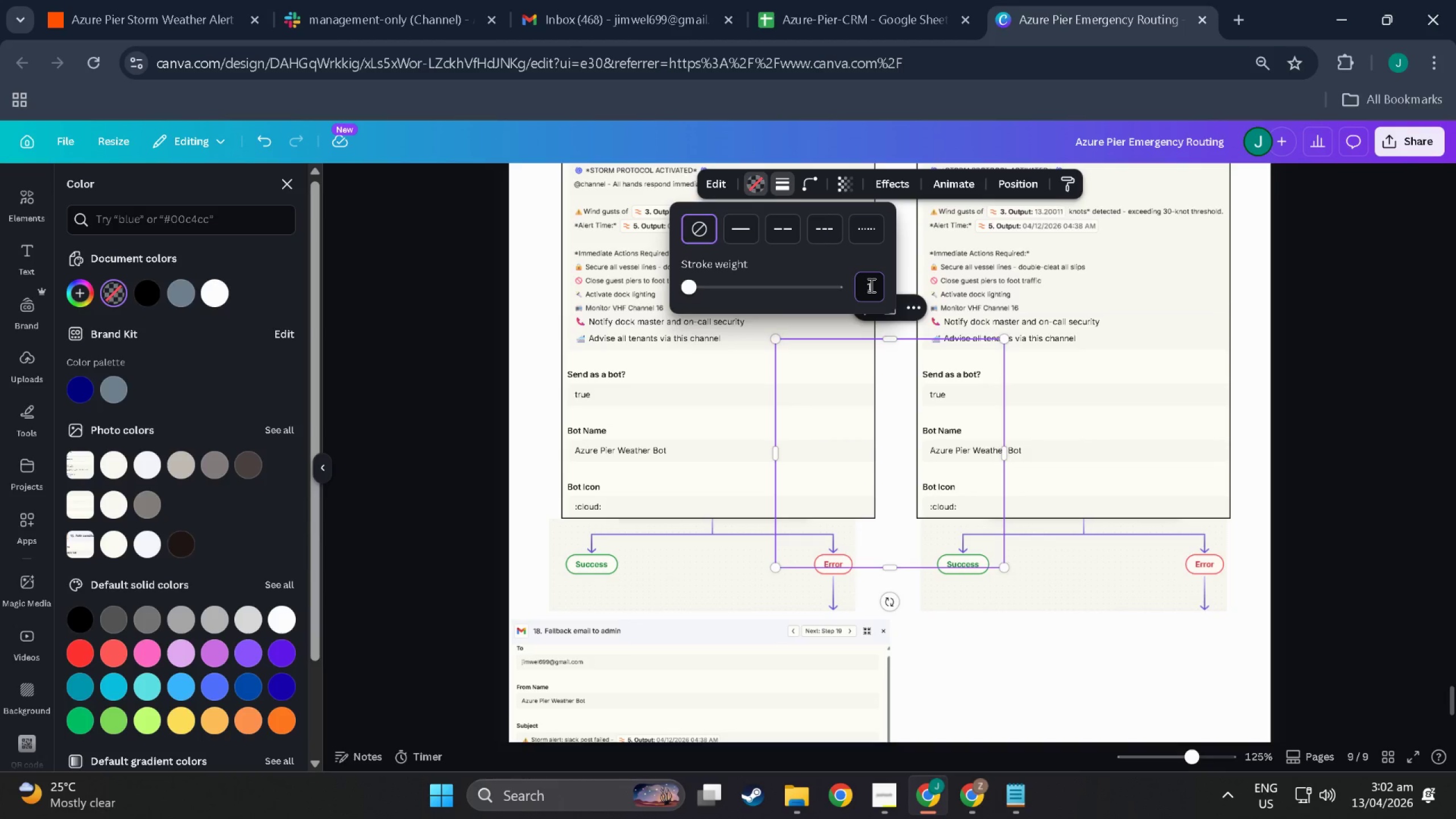 
key(NumpadEnter)
 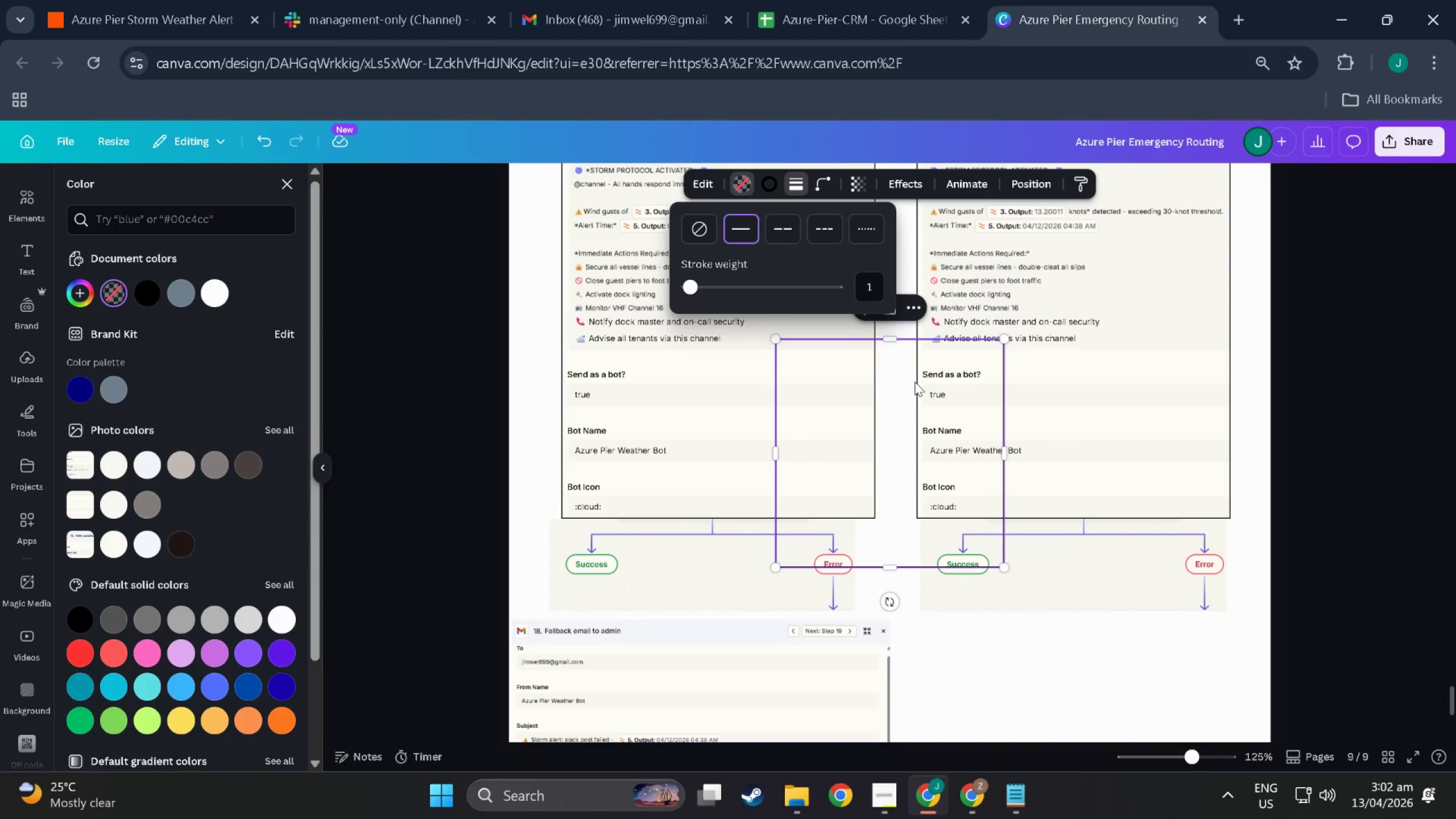 
left_click_drag(start_coordinate=[915, 382], to_coordinate=[651, 565])
 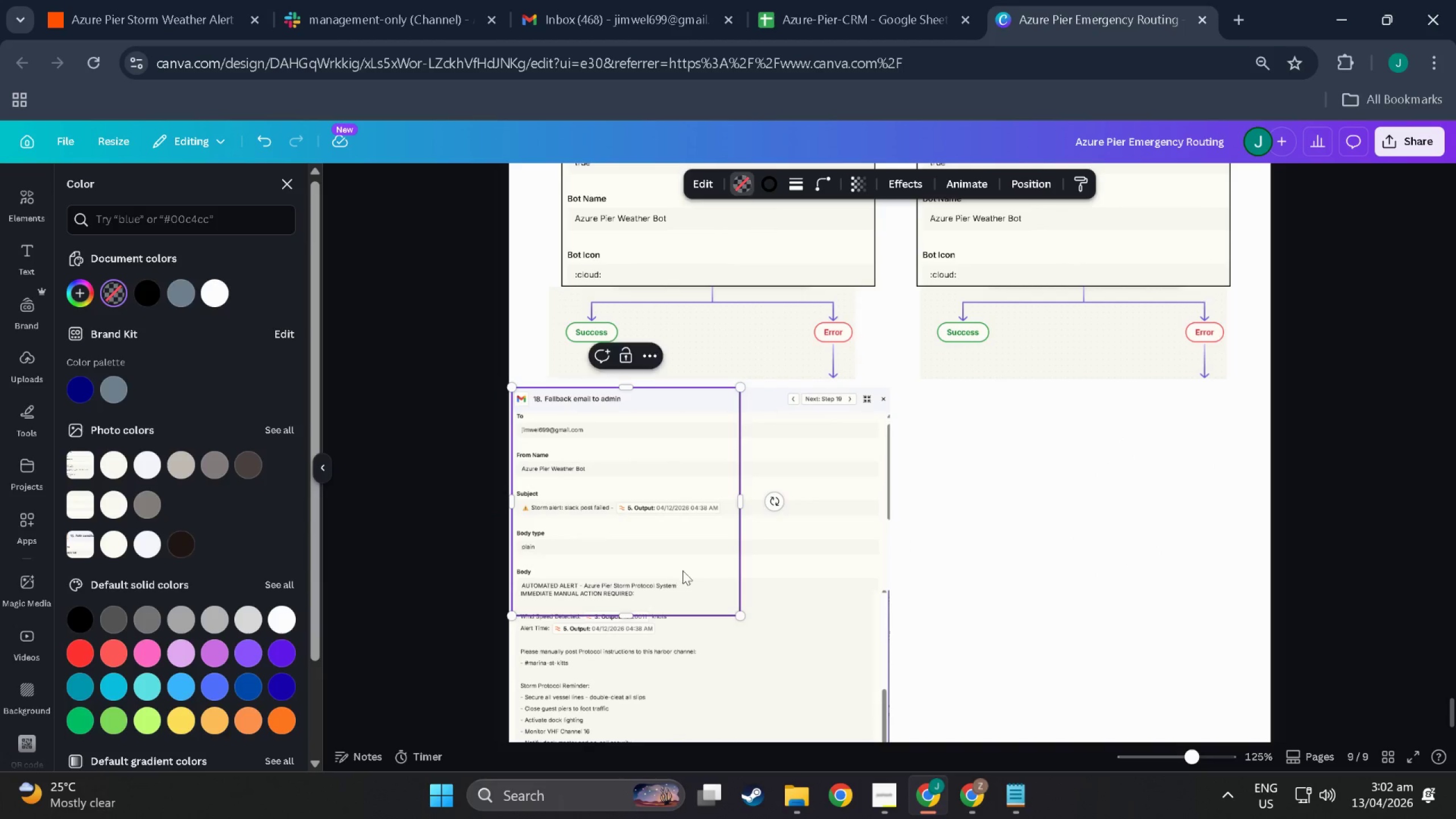 
scroll: coordinate [663, 566], scroll_direction: down, amount: 7.0
 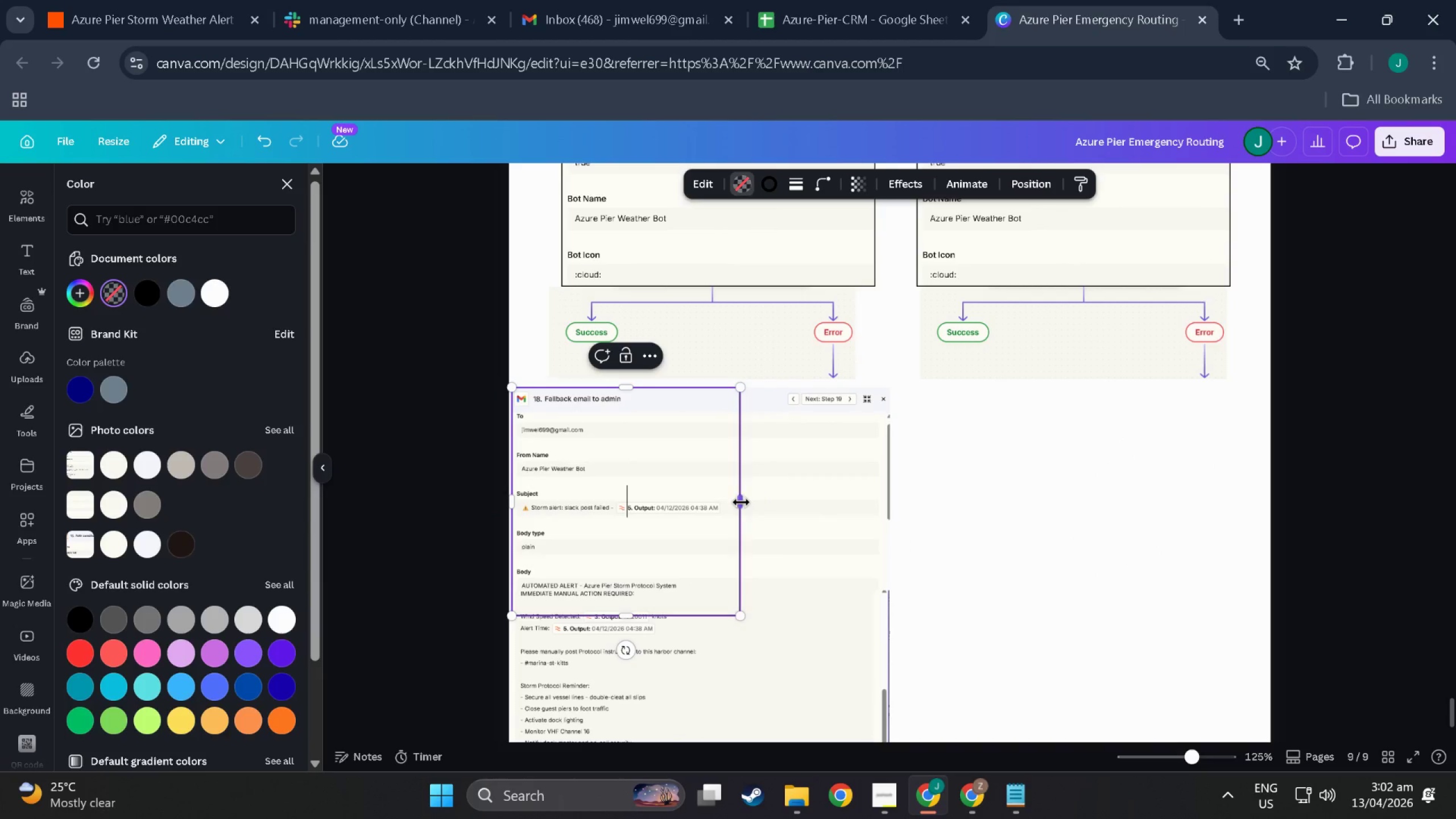 
left_click_drag(start_coordinate=[739, 501], to_coordinate=[890, 516])
 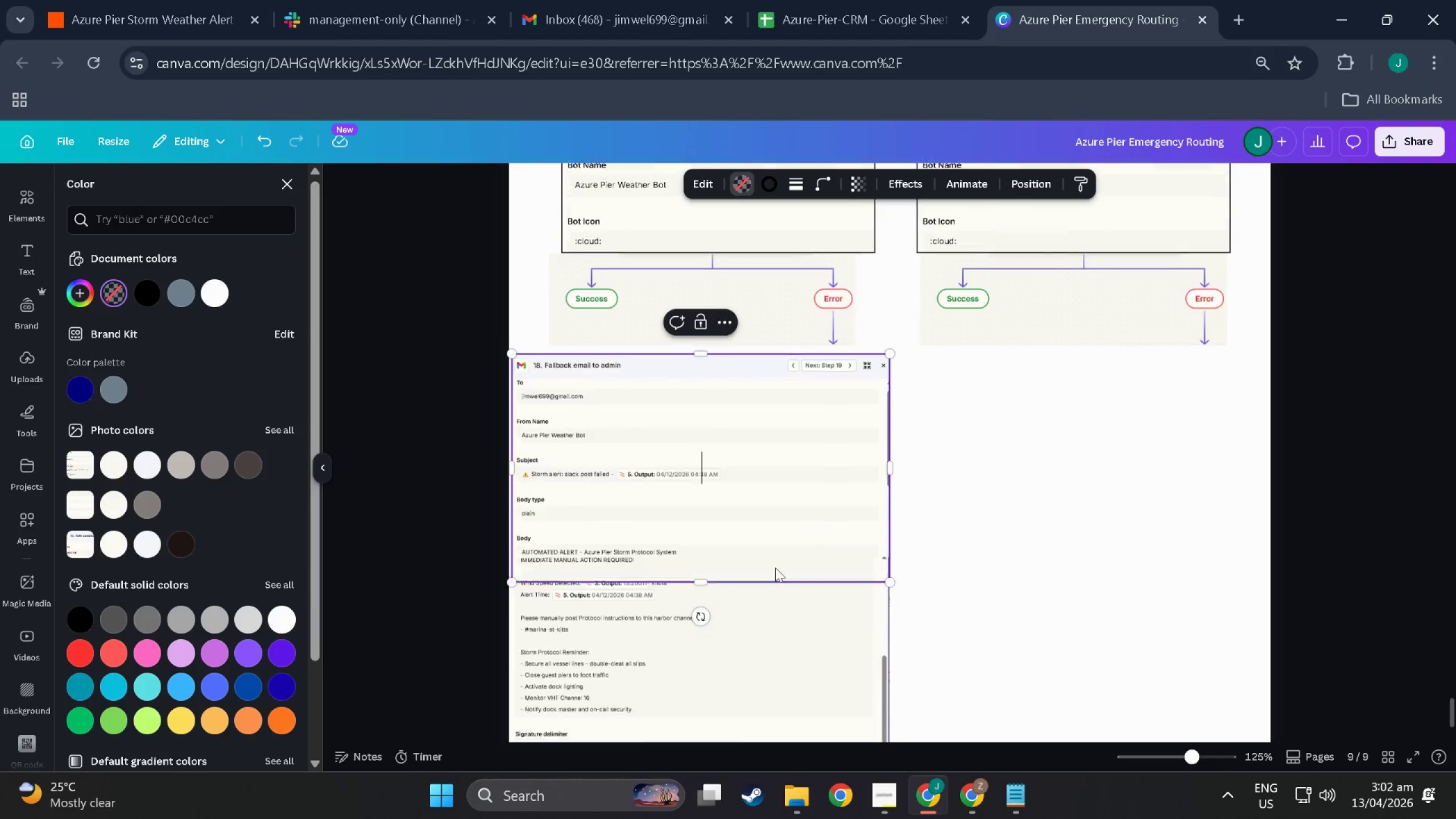 
scroll: coordinate [766, 570], scroll_direction: down, amount: 4.0
 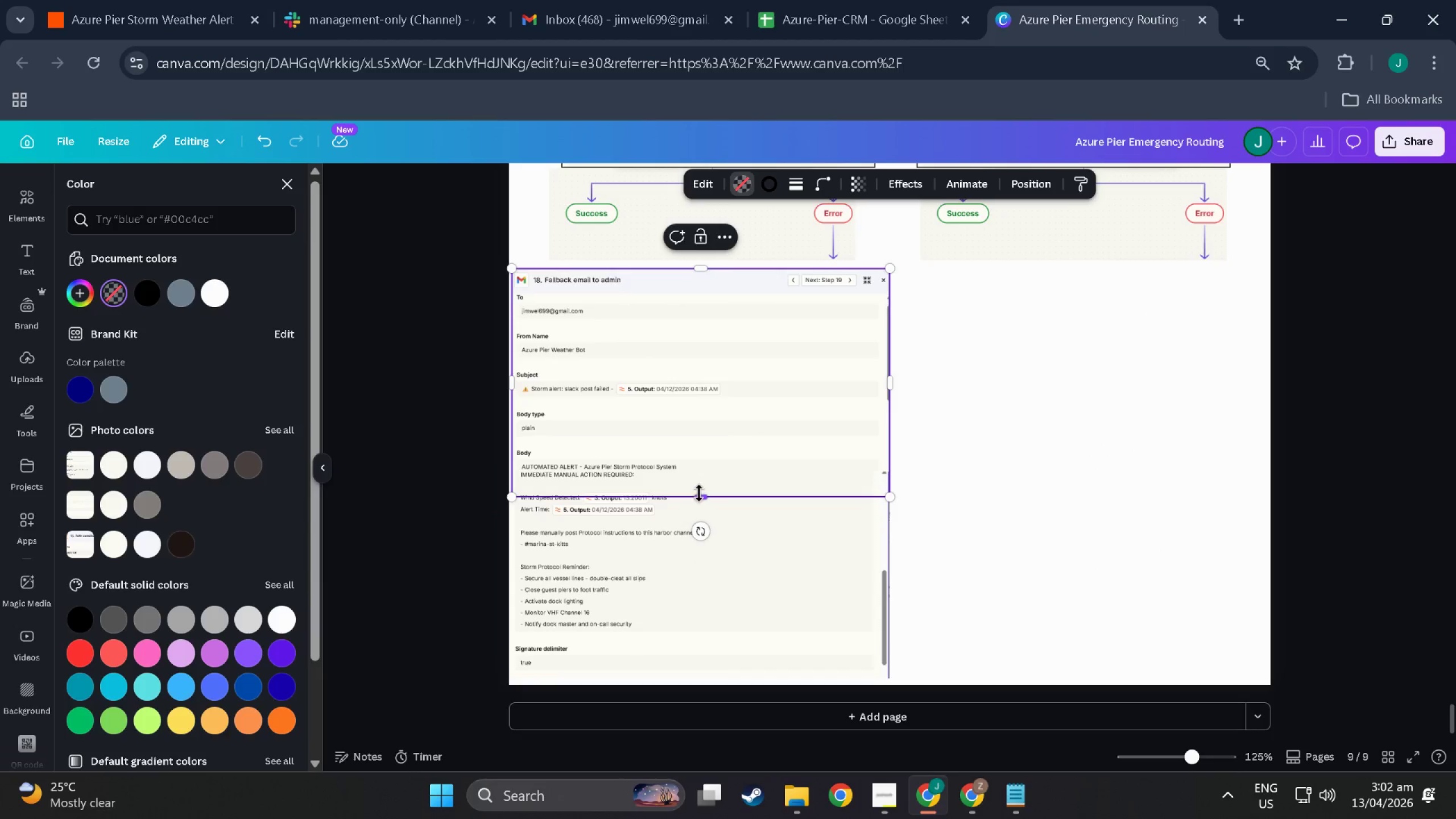 
left_click_drag(start_coordinate=[703, 496], to_coordinate=[702, 677])
 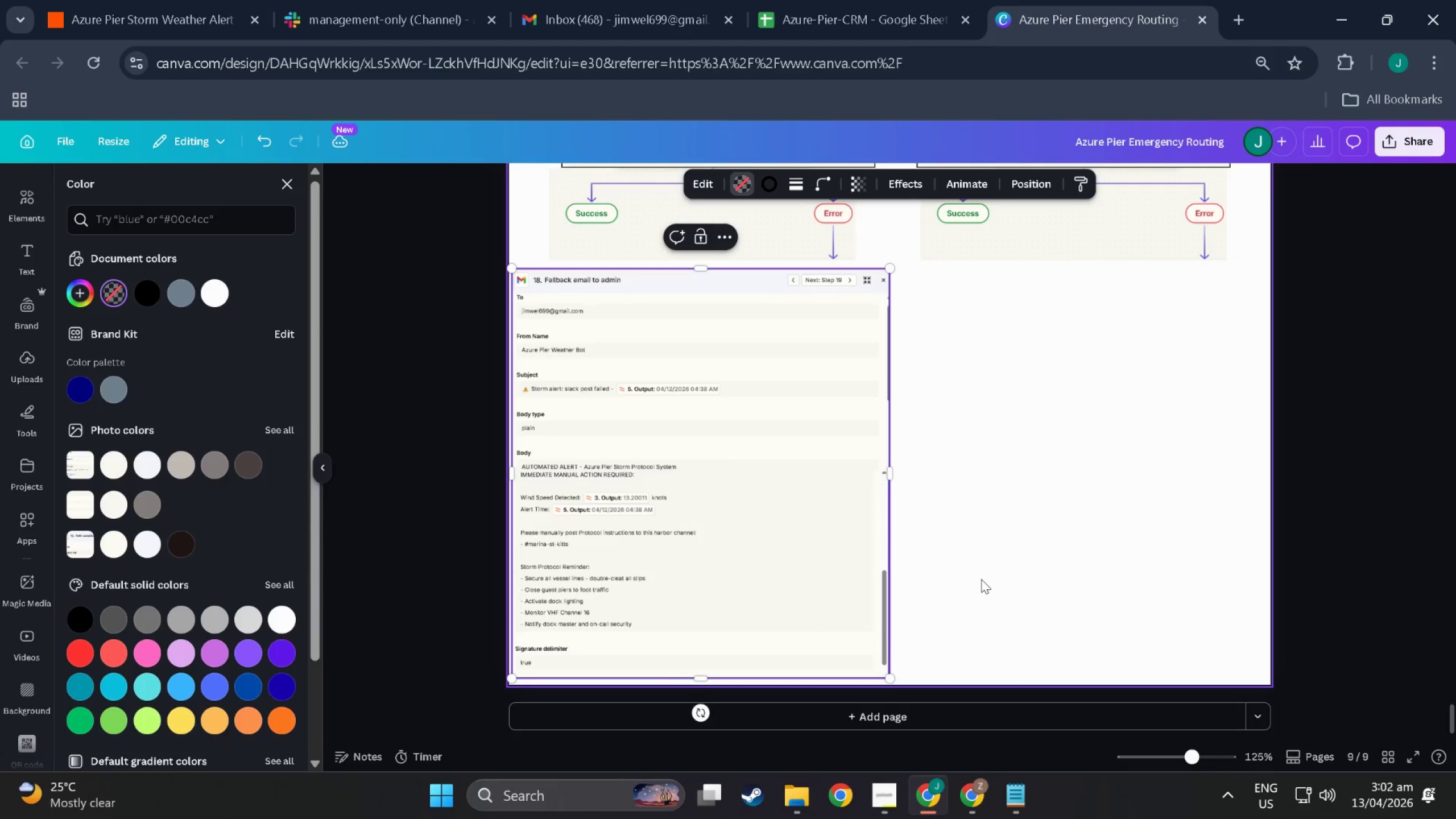 
left_click([982, 578])
 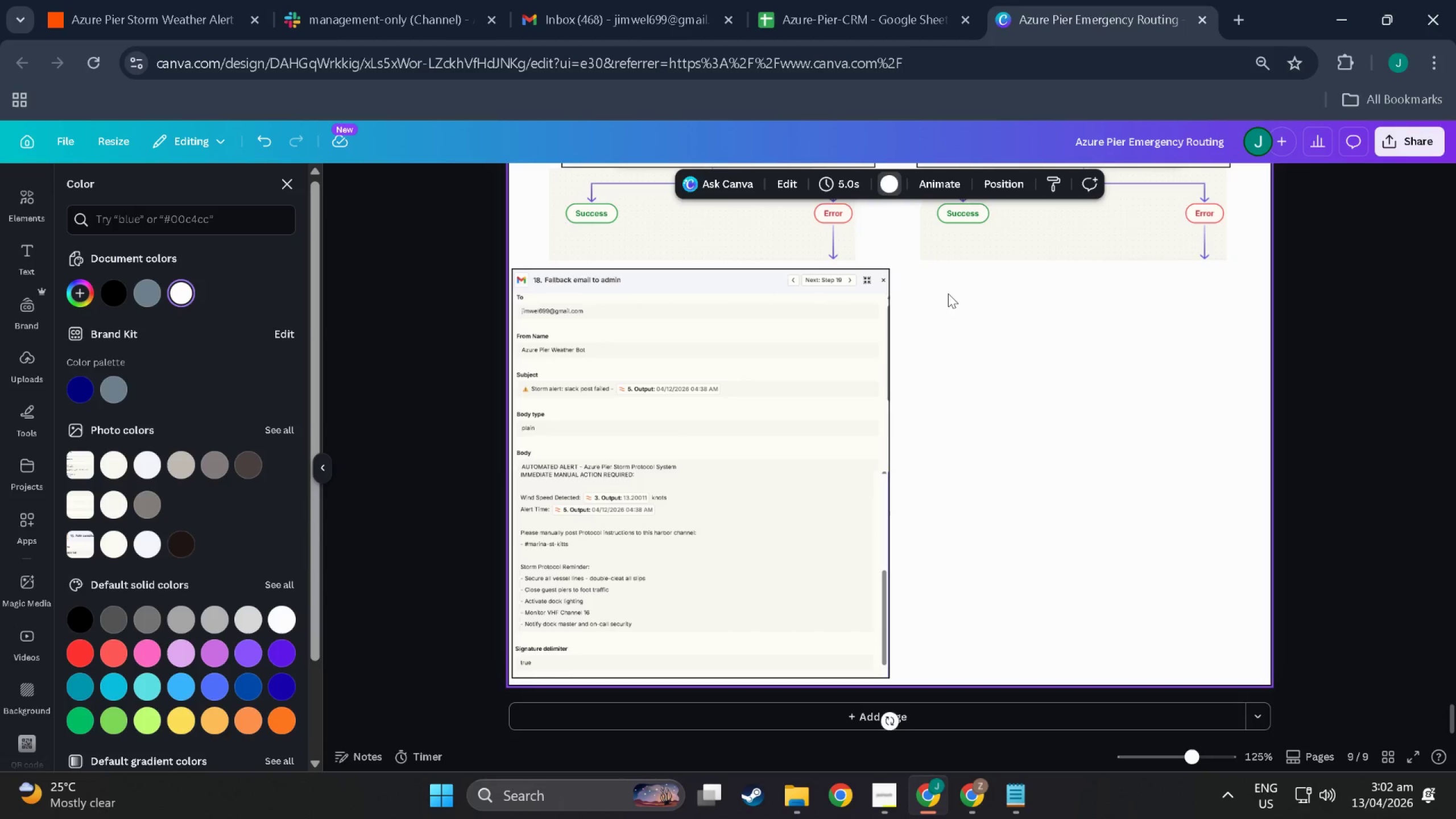 
left_click_drag(start_coordinate=[942, 292], to_coordinate=[585, 650])
 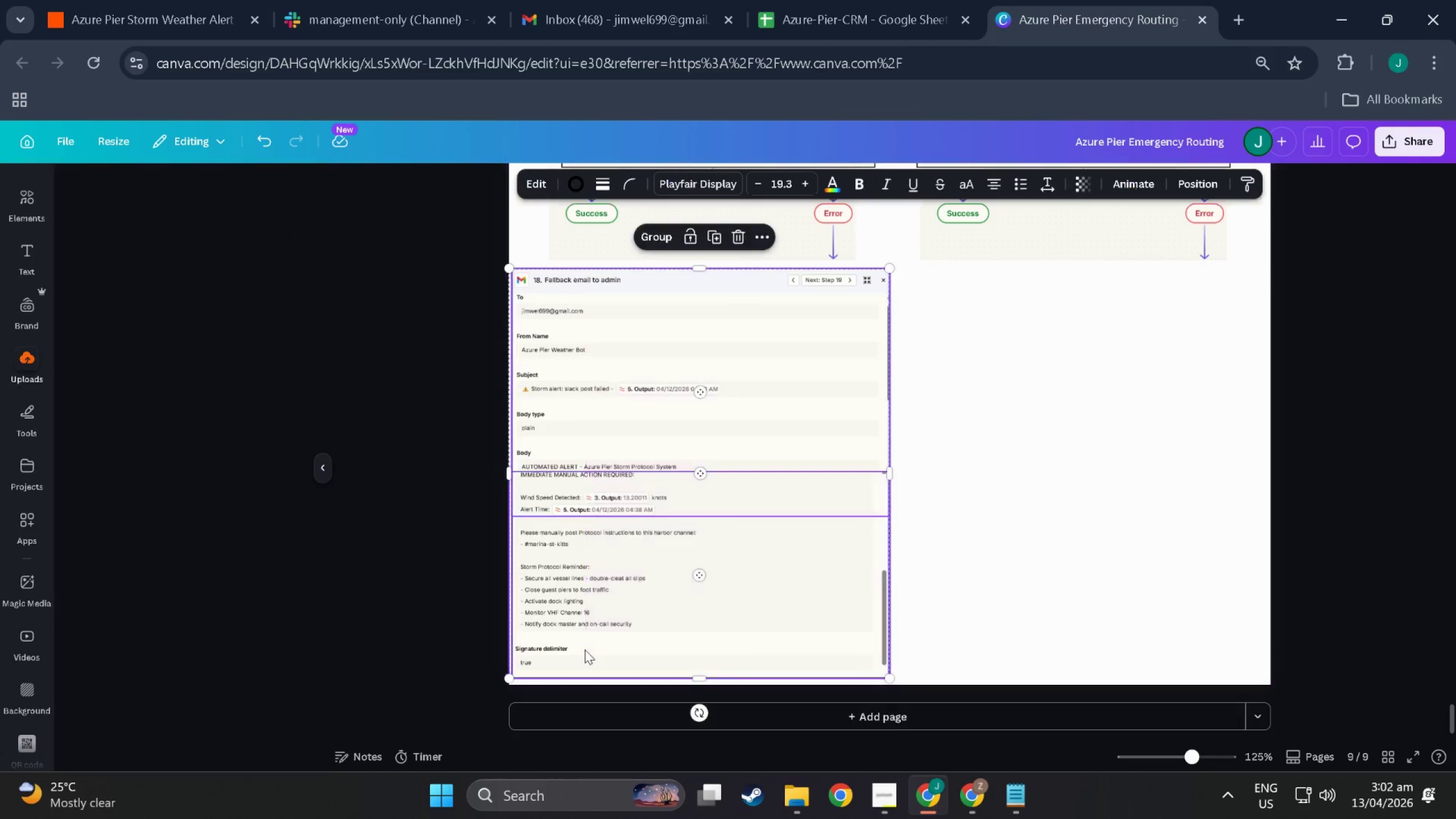 
key(Control+C)
 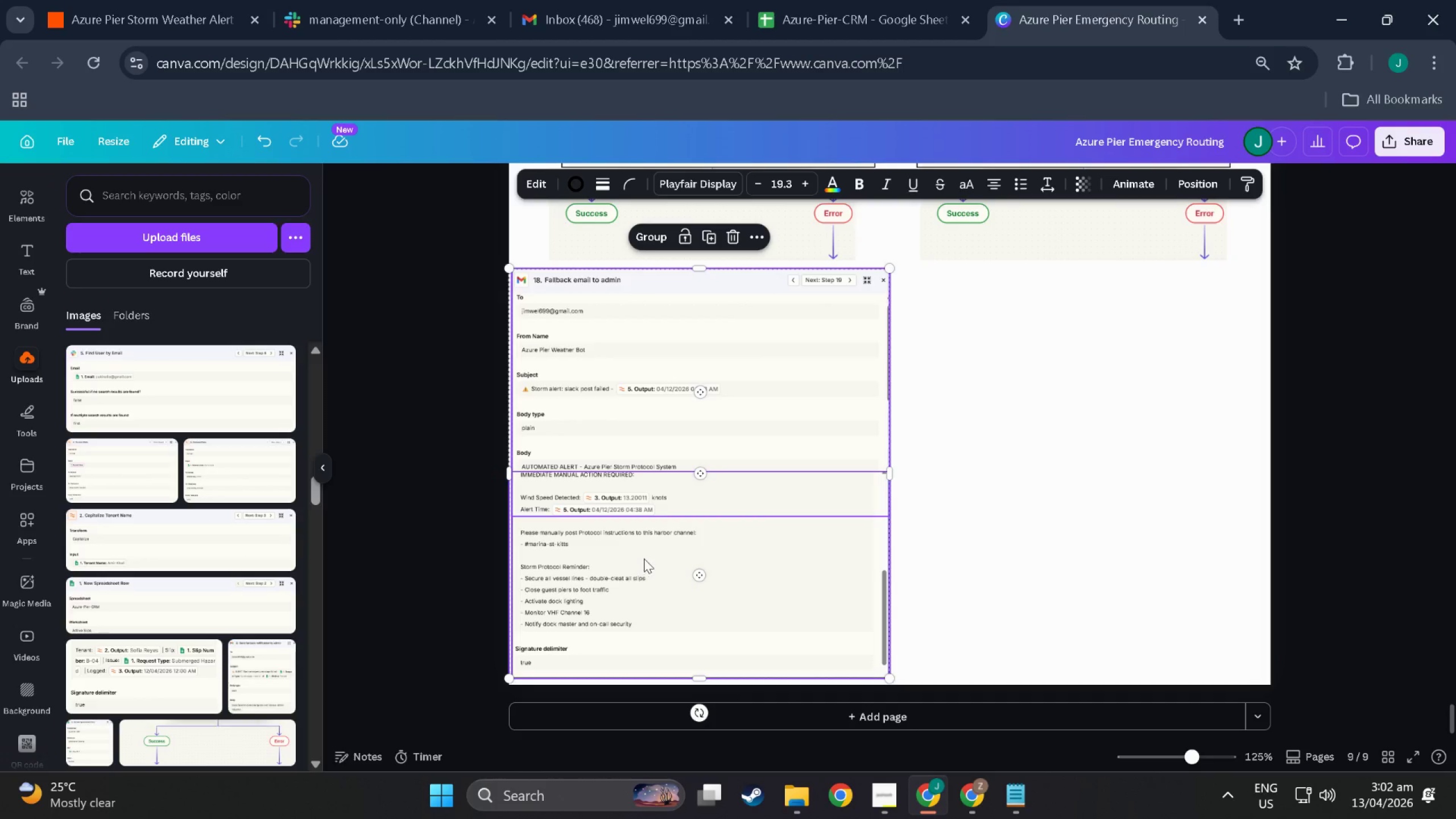 
key(Control+V)
 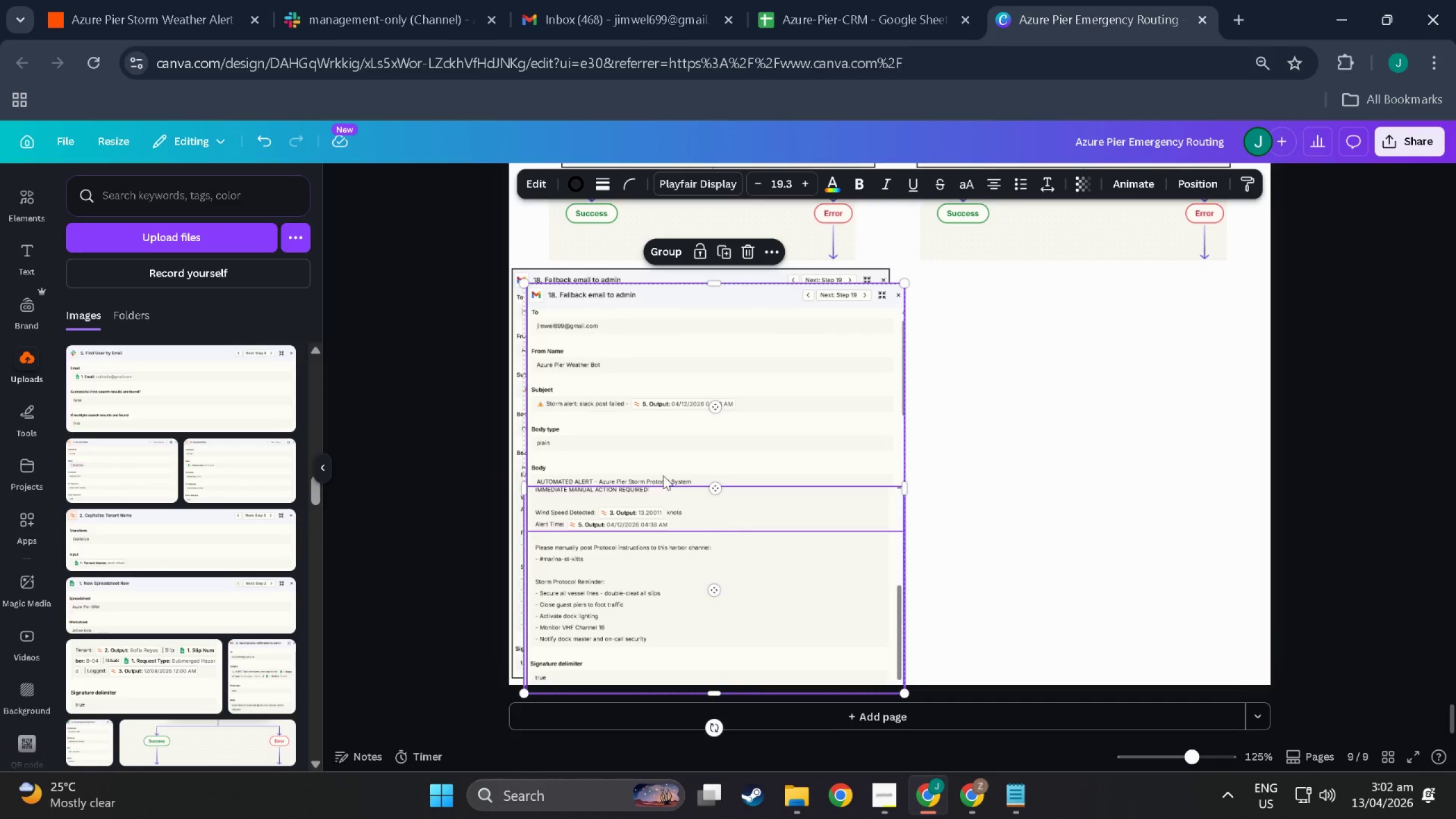 
left_click_drag(start_coordinate=[663, 474], to_coordinate=[1021, 459])
 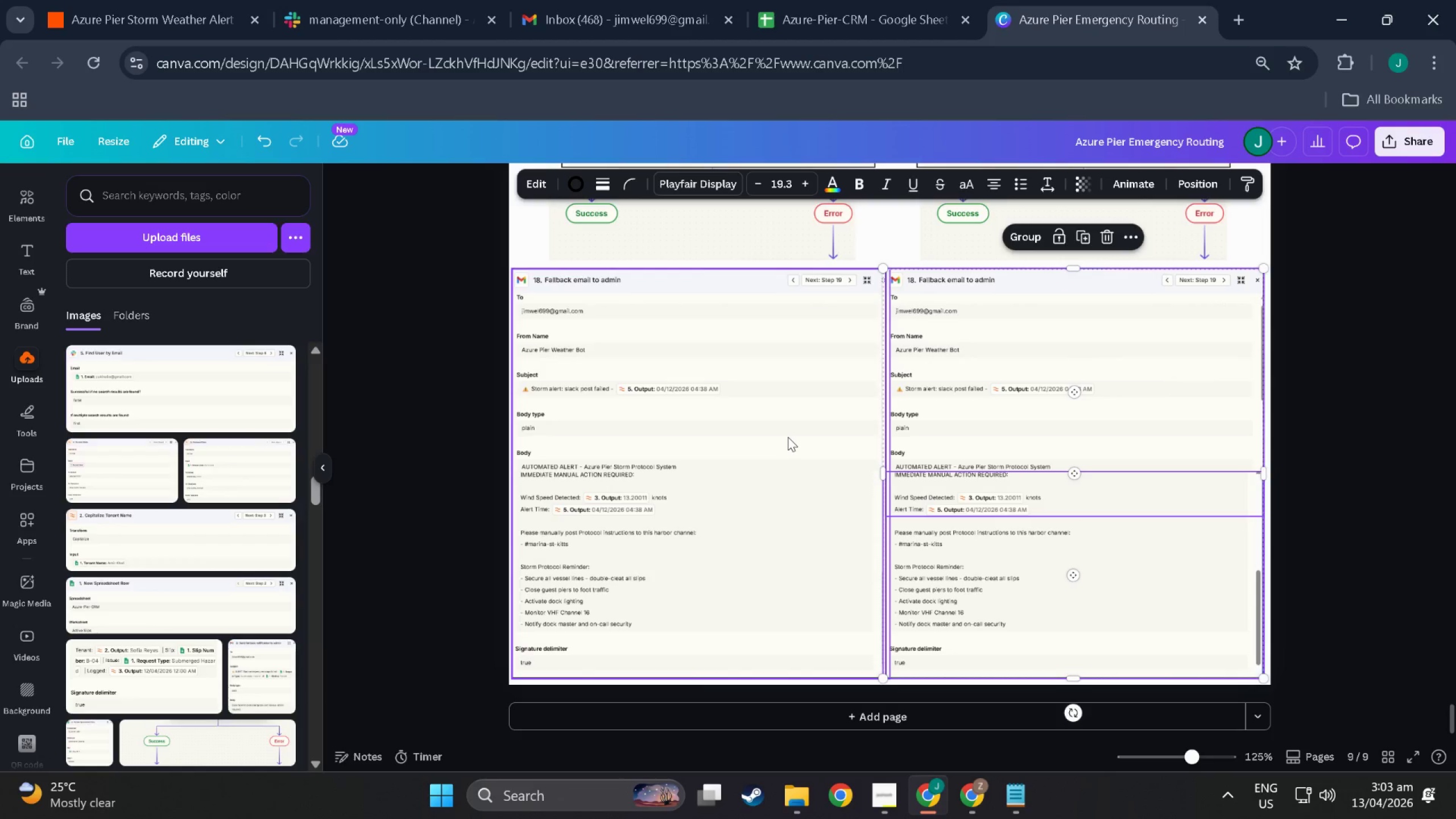 
left_click([788, 437])
 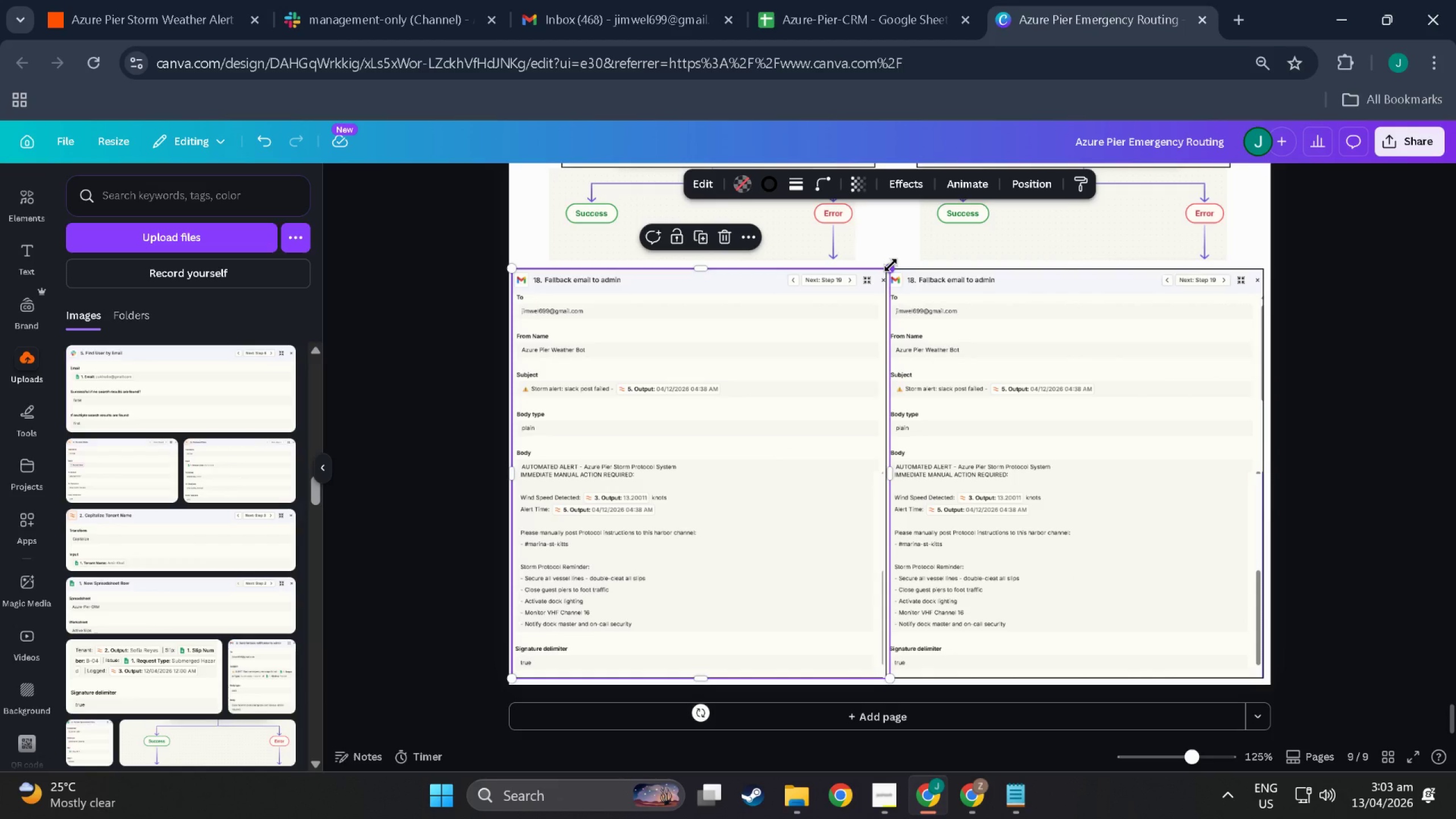 
left_click_drag(start_coordinate=[891, 265], to_coordinate=[882, 268])
 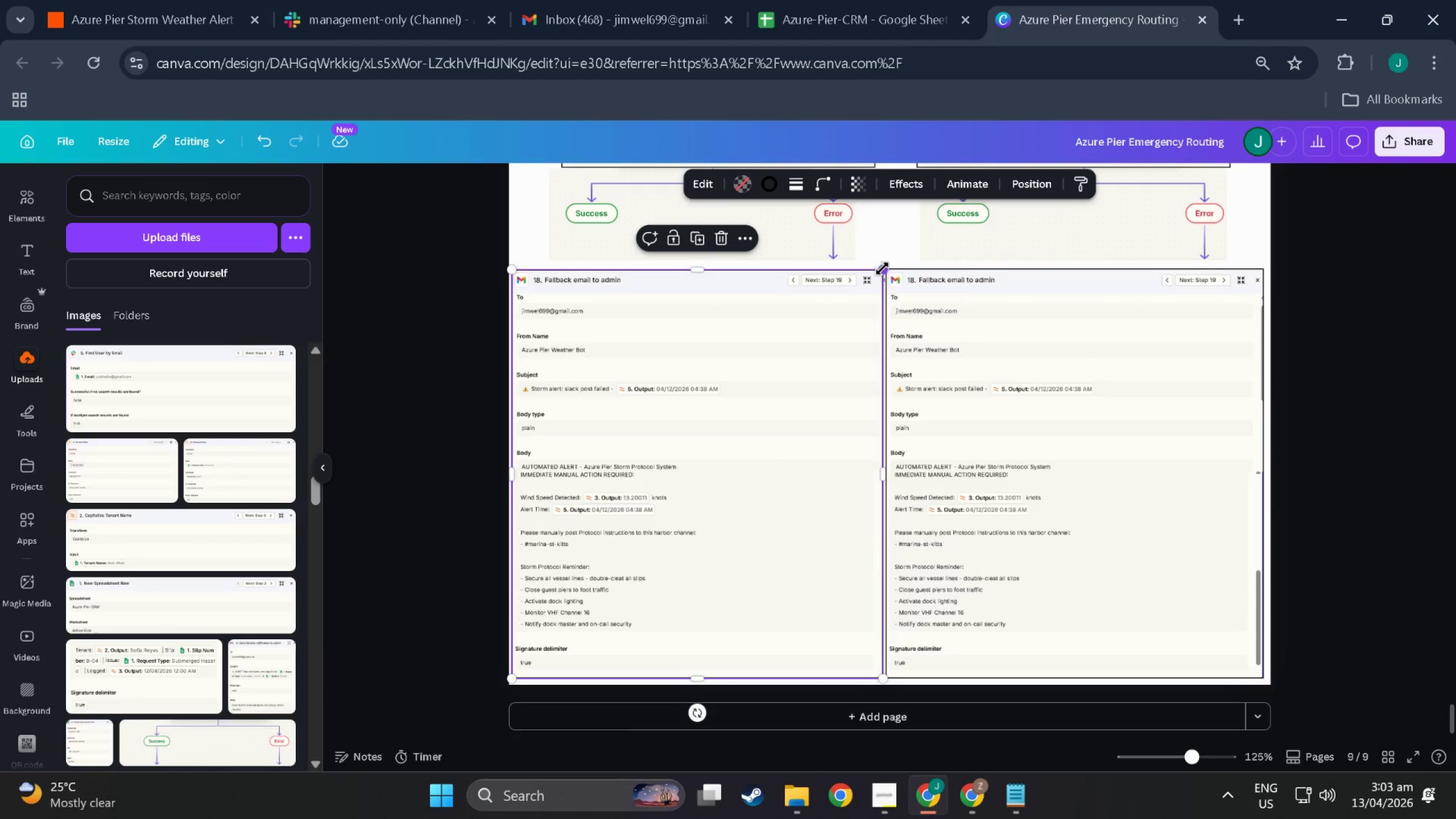 
key(Control+Z)
 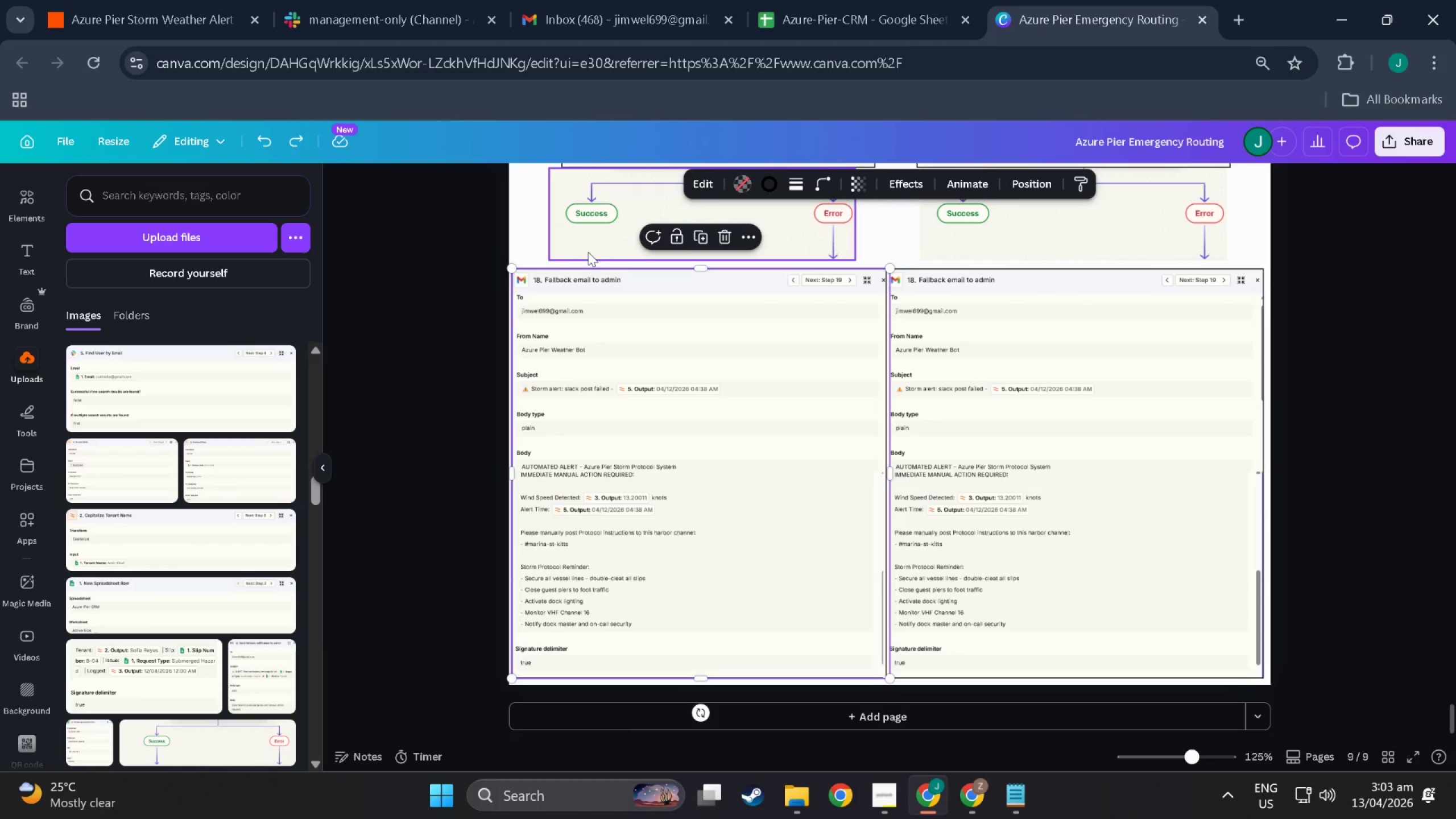 
left_click([586, 249])
 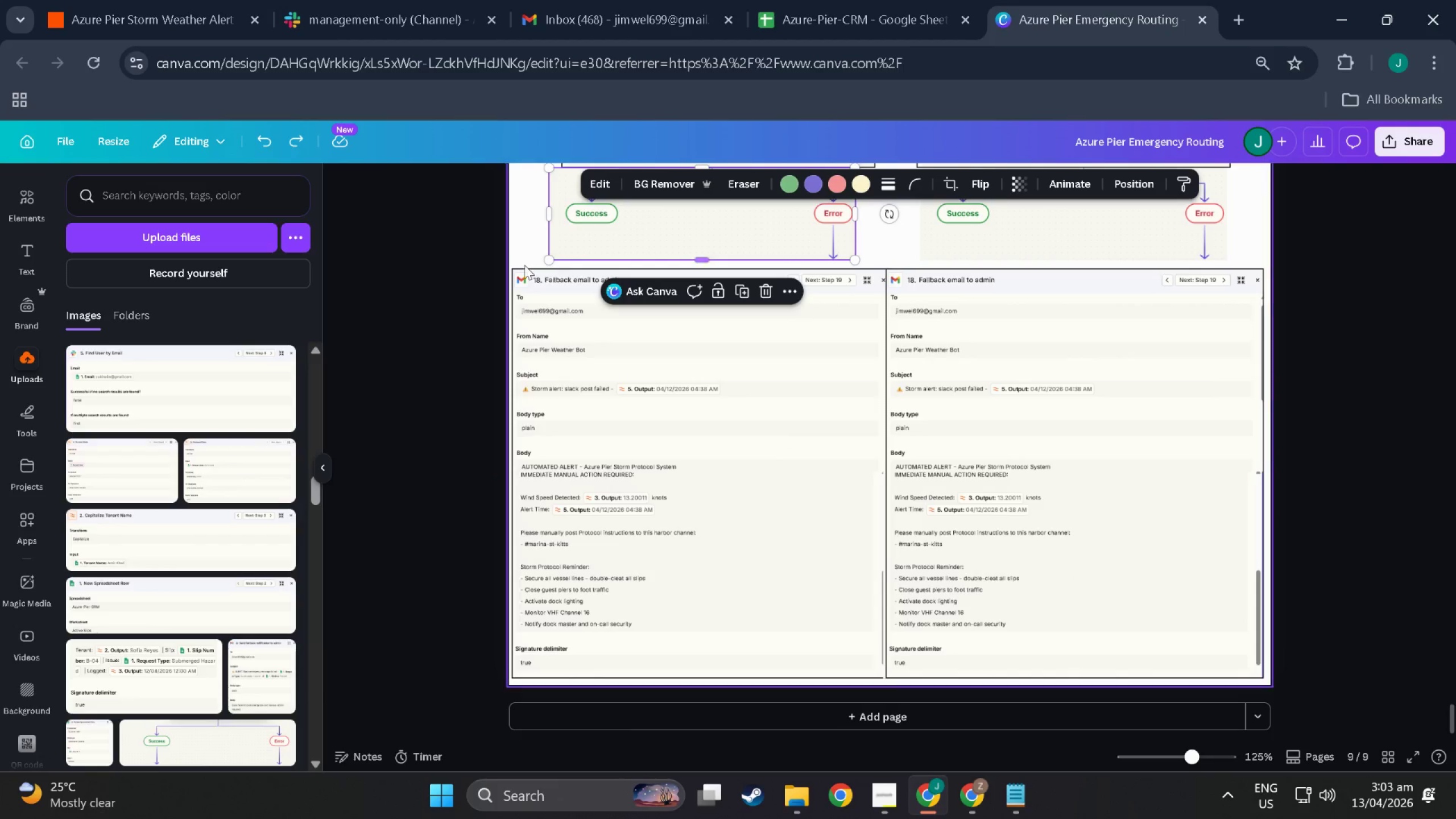 
left_click([521, 265])
 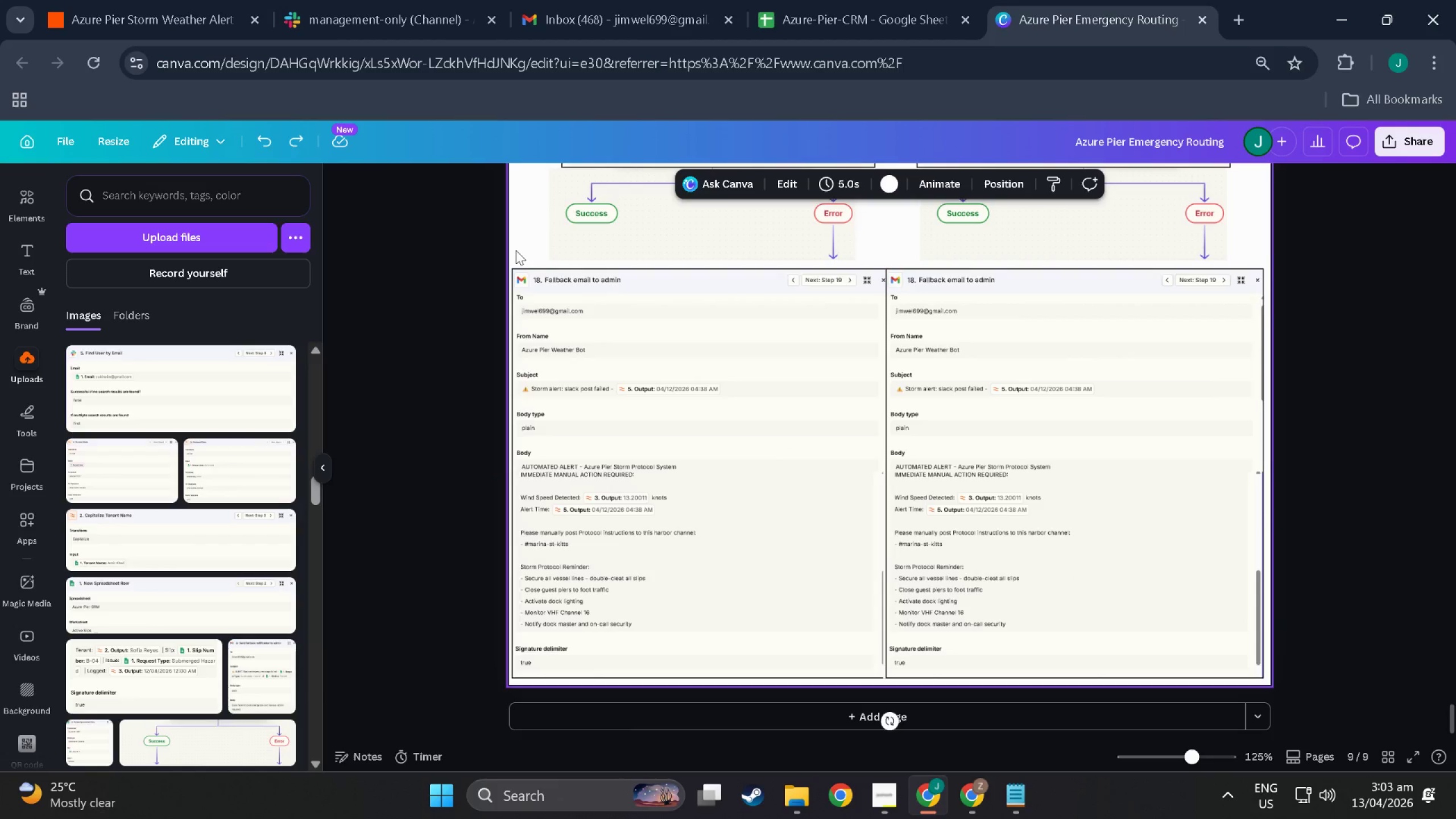 
left_click_drag(start_coordinate=[516, 249], to_coordinate=[542, 680])
 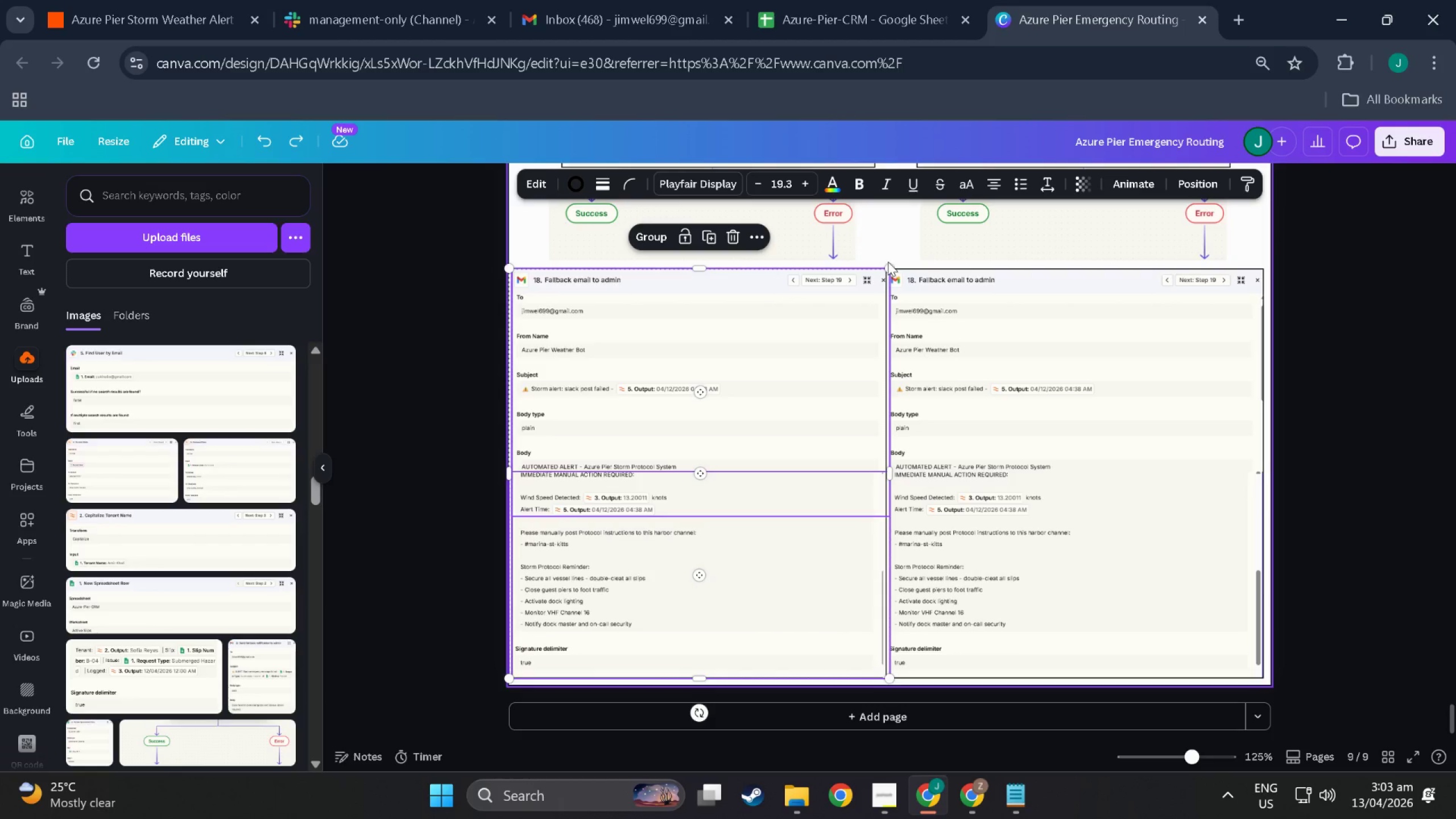 
left_click_drag(start_coordinate=[887, 270], to_coordinate=[870, 275])
 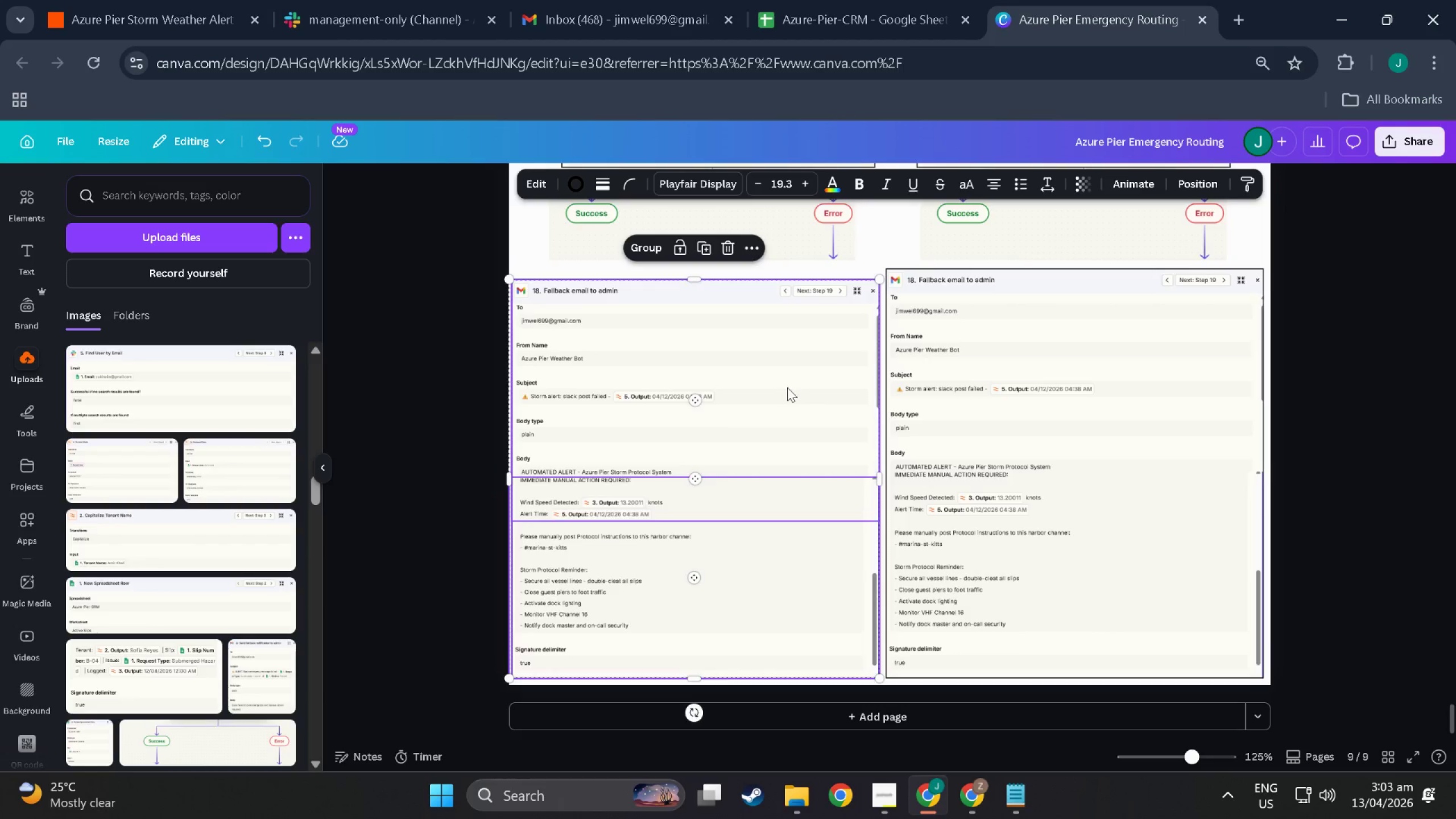 
left_click_drag(start_coordinate=[787, 387], to_coordinate=[787, 371])
 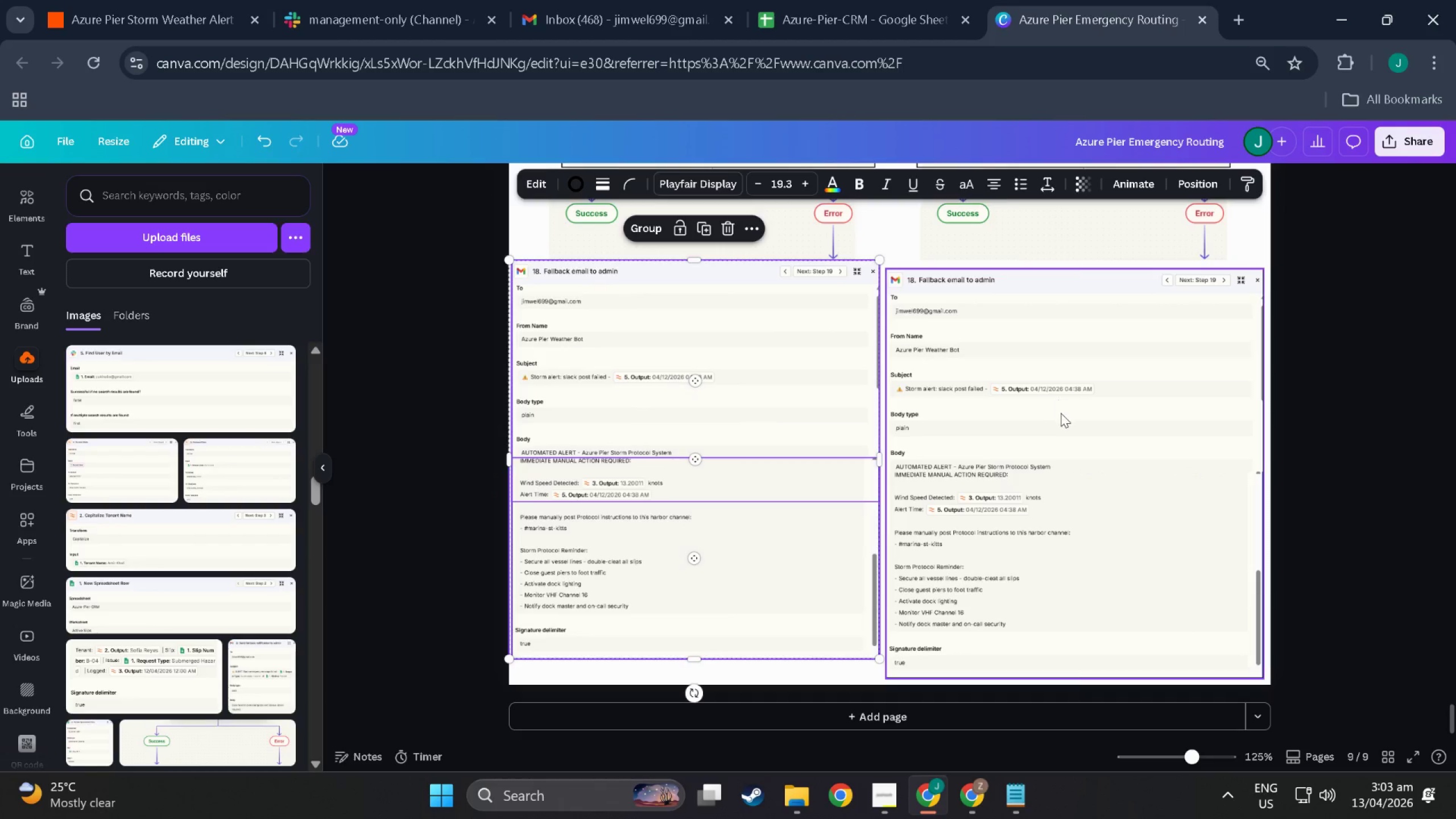 
left_click_drag(start_coordinate=[1061, 413], to_coordinate=[1054, 403])
 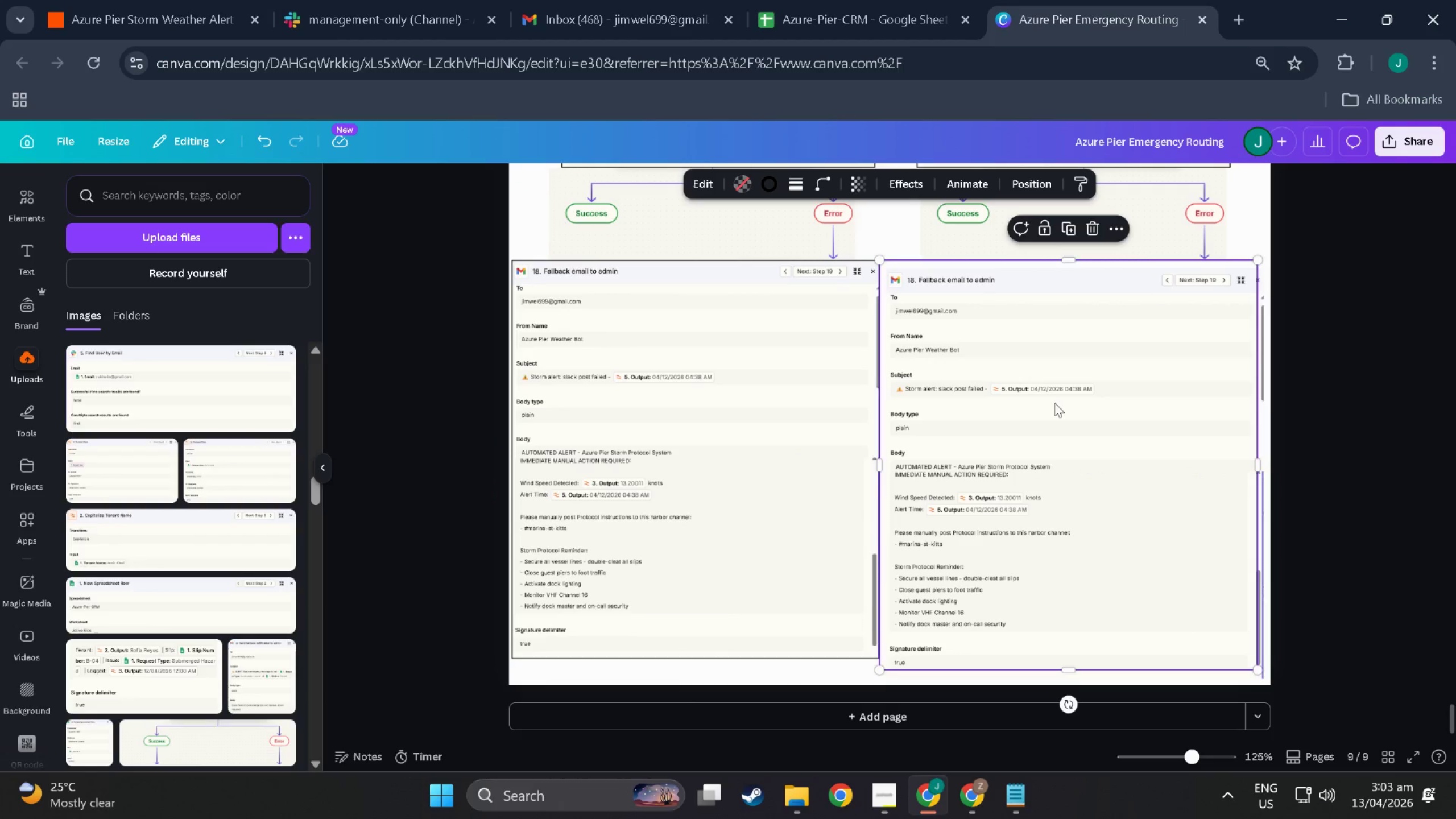 
key(Control+Z)
 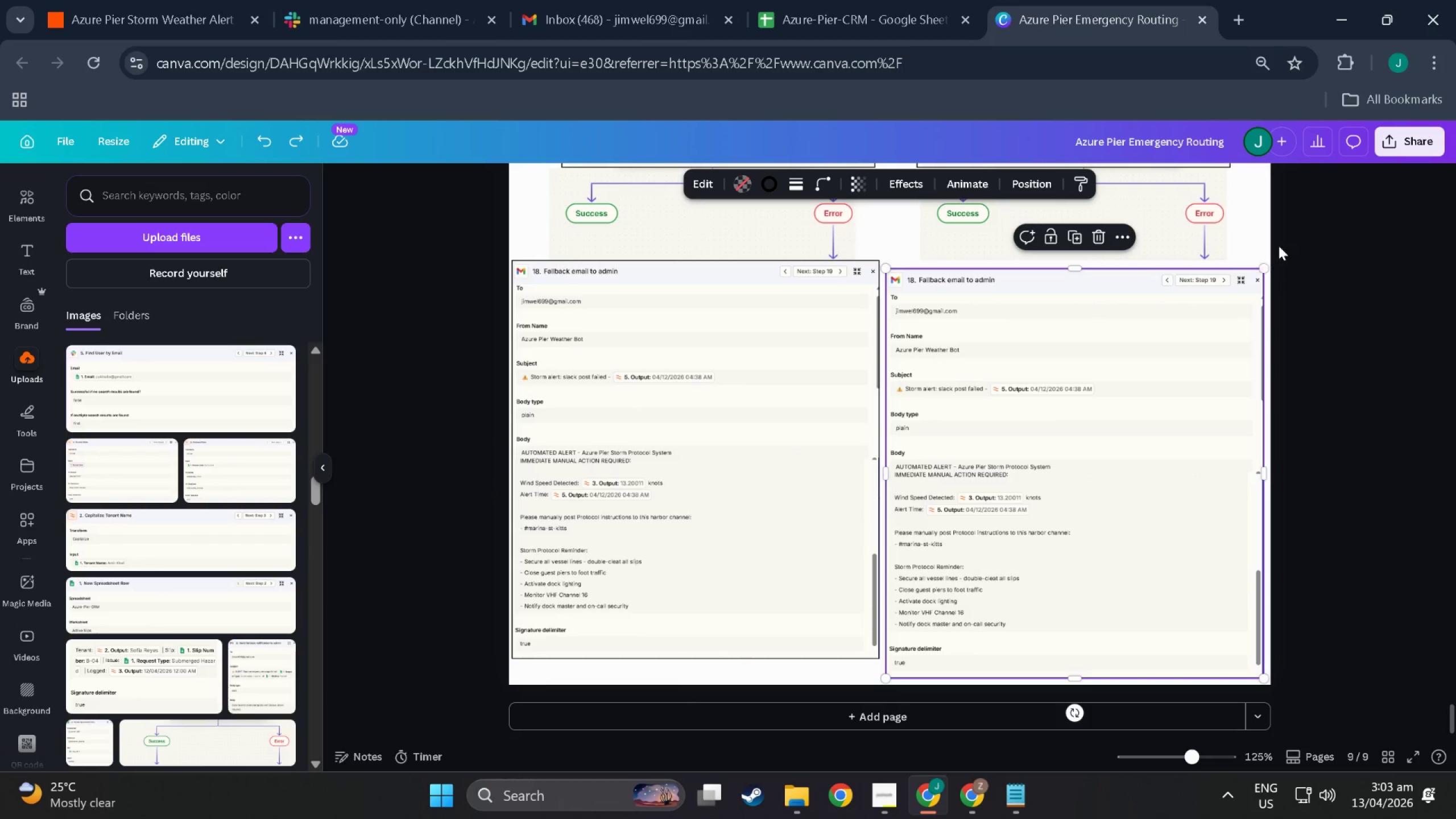 
left_click_drag(start_coordinate=[1279, 243], to_coordinate=[1275, 254])
 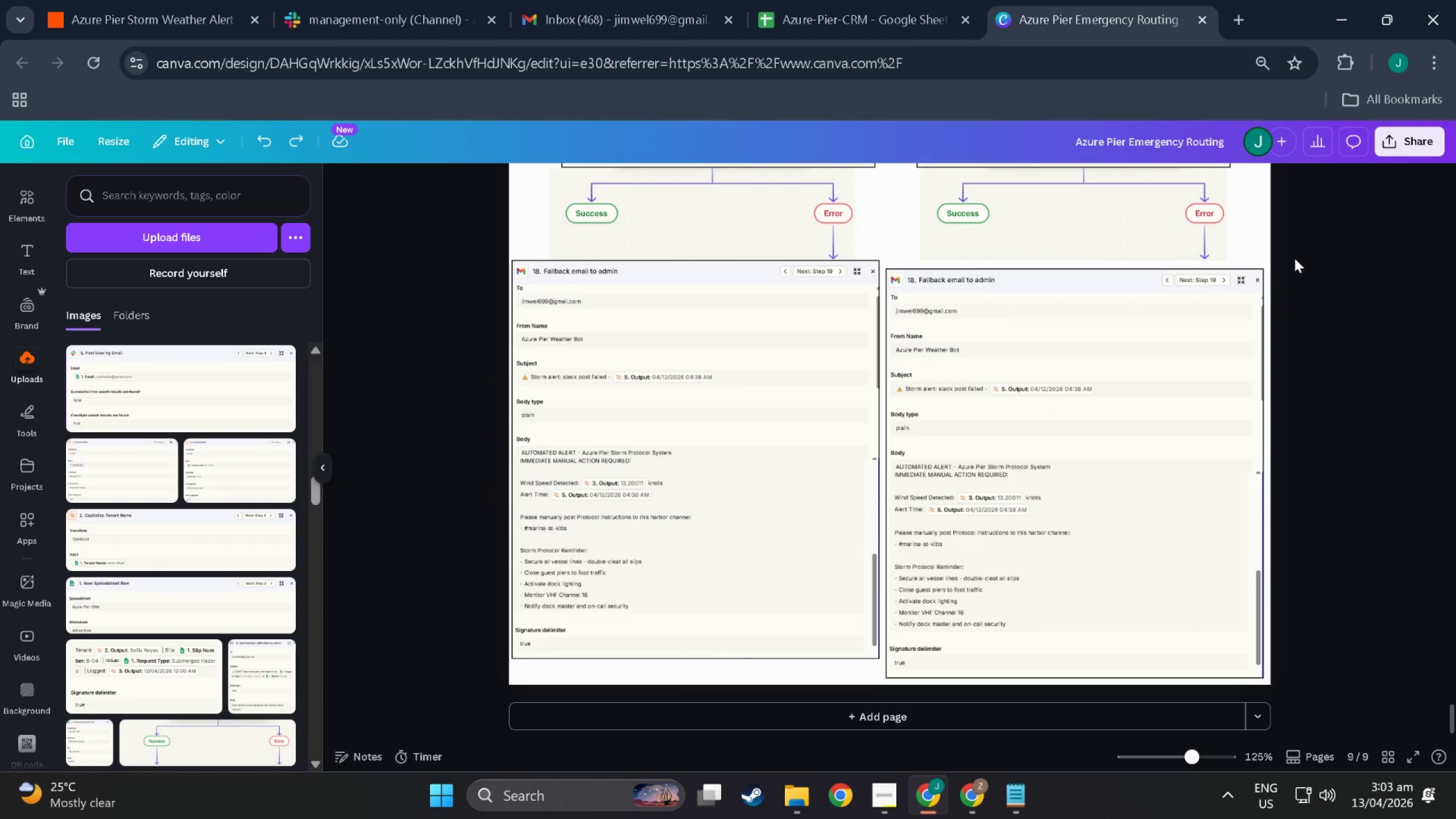 
left_click_drag(start_coordinate=[1294, 258], to_coordinate=[1331, 616])
 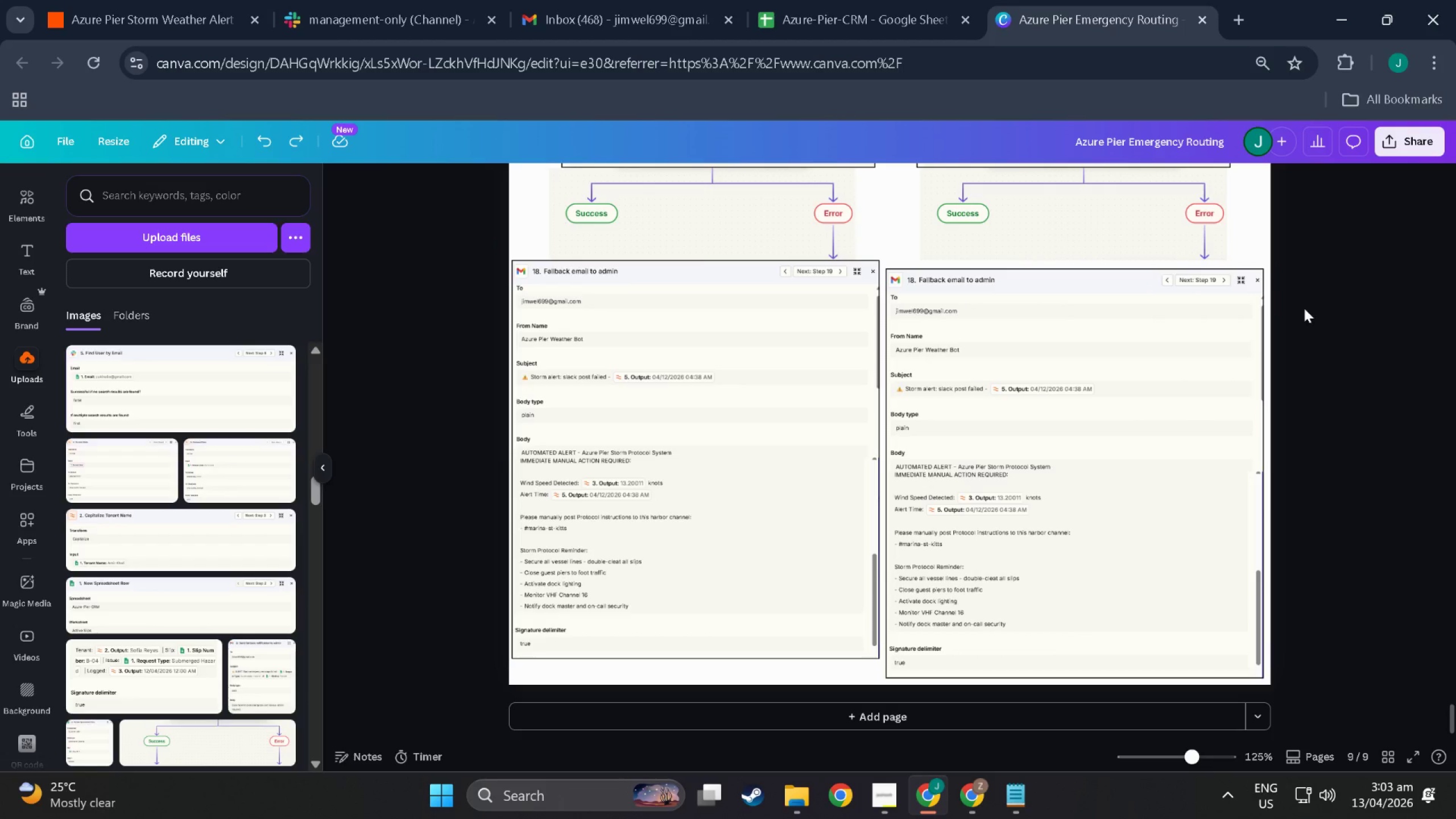 
left_click_drag(start_coordinate=[1311, 296], to_coordinate=[1035, 655])
 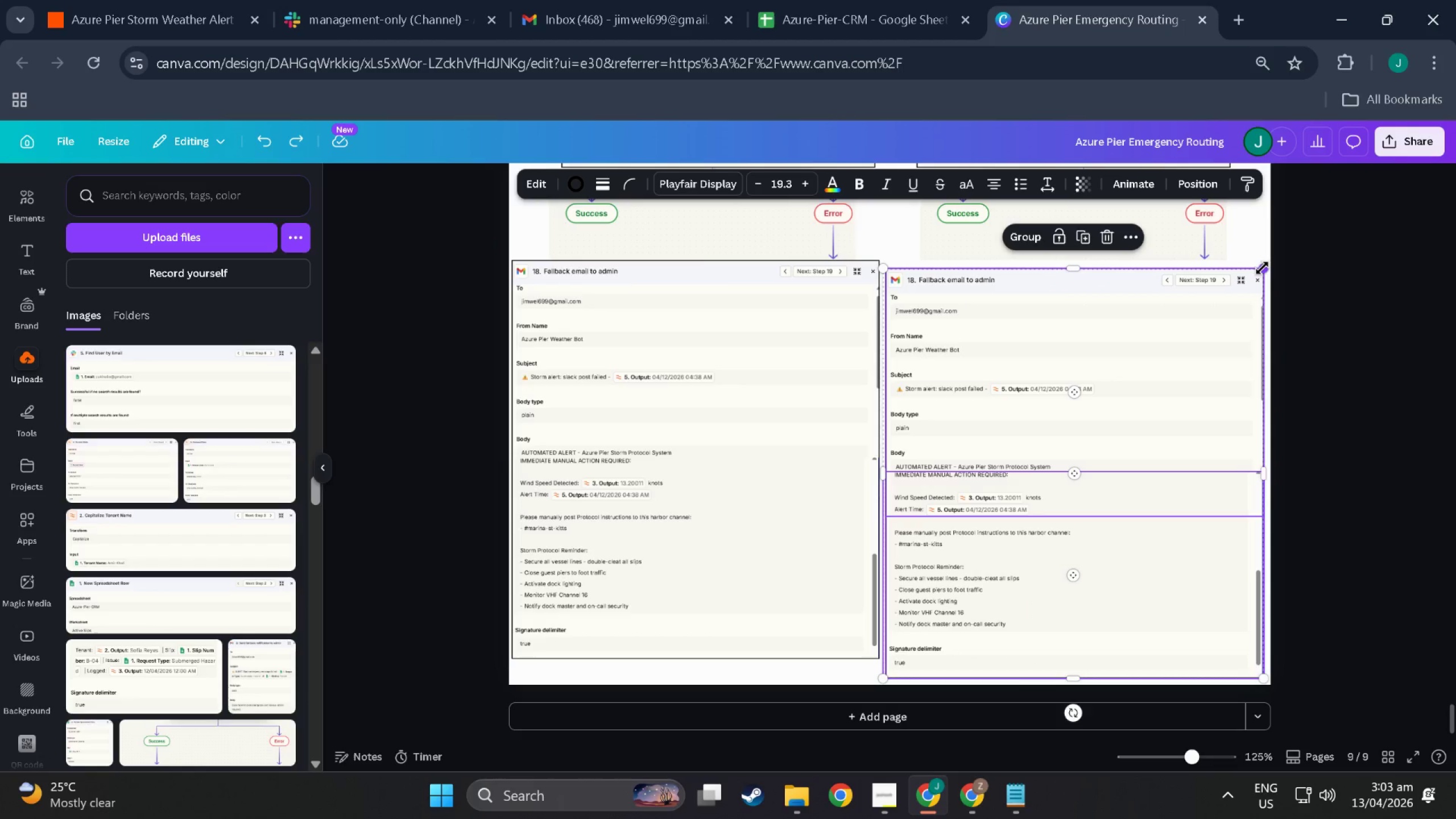 
left_click_drag(start_coordinate=[1262, 268], to_coordinate=[1255, 271])
 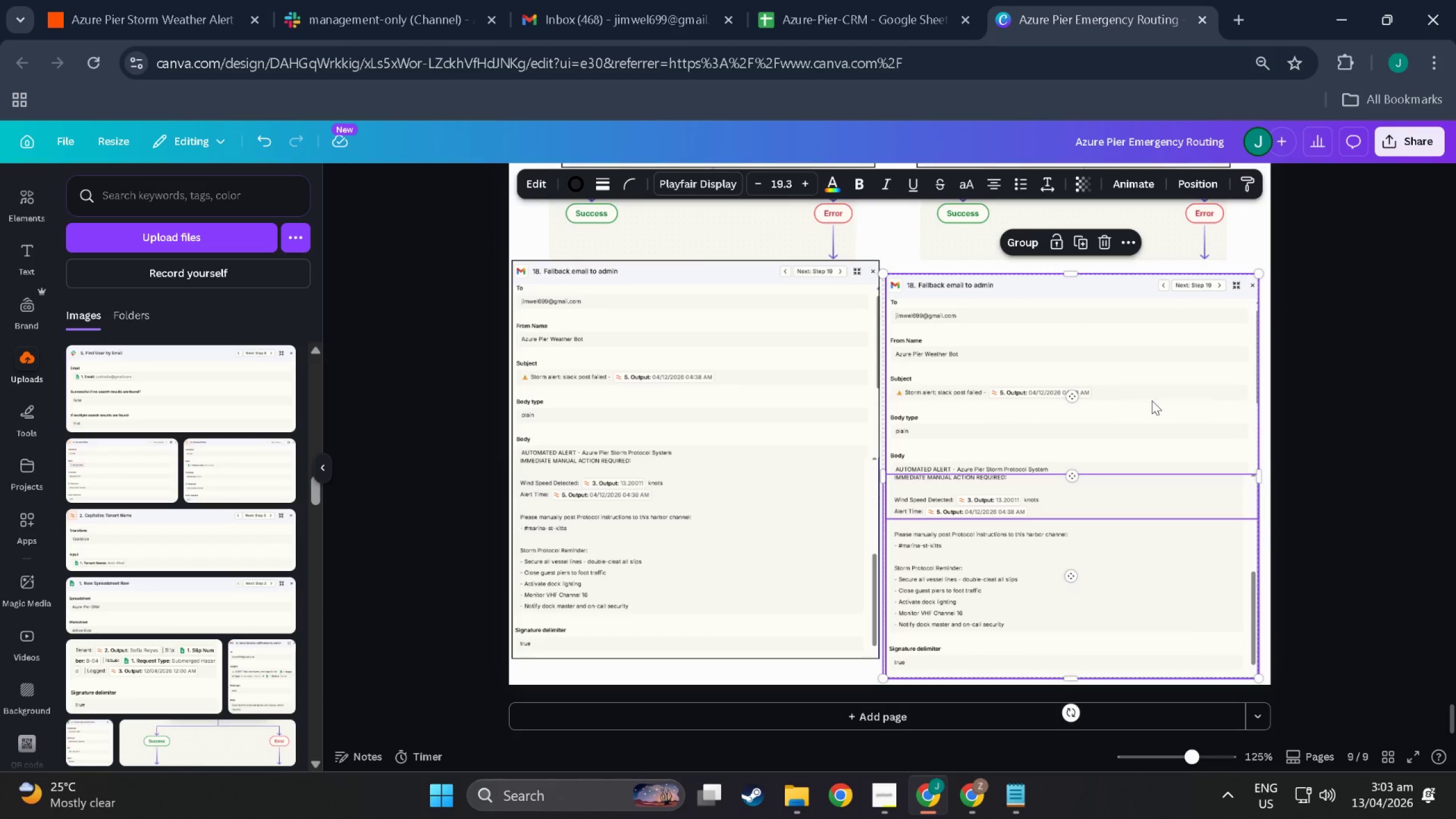 
left_click_drag(start_coordinate=[1152, 400], to_coordinate=[1151, 389])
 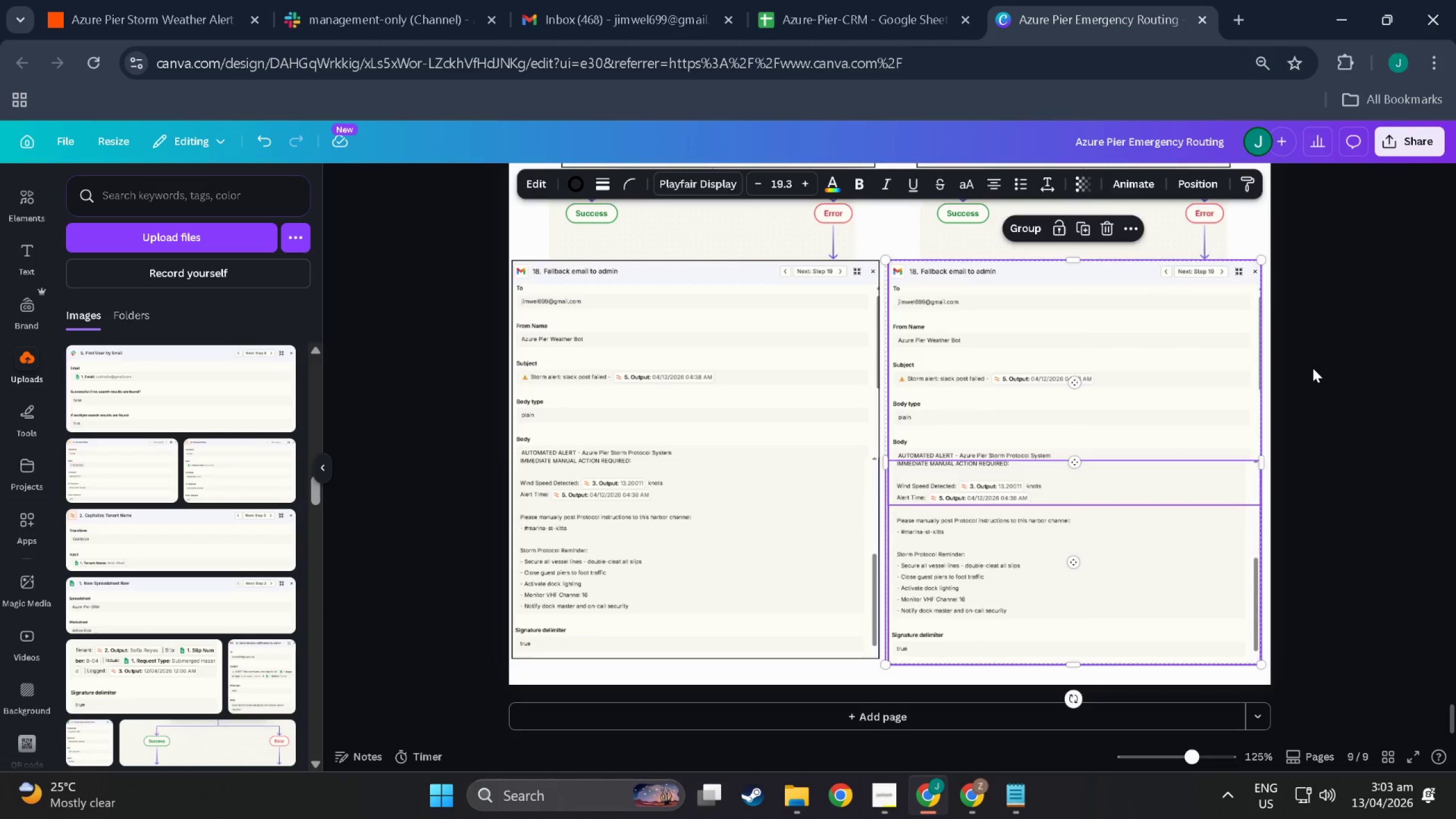 
left_click([1313, 368])
 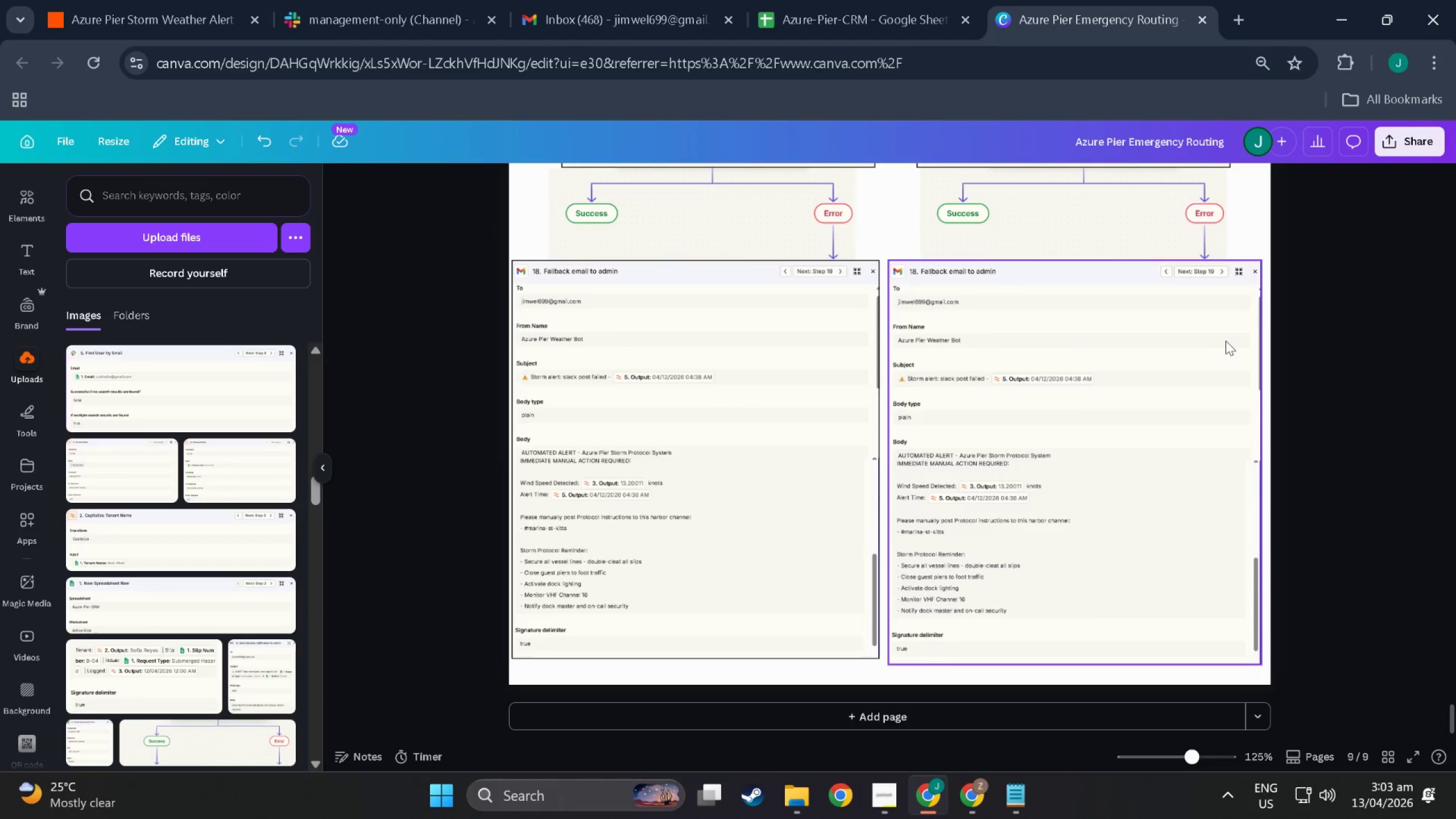 
scroll: coordinate [1306, 478], scroll_direction: down, amount: 1.0
 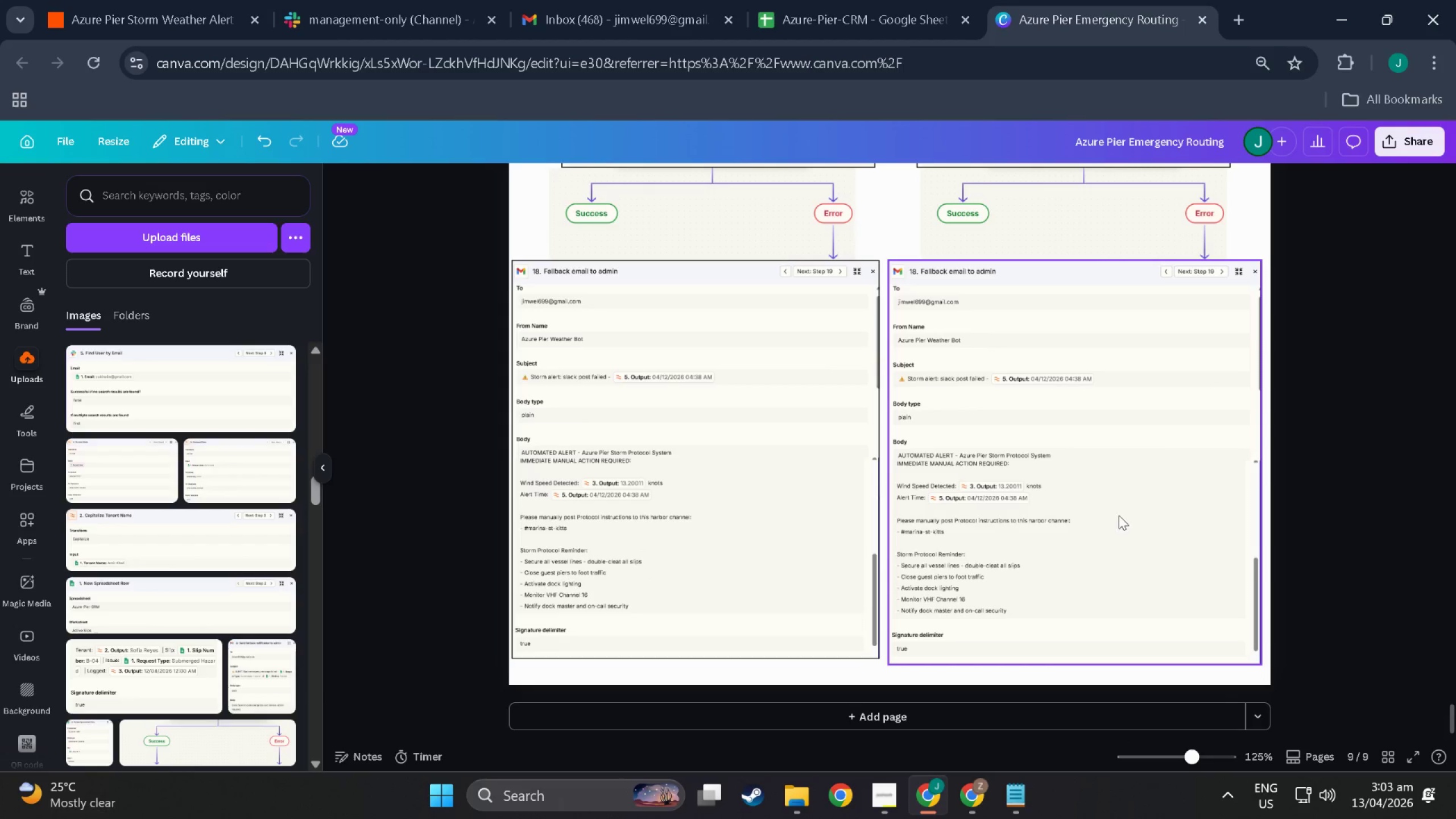 
hold_key(key=ControlLeft, duration=0.58)
scroll: coordinate [1019, 458], scroll_direction: up, amount: 3.0
 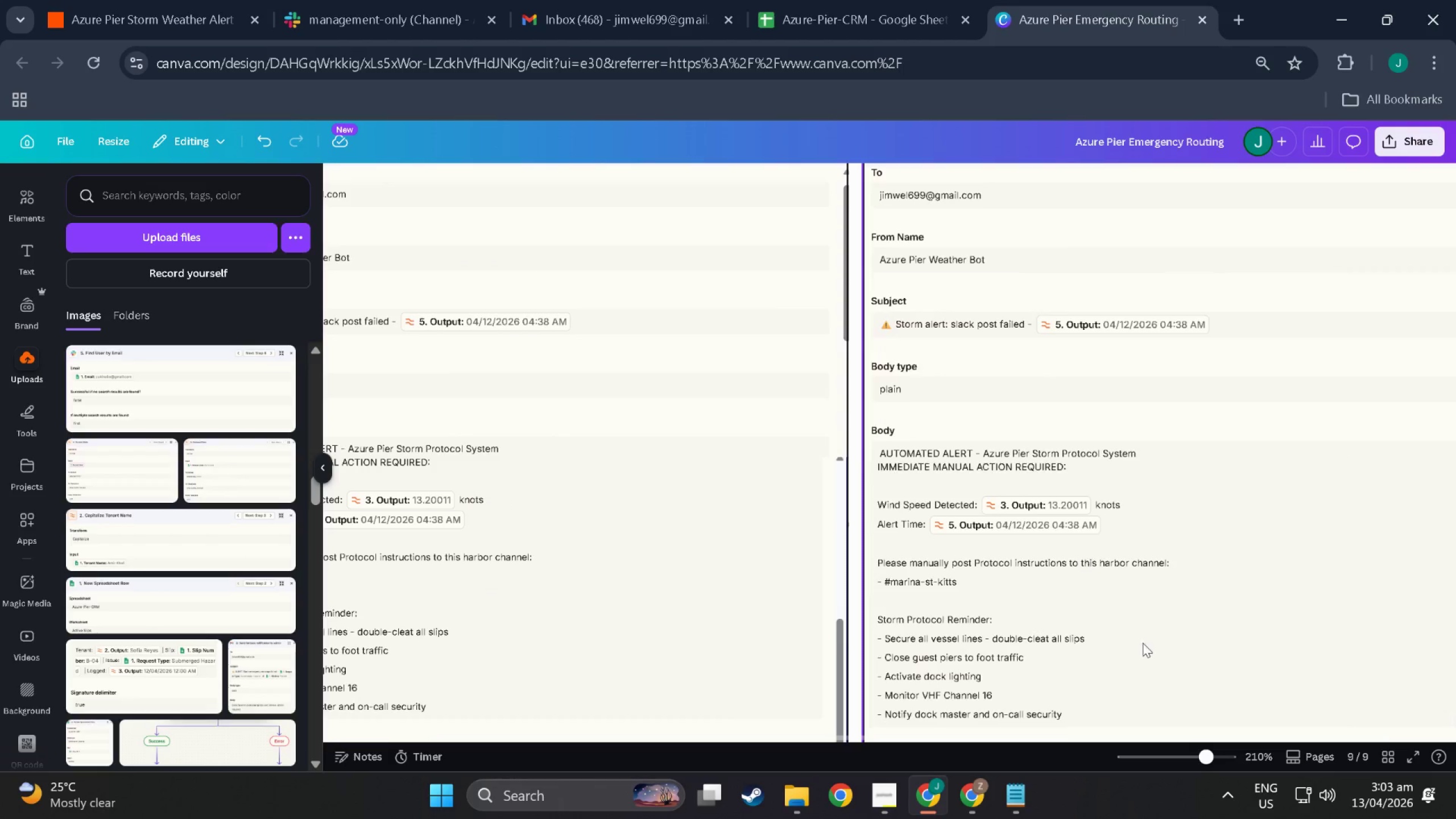 
left_click([1196, 755])
 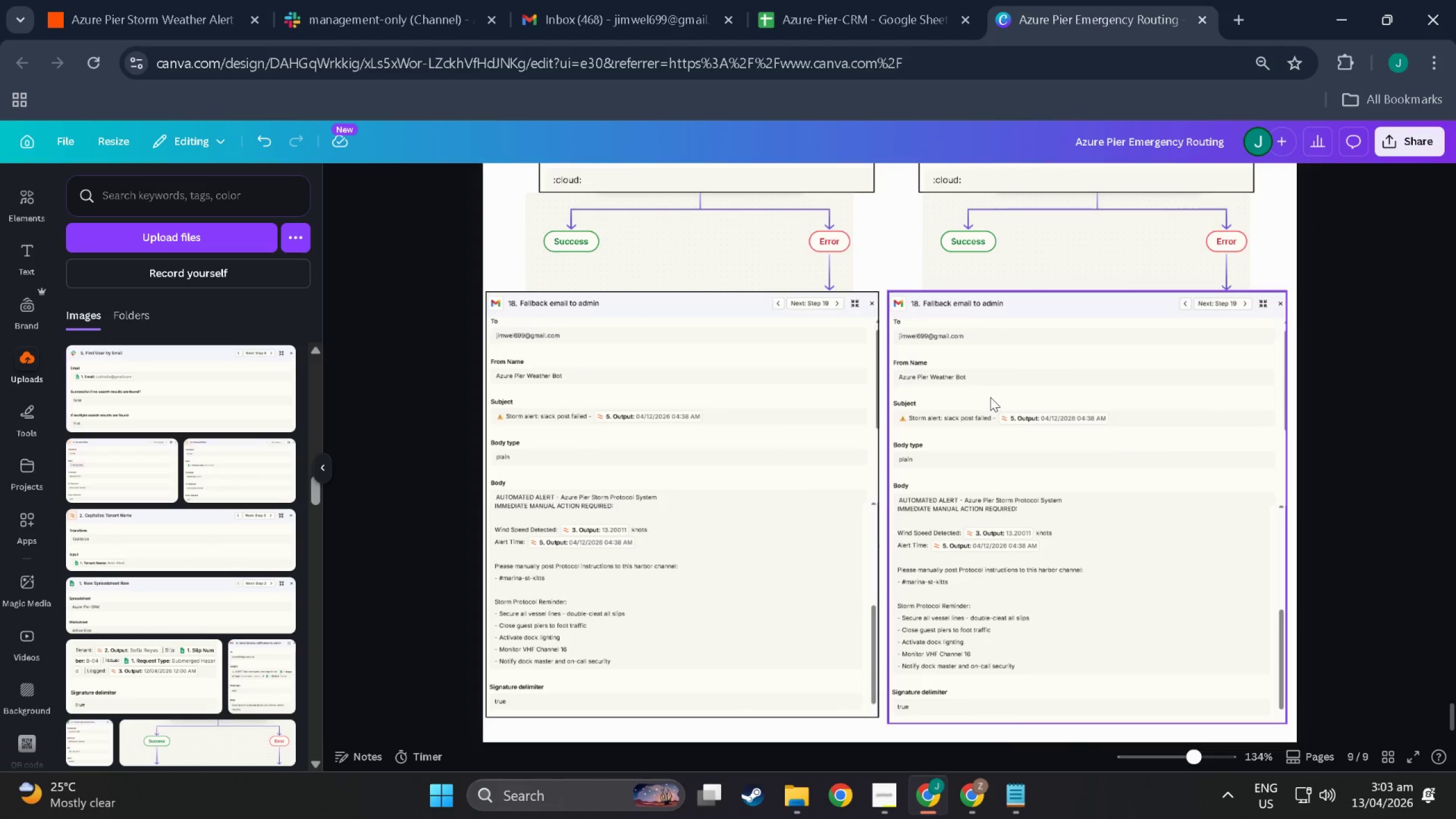 
scroll: coordinate [1134, 668], scroll_direction: up, amount: 3.0
 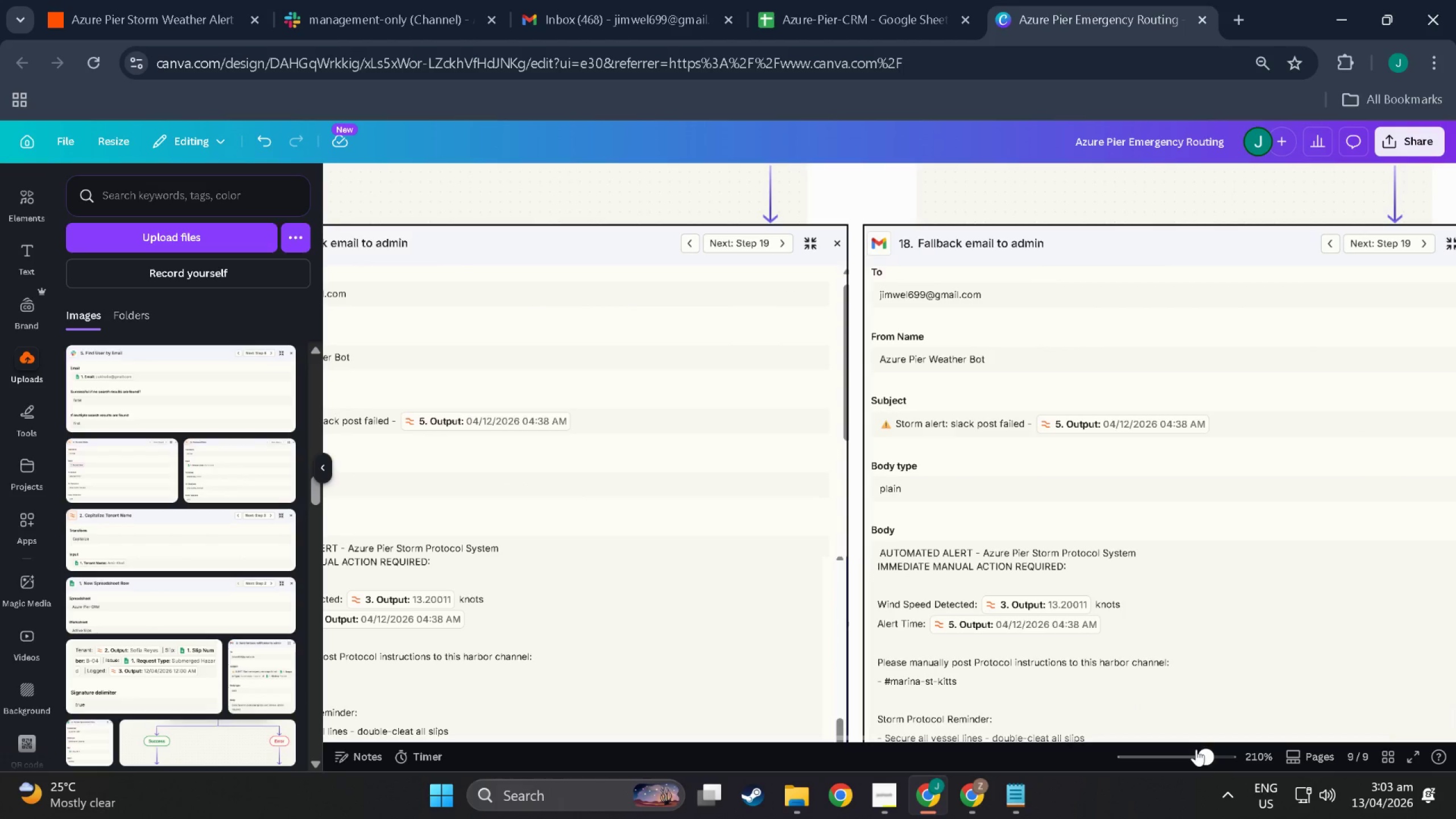 
wait(18.84)
 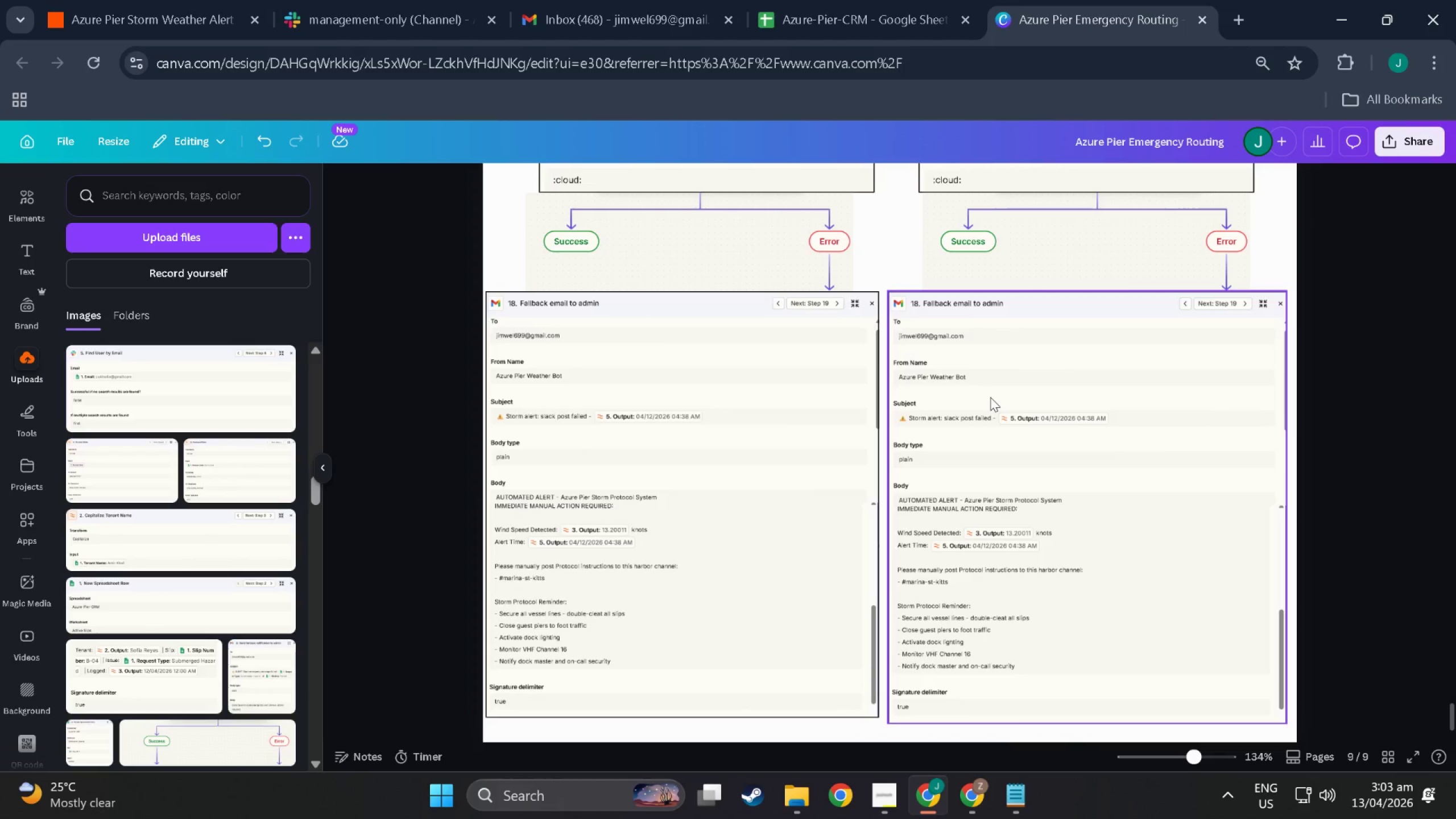 
scroll: coordinate [1288, 619], scroll_direction: up, amount: 6.0
 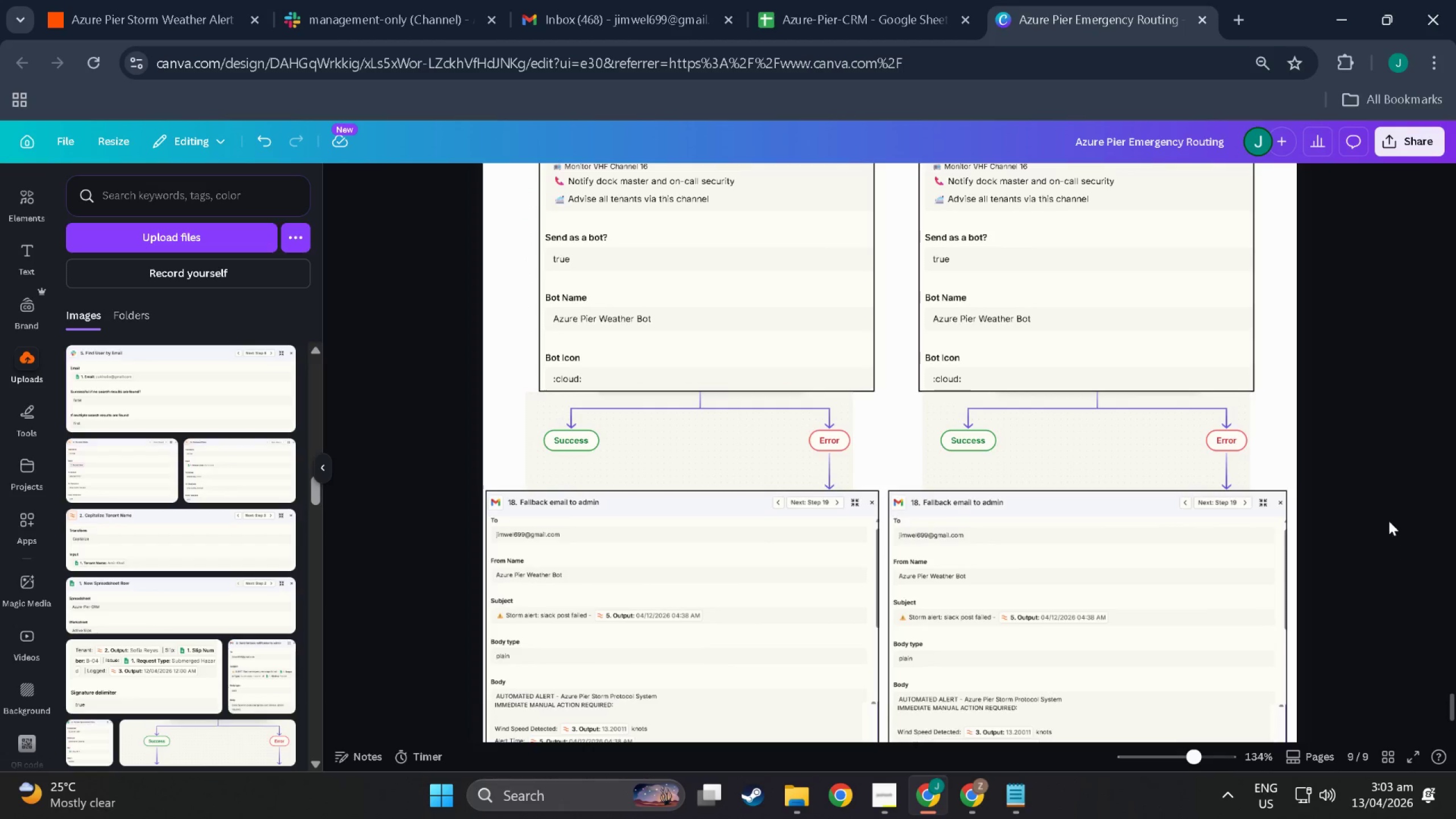 
left_click([1387, 491])
 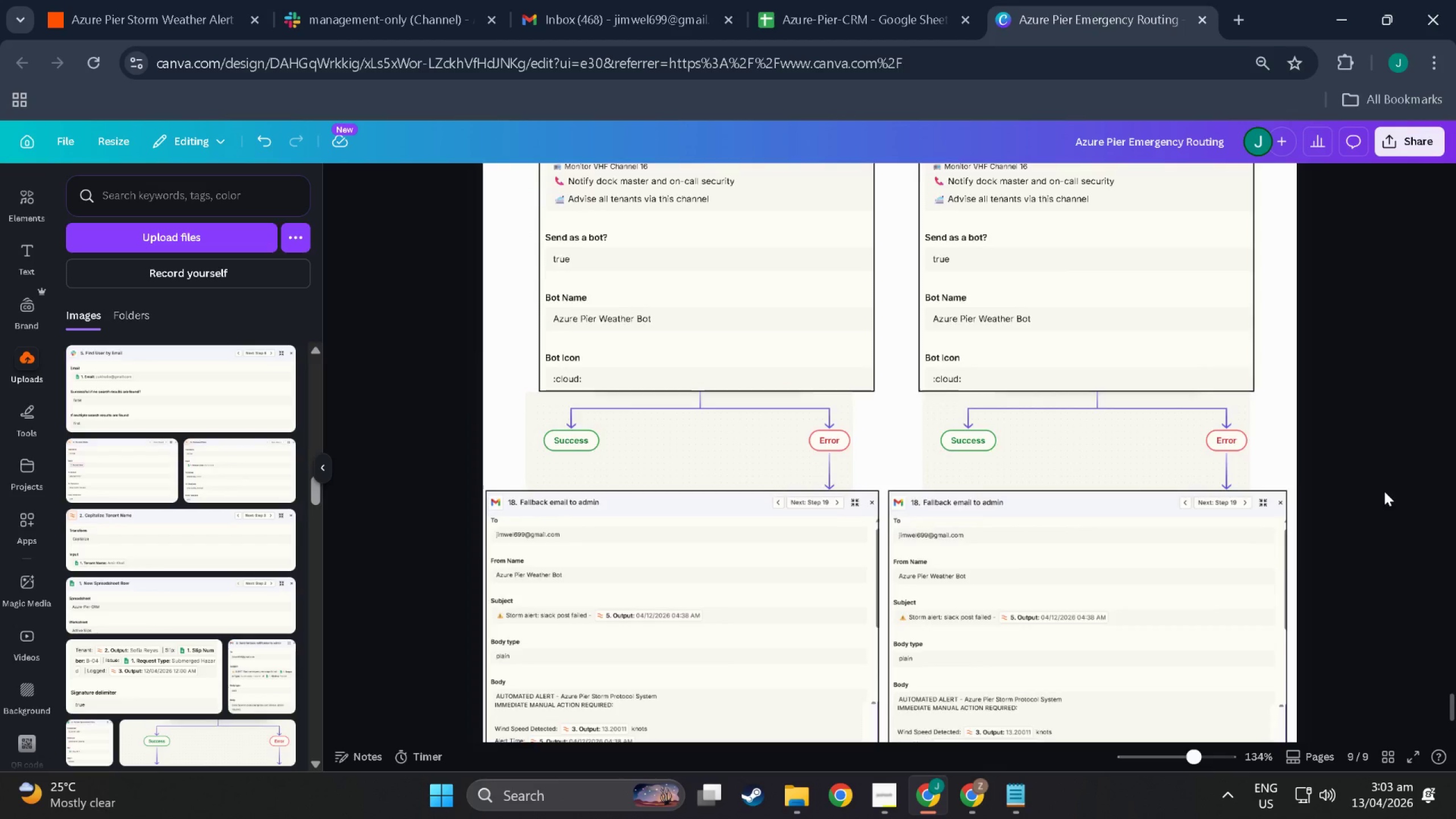 
scroll: coordinate [519, 500], scroll_direction: down, amount: 4.0
 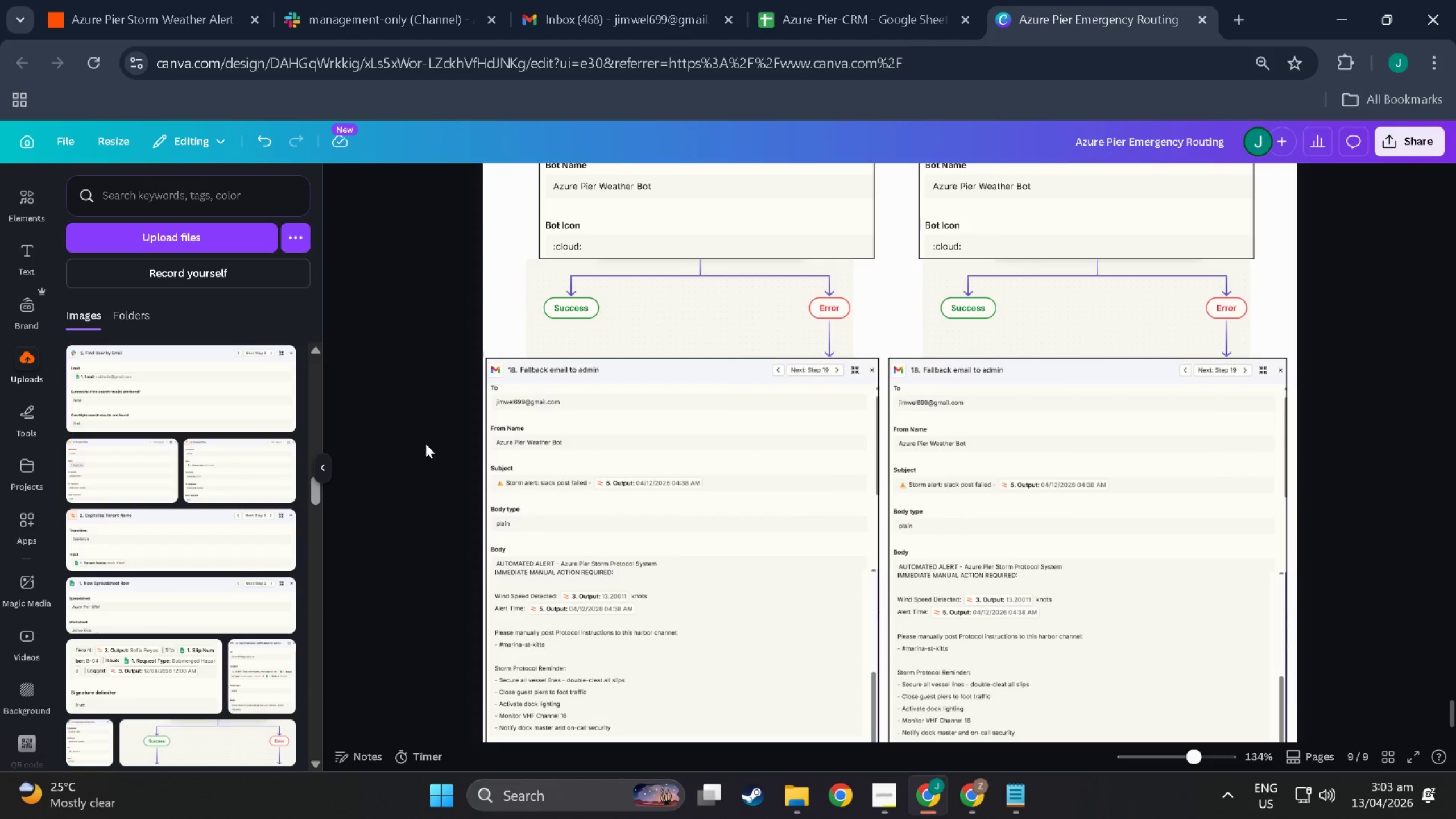 
left_click([446, 406])
 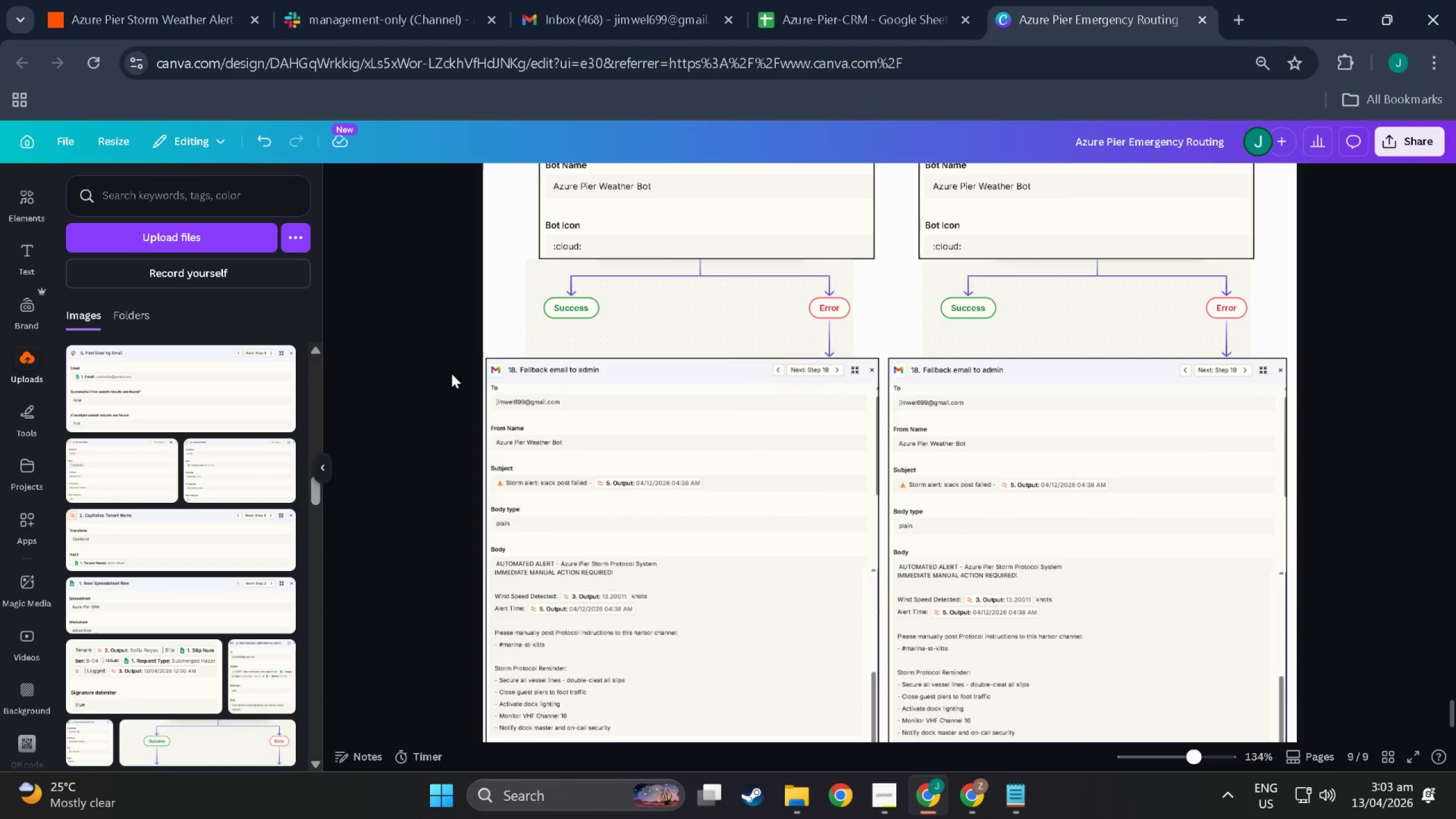 
left_click_drag(start_coordinate=[452, 374], to_coordinate=[639, 647])
 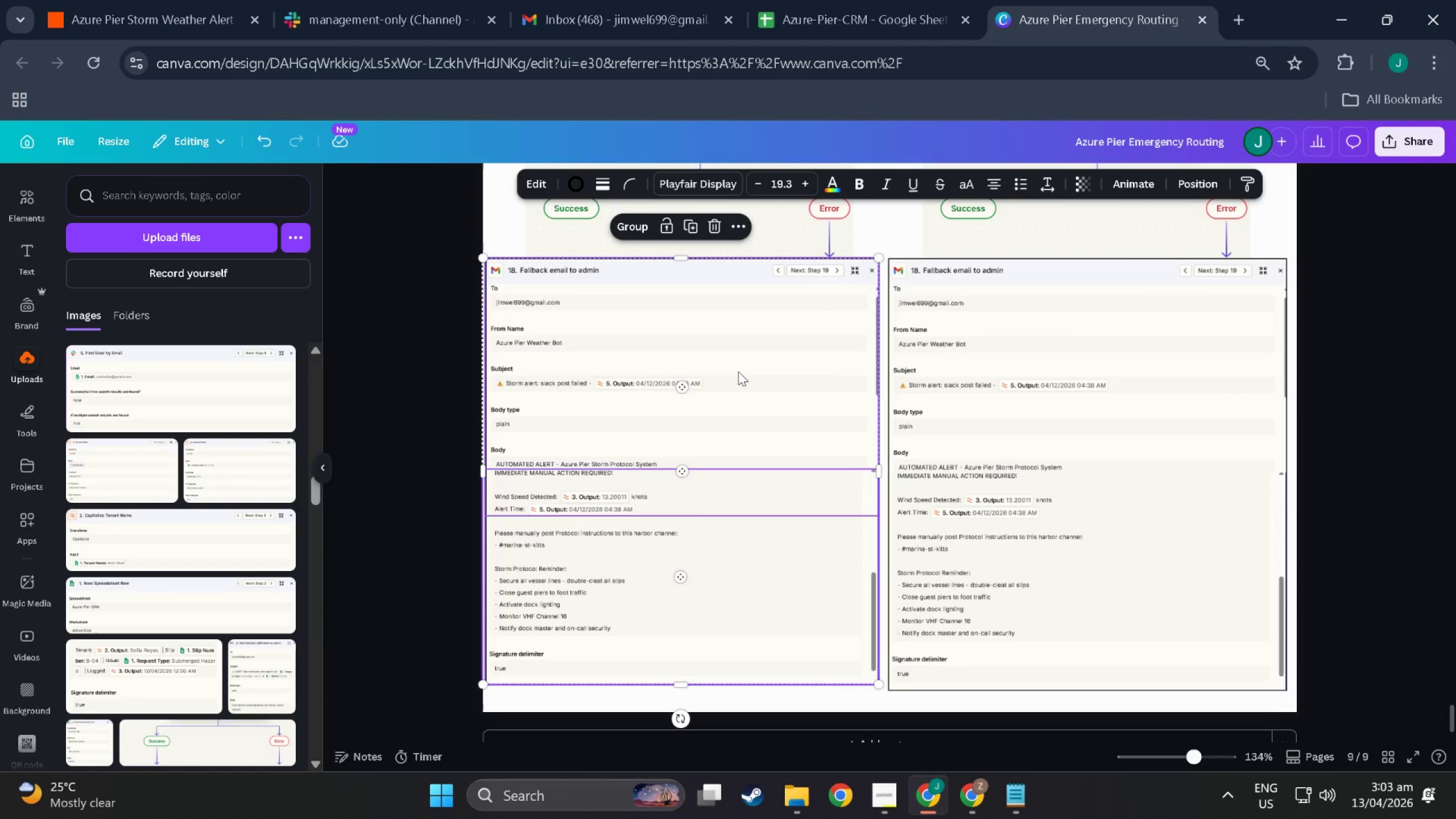 
scroll: coordinate [662, 622], scroll_direction: down, amount: 3.0
 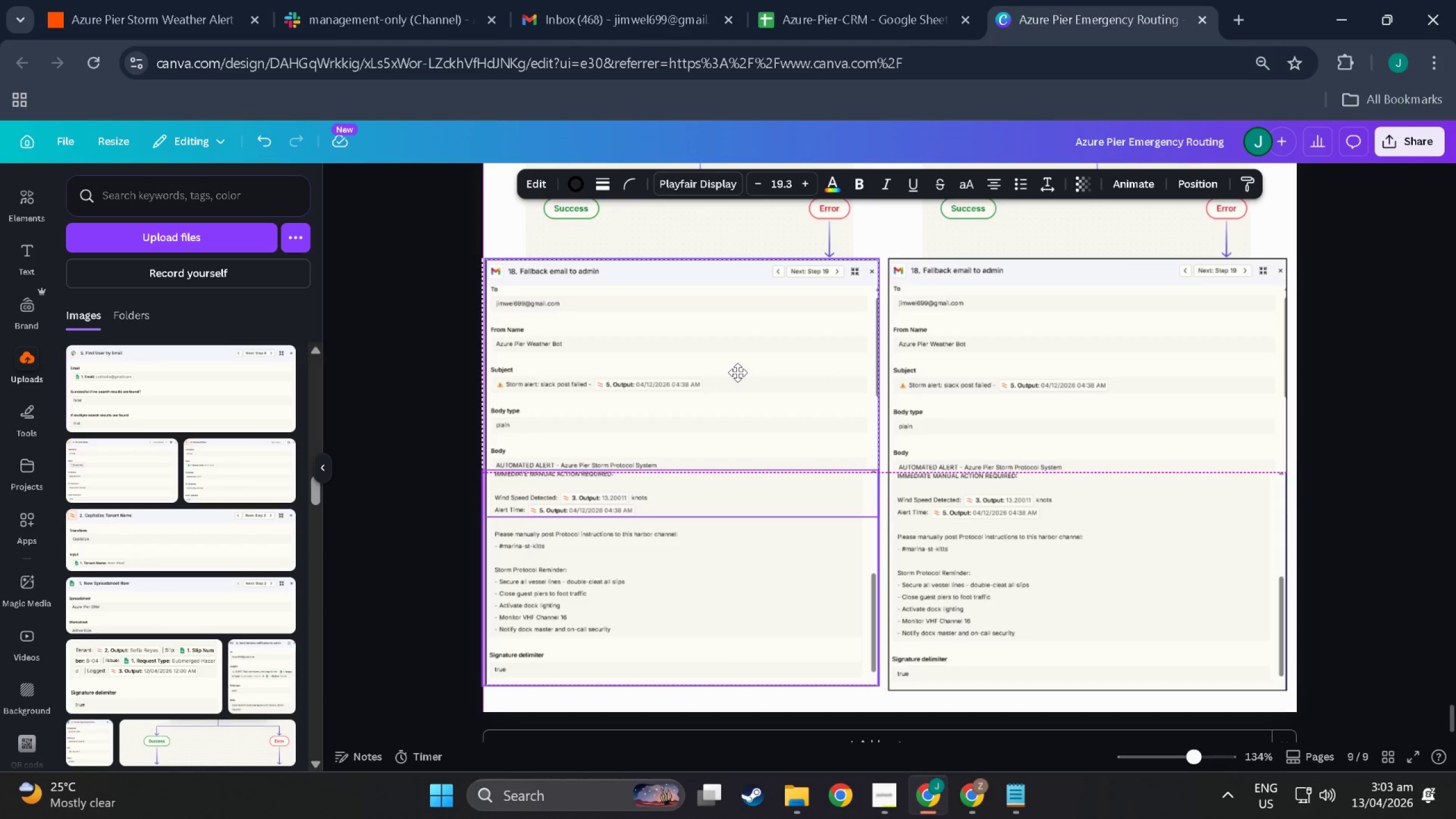 
left_click([493, 242])
 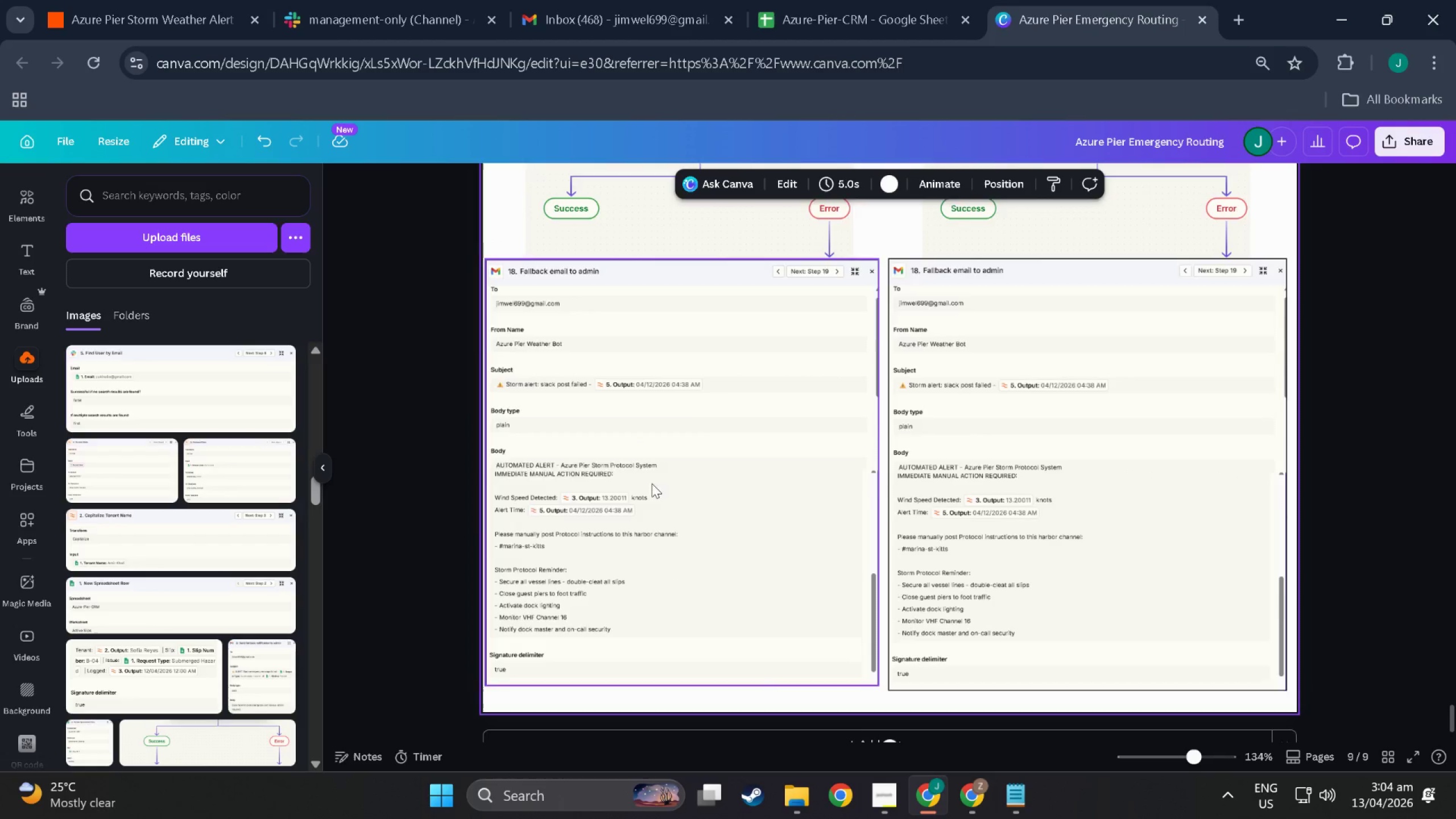 
scroll: coordinate [964, 656], scroll_direction: down, amount: 2.0
 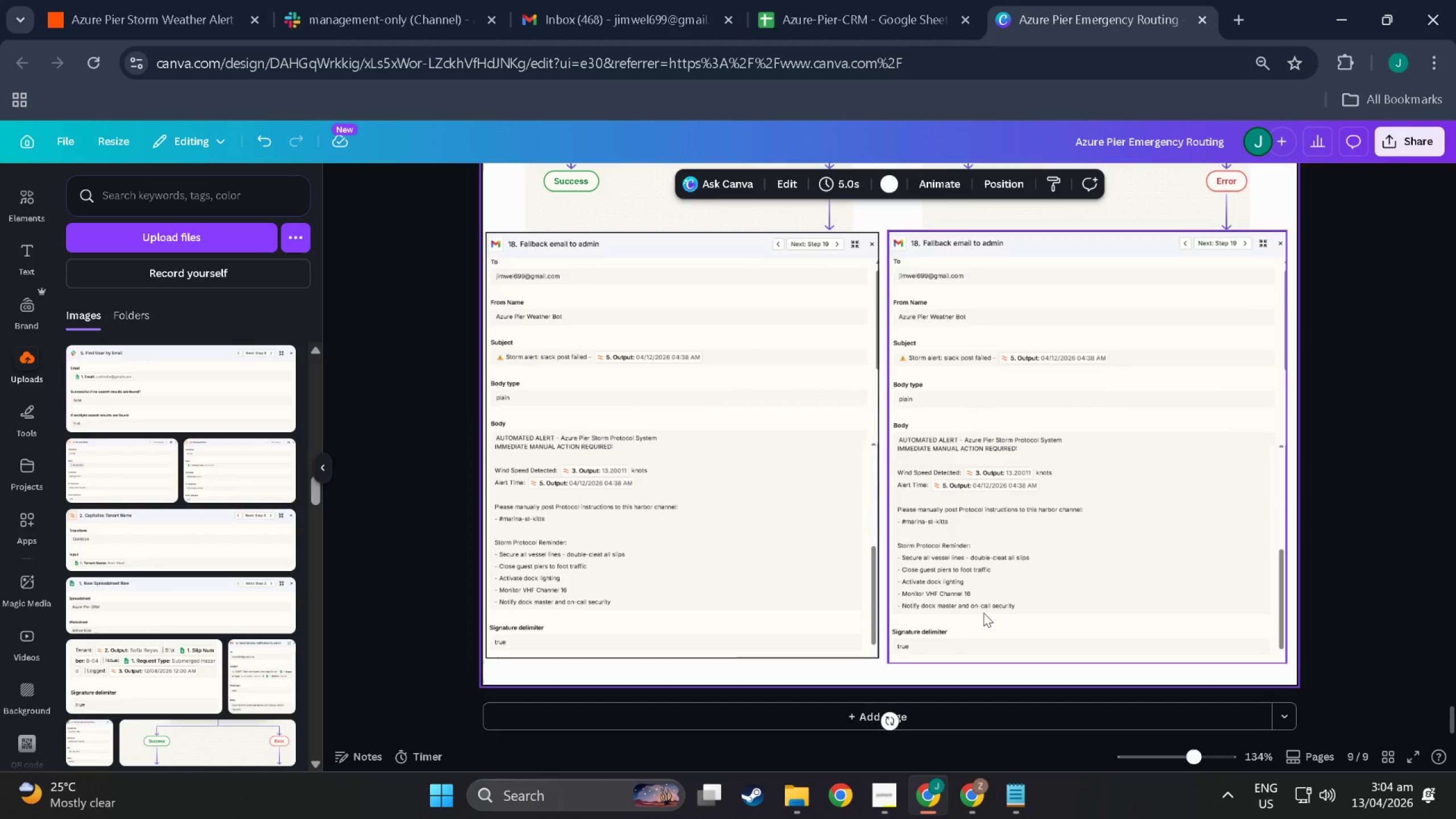 
scroll: coordinate [983, 613], scroll_direction: up, amount: 1.0
 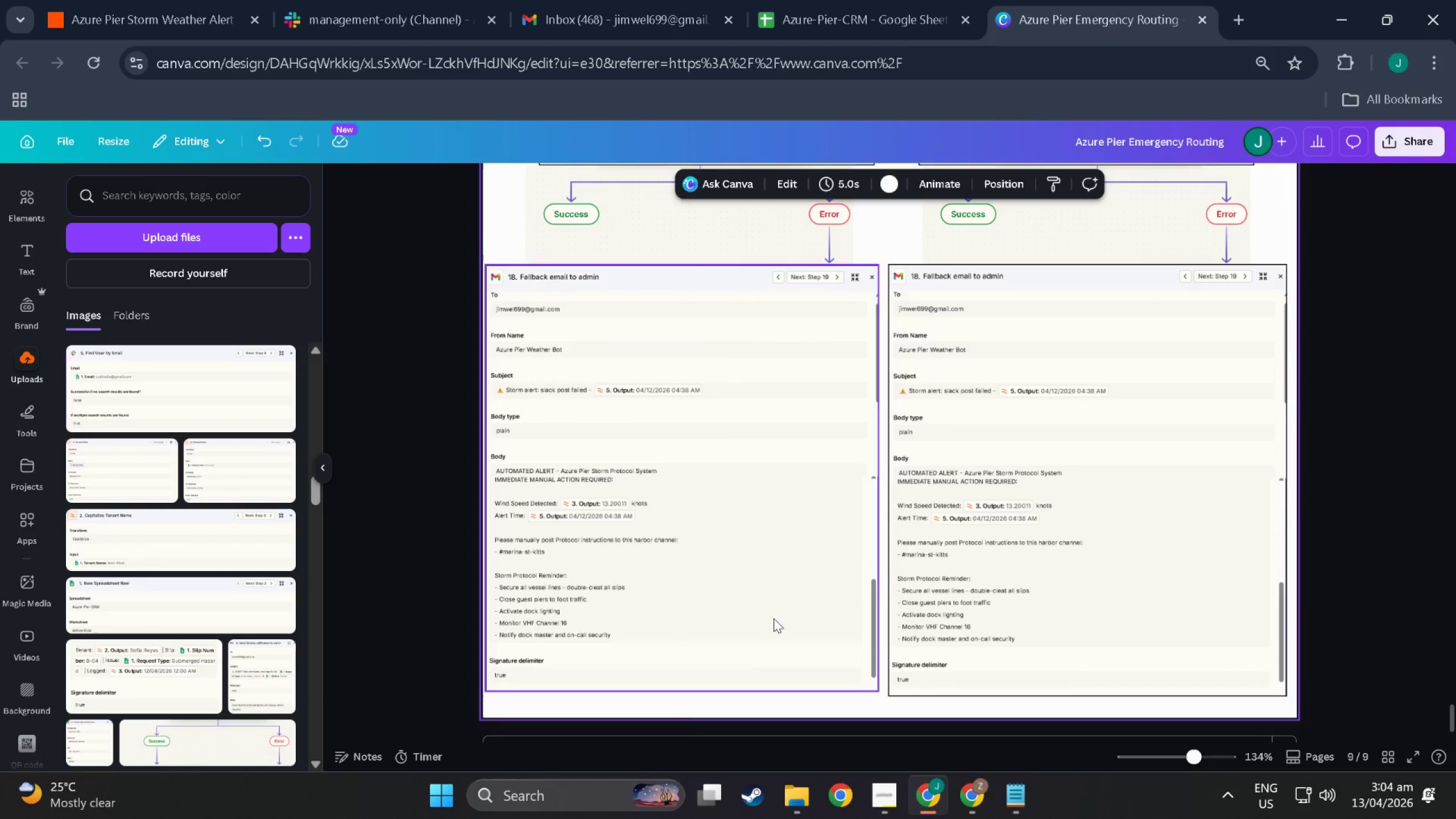 
left_click([774, 618])
 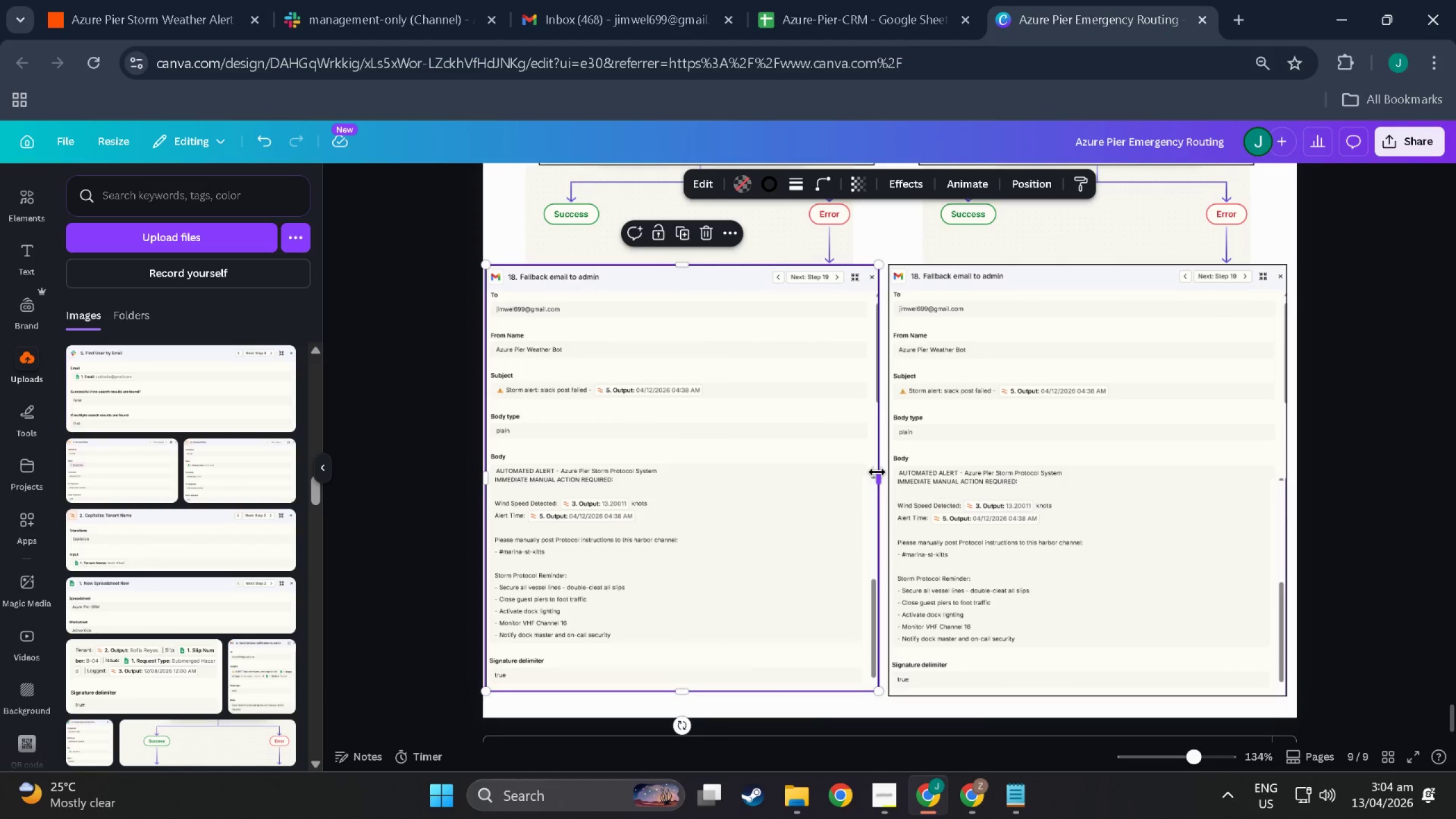 
left_click_drag(start_coordinate=[878, 475], to_coordinate=[765, 477])
 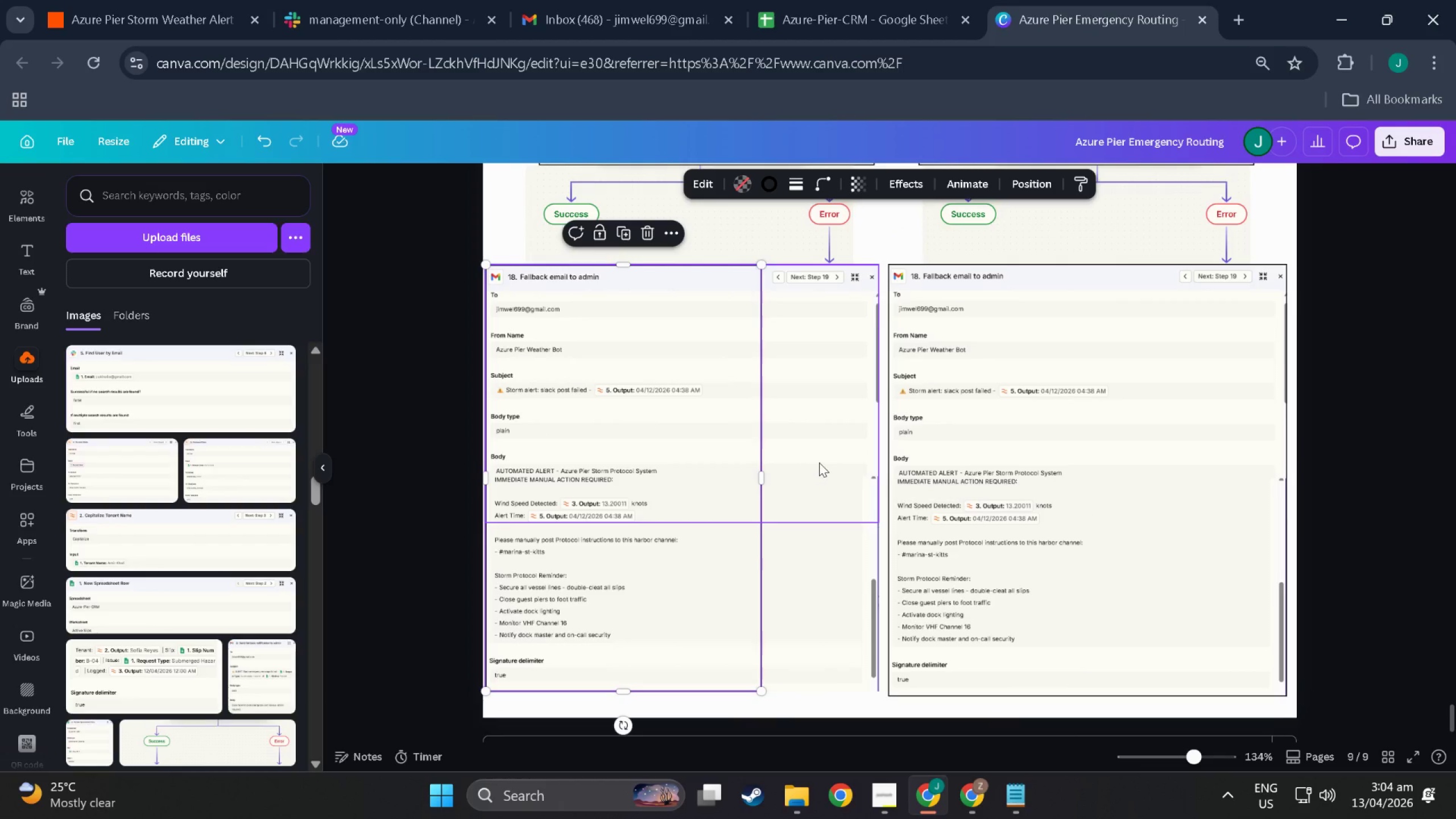 
left_click([819, 462])
 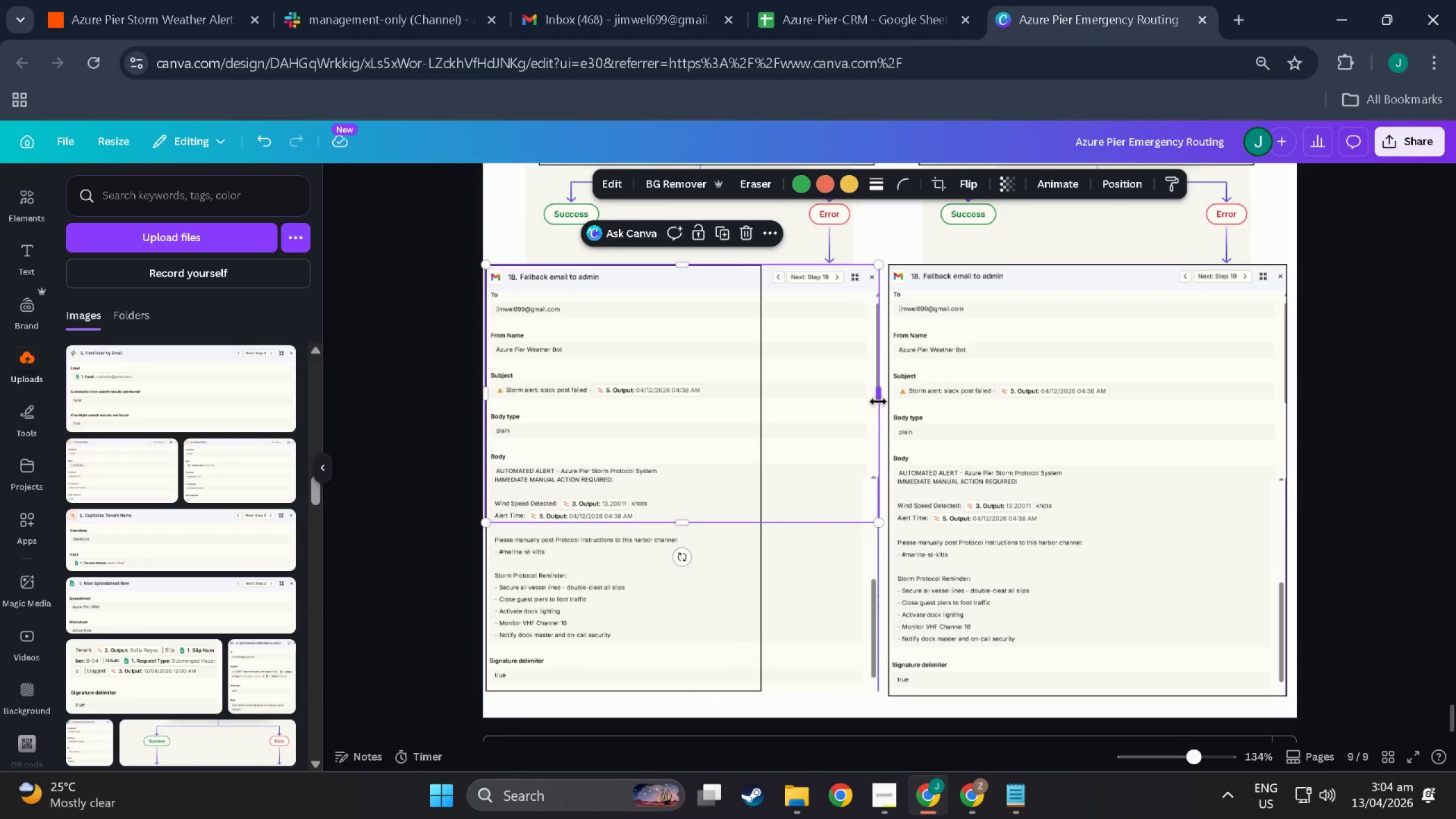 
left_click_drag(start_coordinate=[878, 402], to_coordinate=[760, 409])
 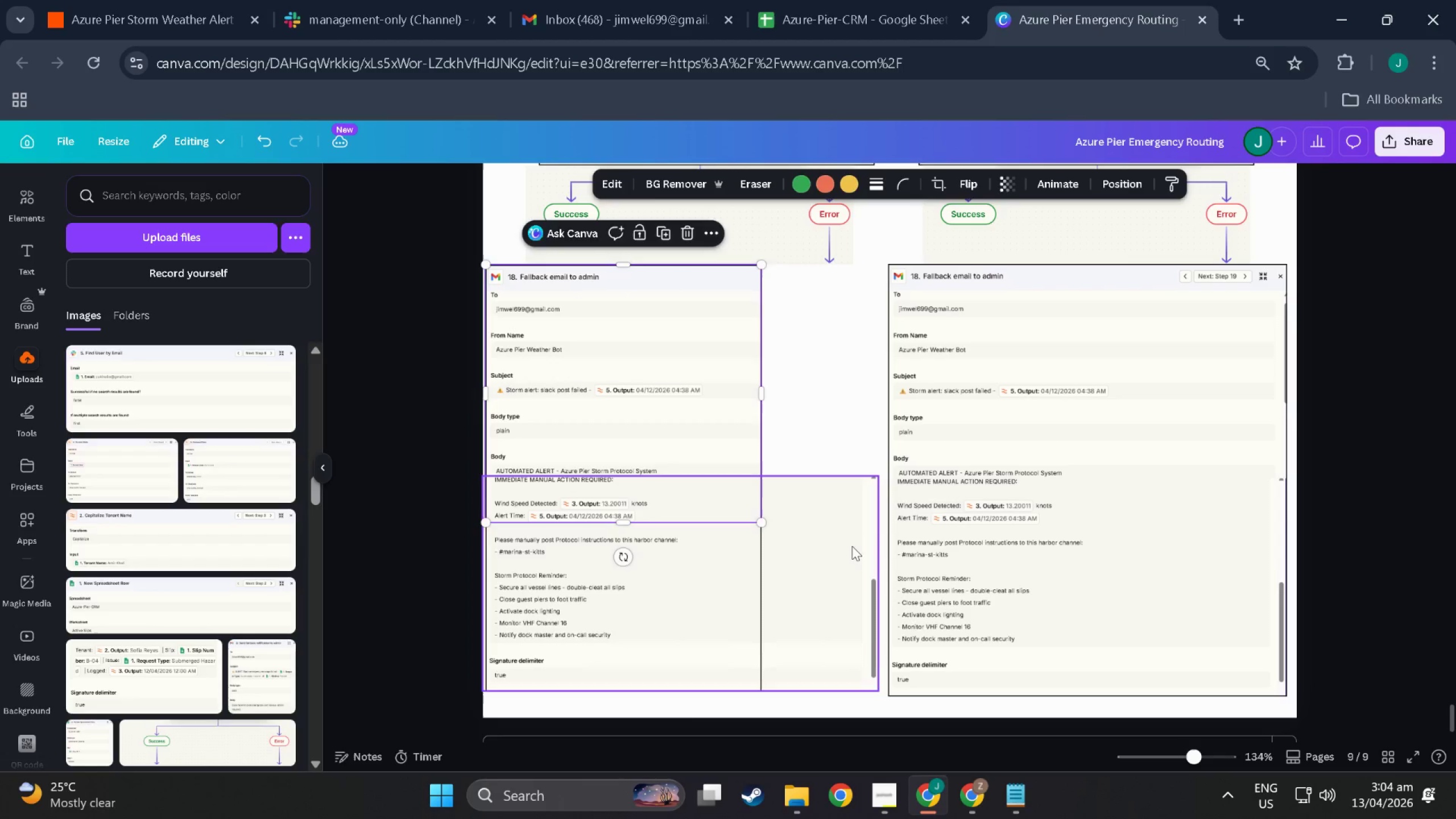 
left_click([851, 546])
 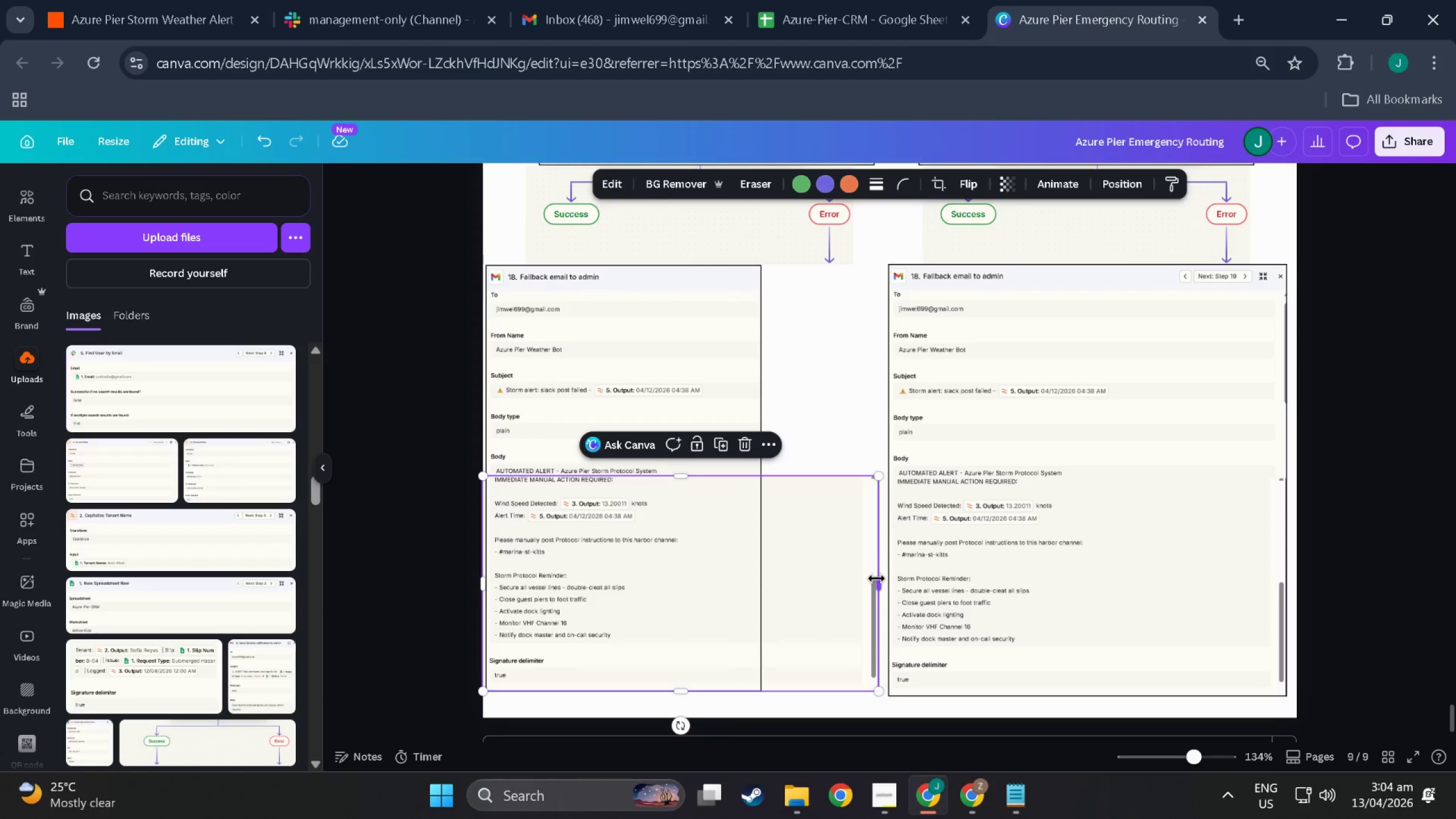 
left_click_drag(start_coordinate=[876, 578], to_coordinate=[759, 572])
 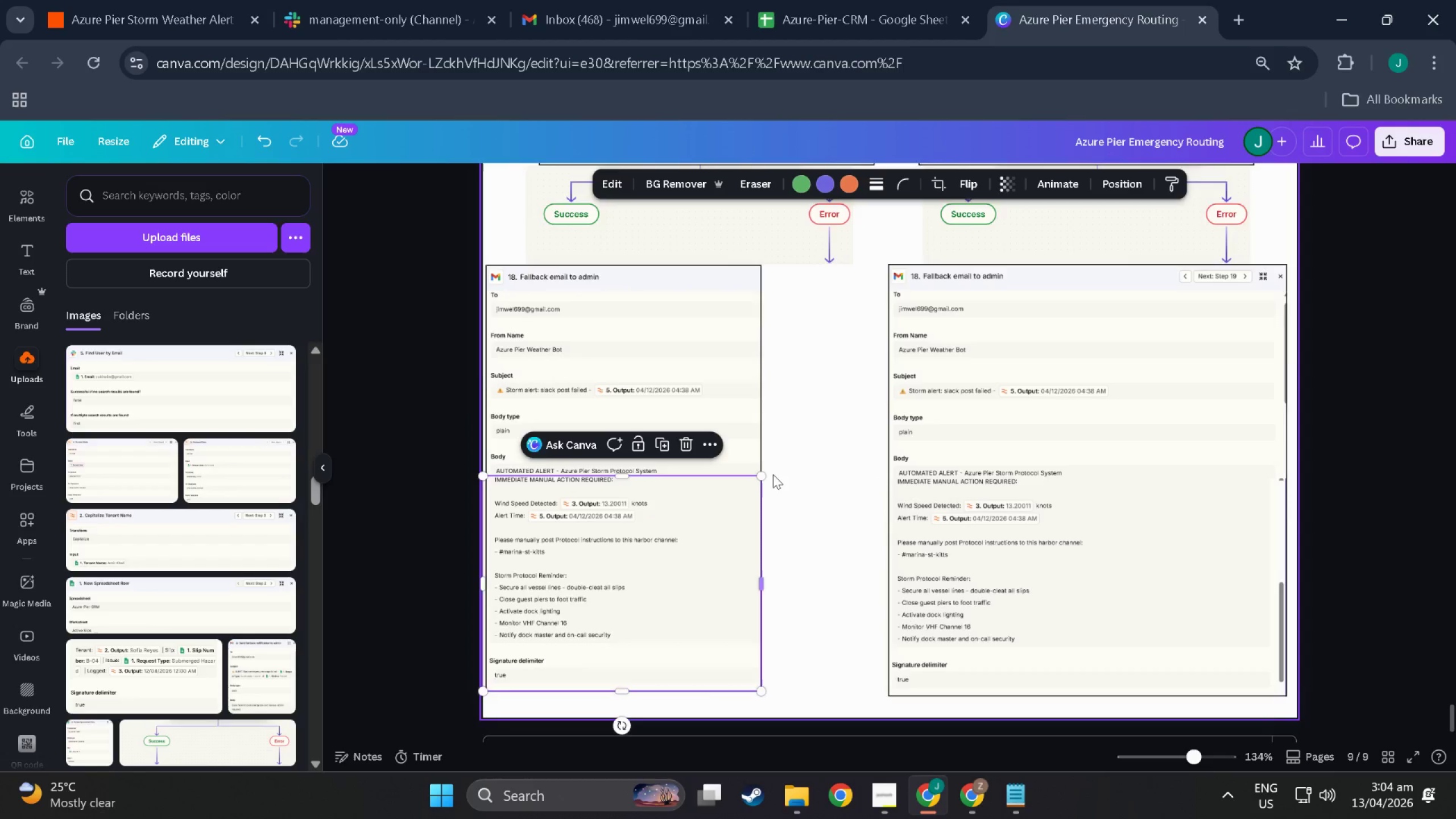 
left_click([784, 482])
 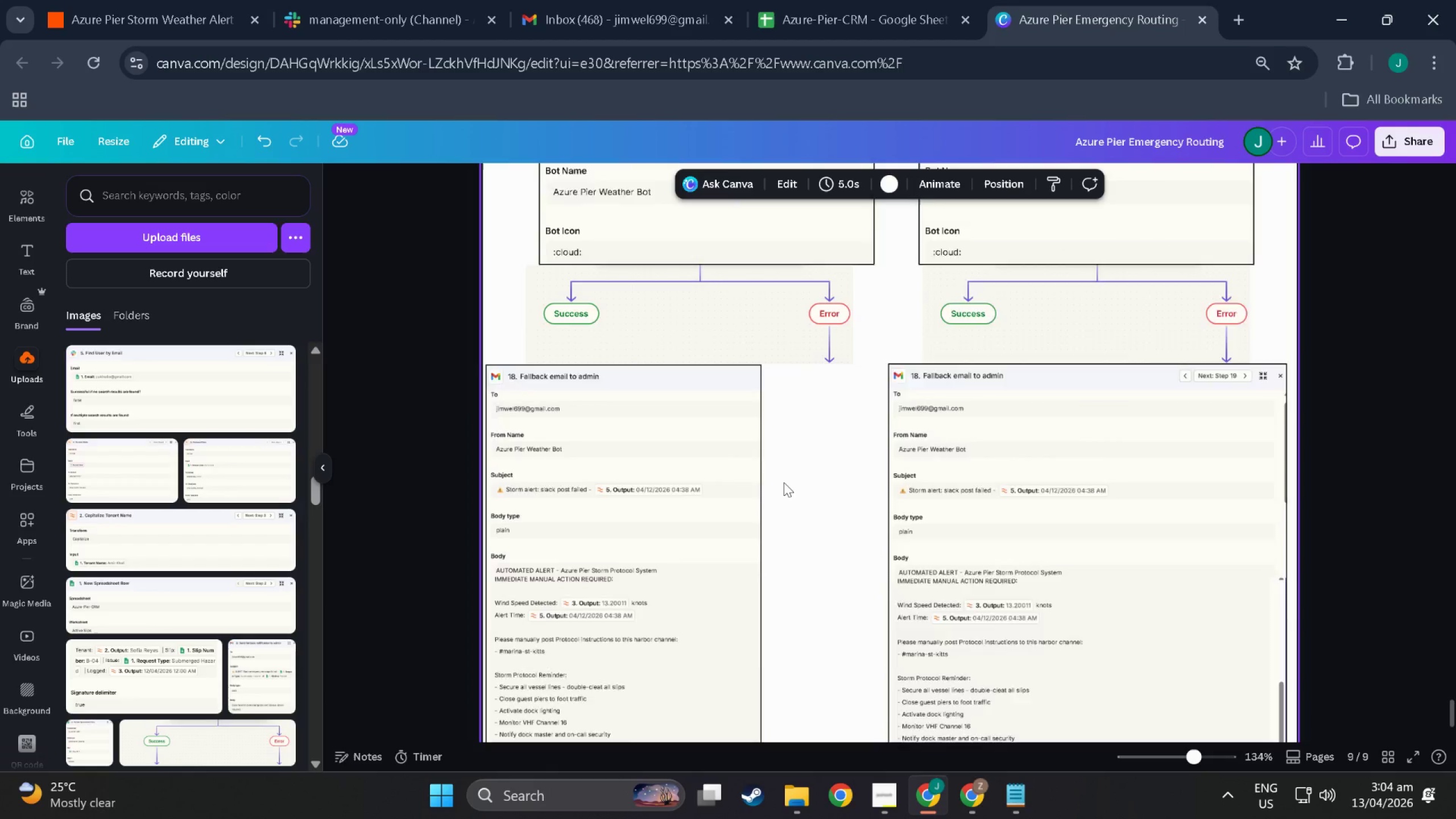 
scroll: coordinate [773, 474], scroll_direction: up, amount: 3.0
 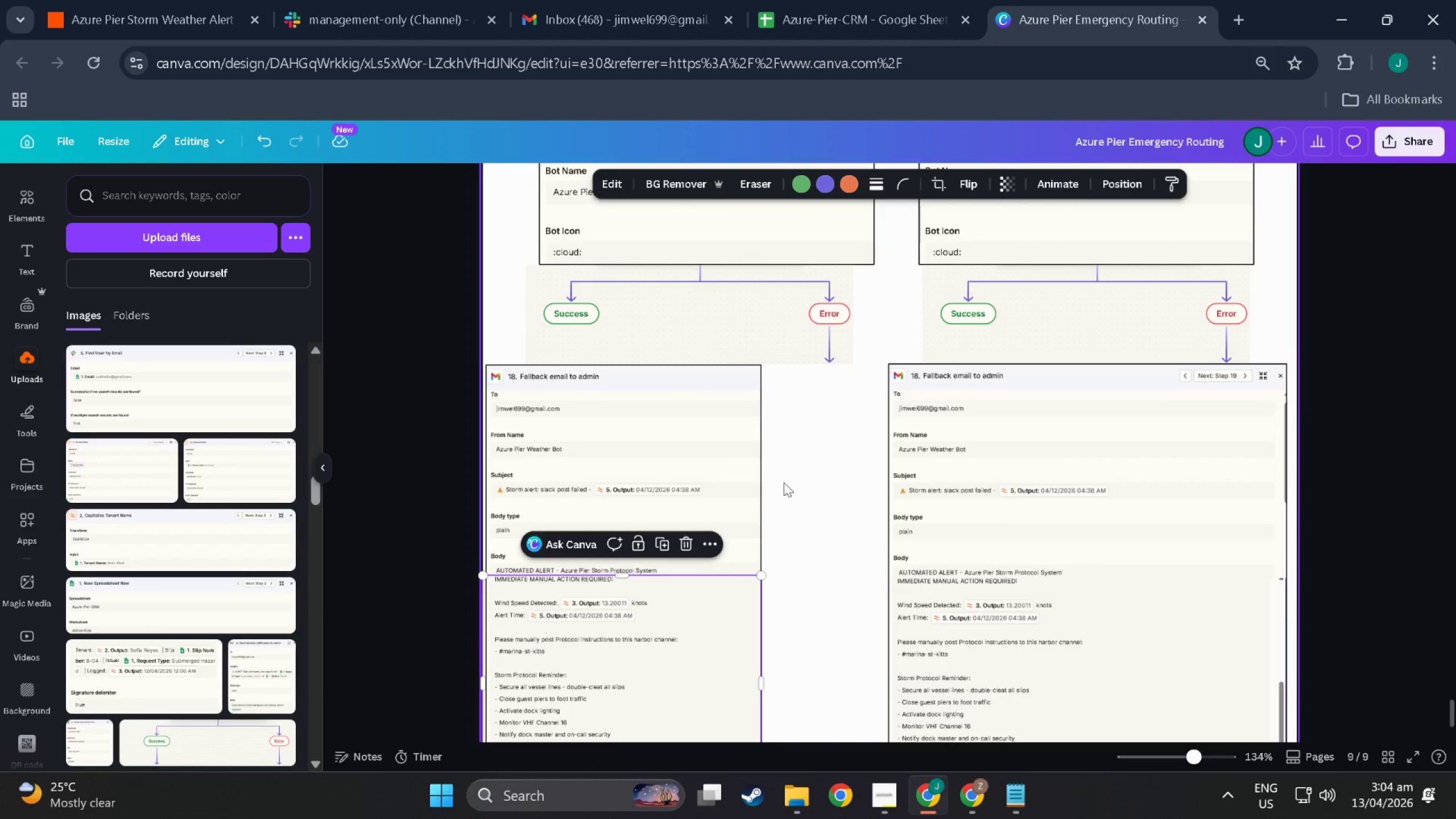 
scroll: coordinate [784, 482], scroll_direction: down, amount: 3.0
 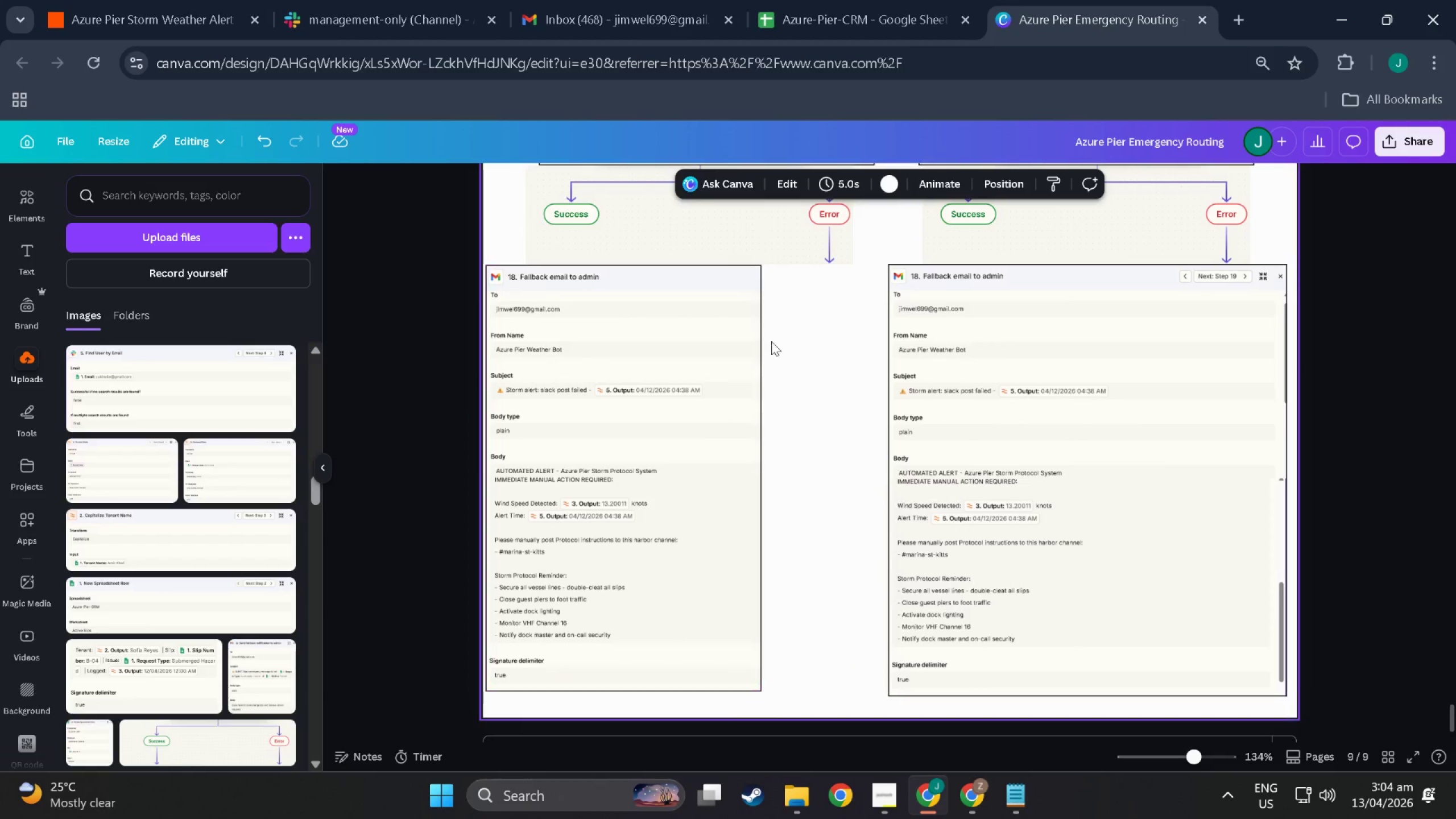 
left_click_drag(start_coordinate=[777, 334], to_coordinate=[530, 639])
 